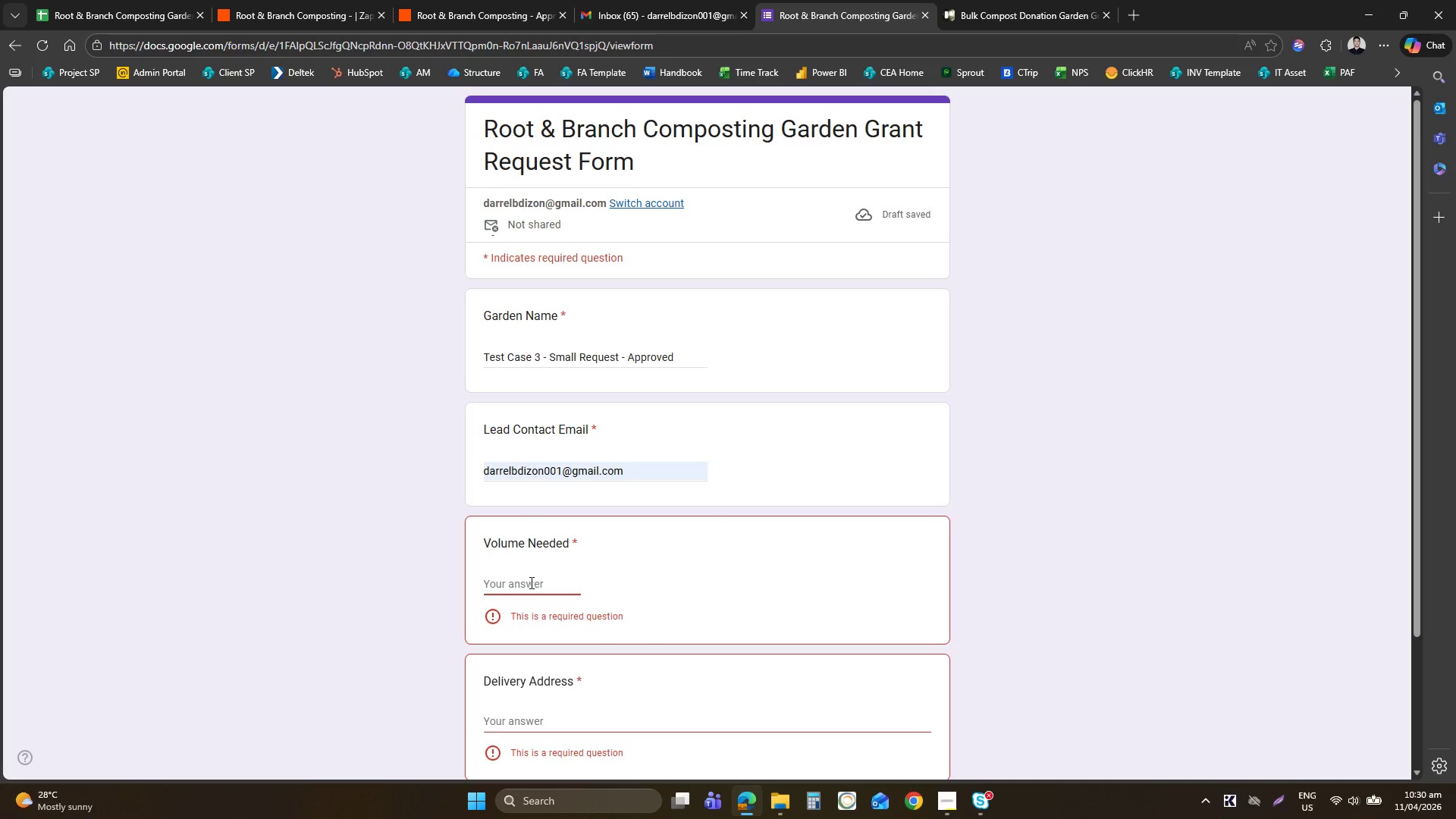 
key(0)
 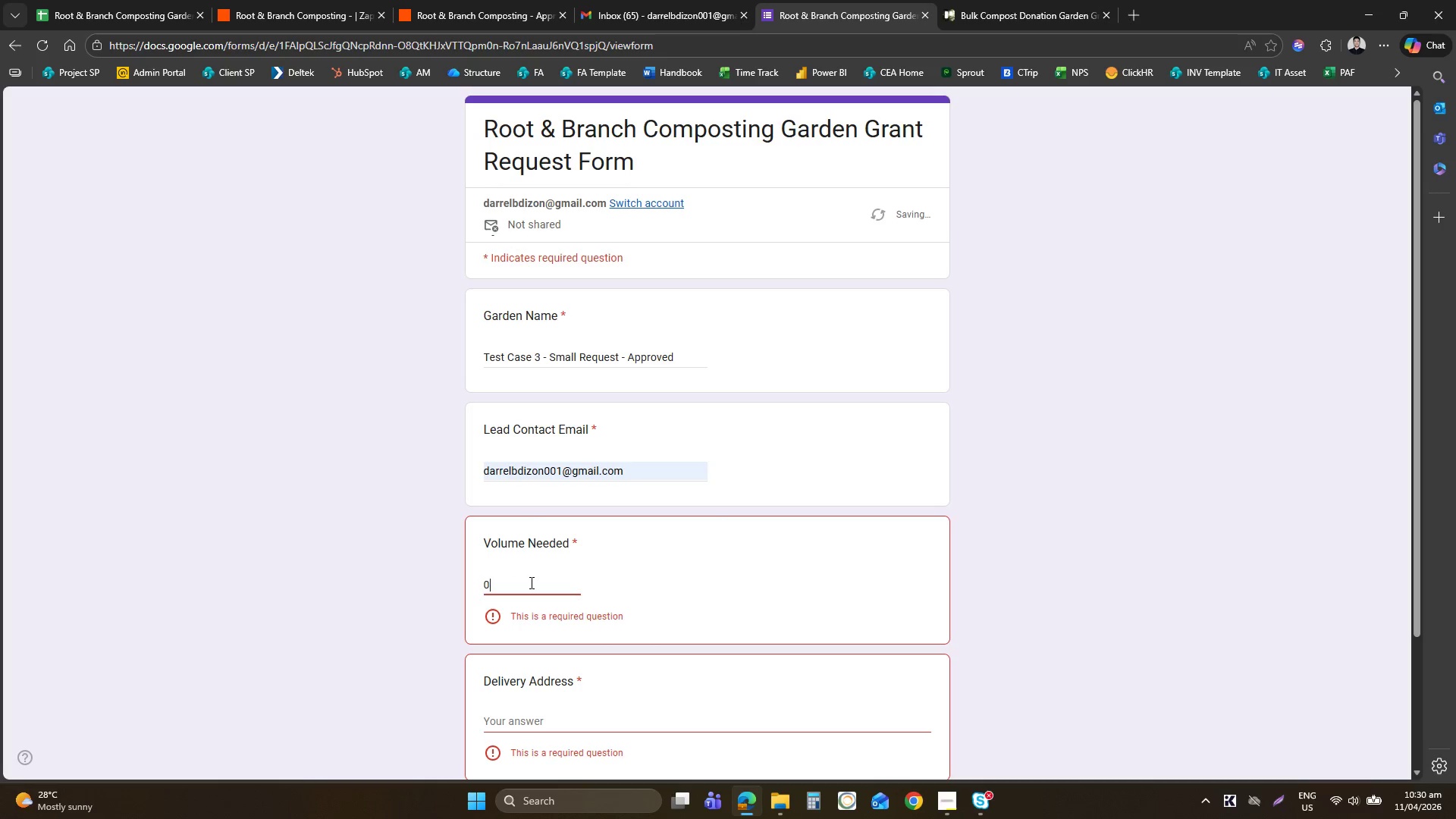 
key(Period)
 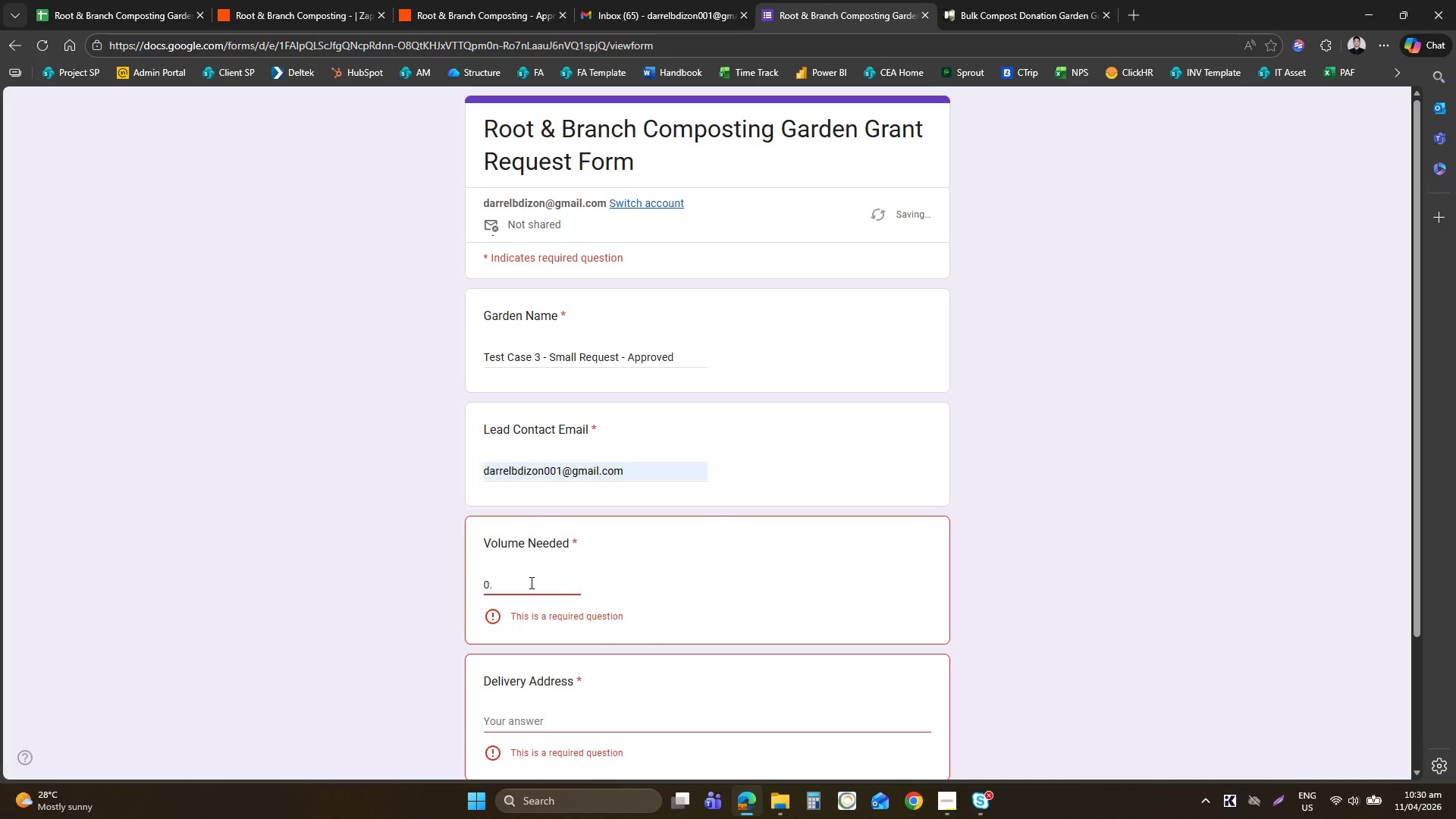 
key(1)
 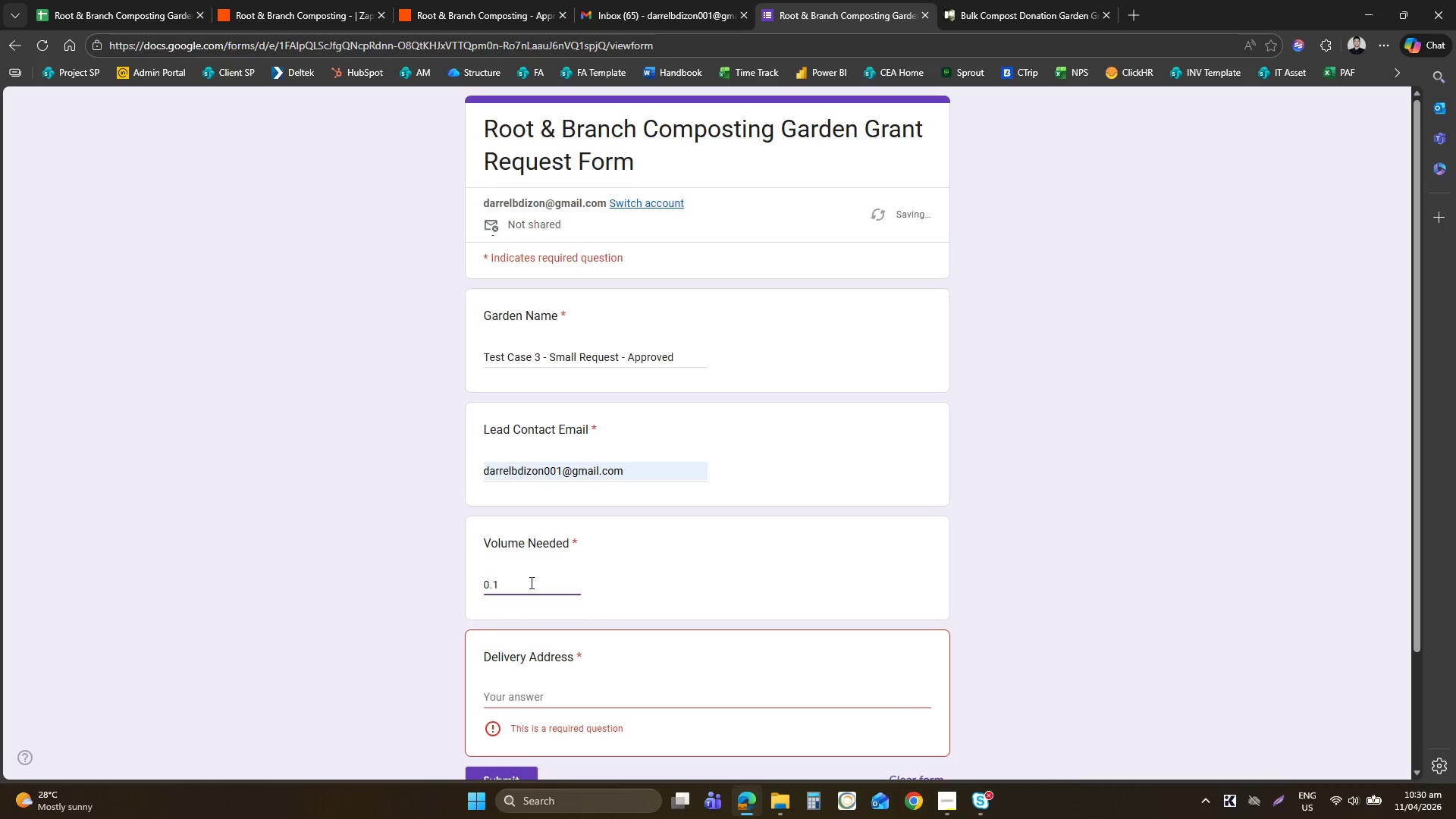 
key(Backspace)
 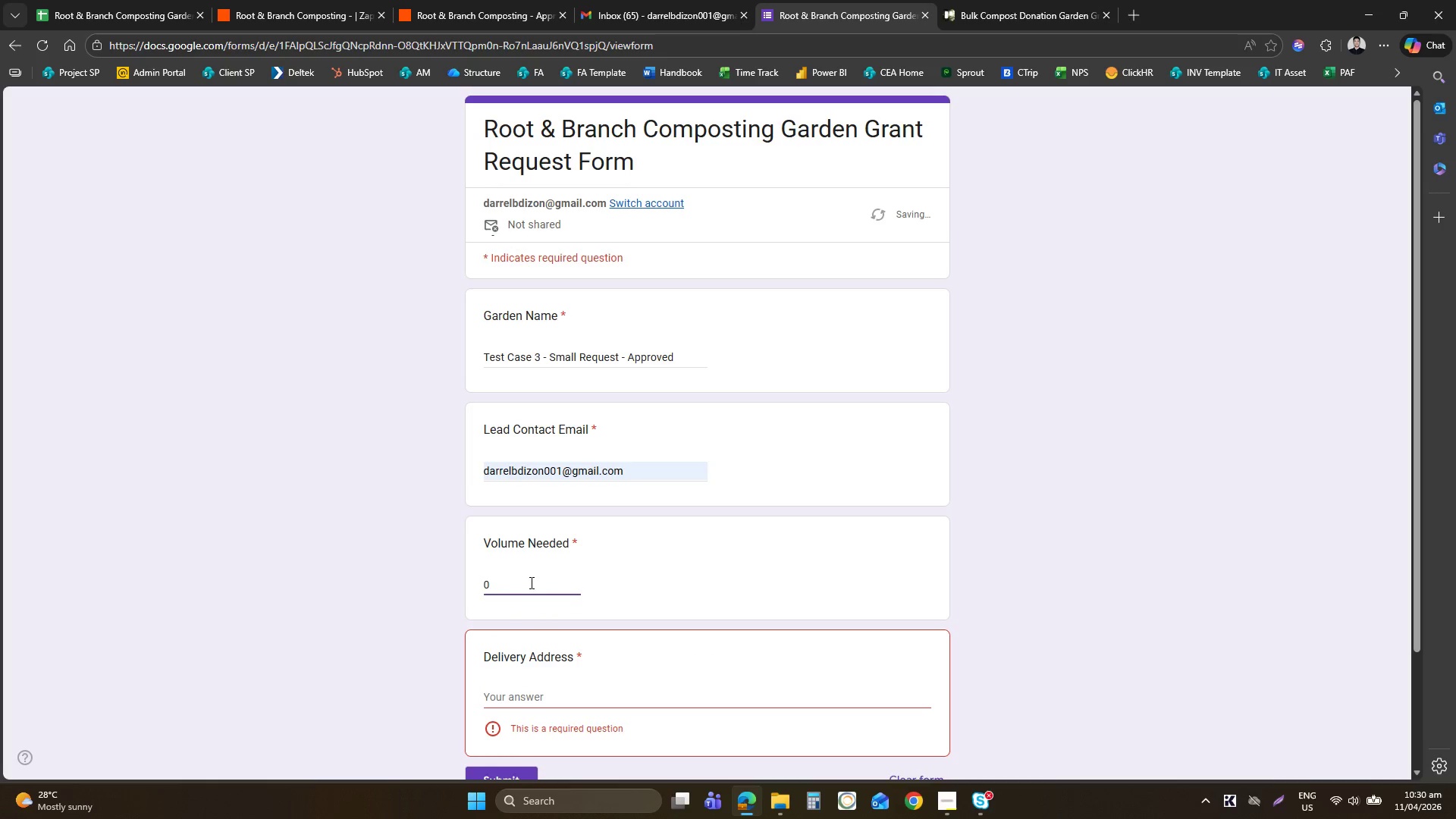 
key(Backspace)
 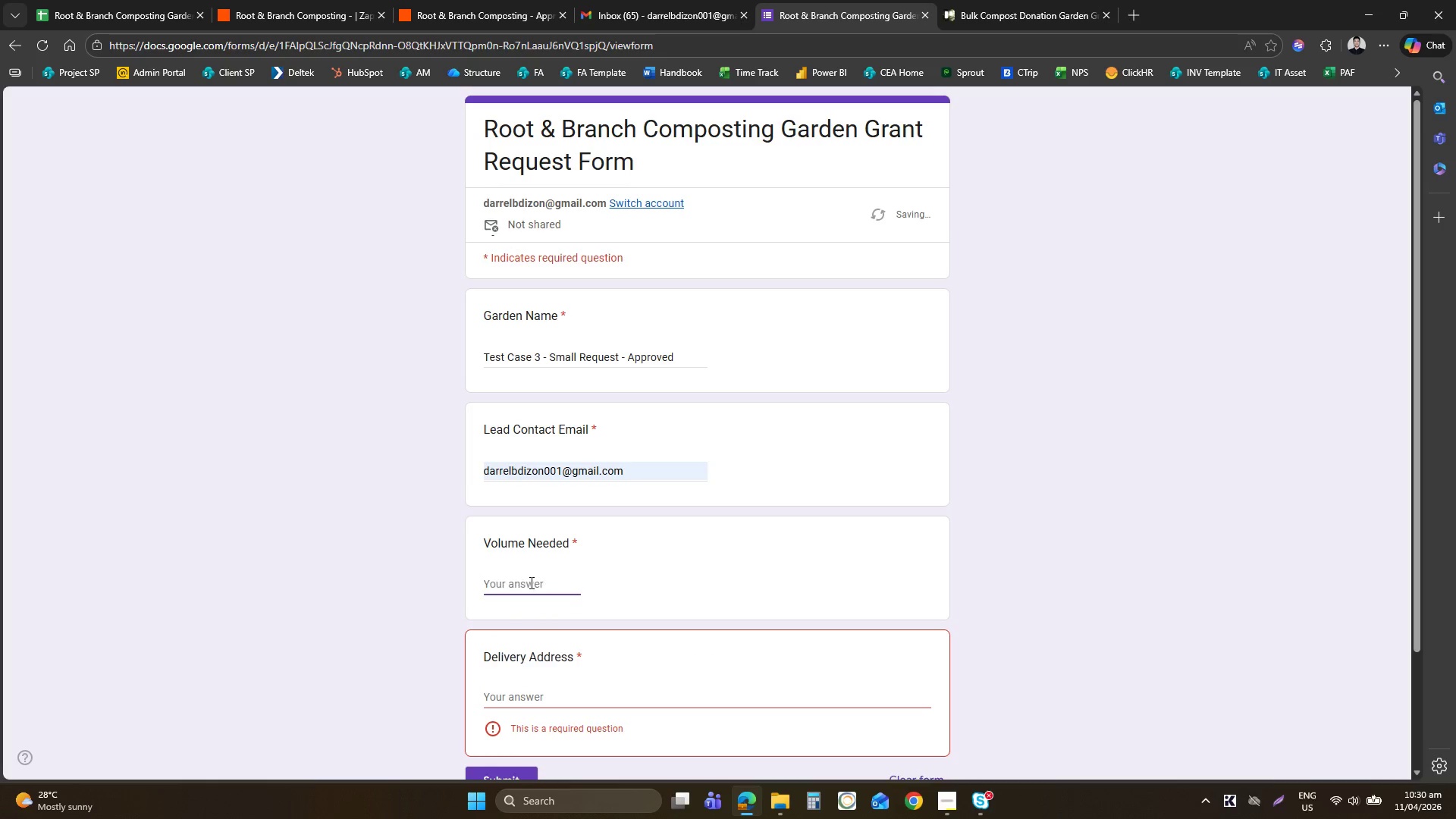 
key(Backspace)
 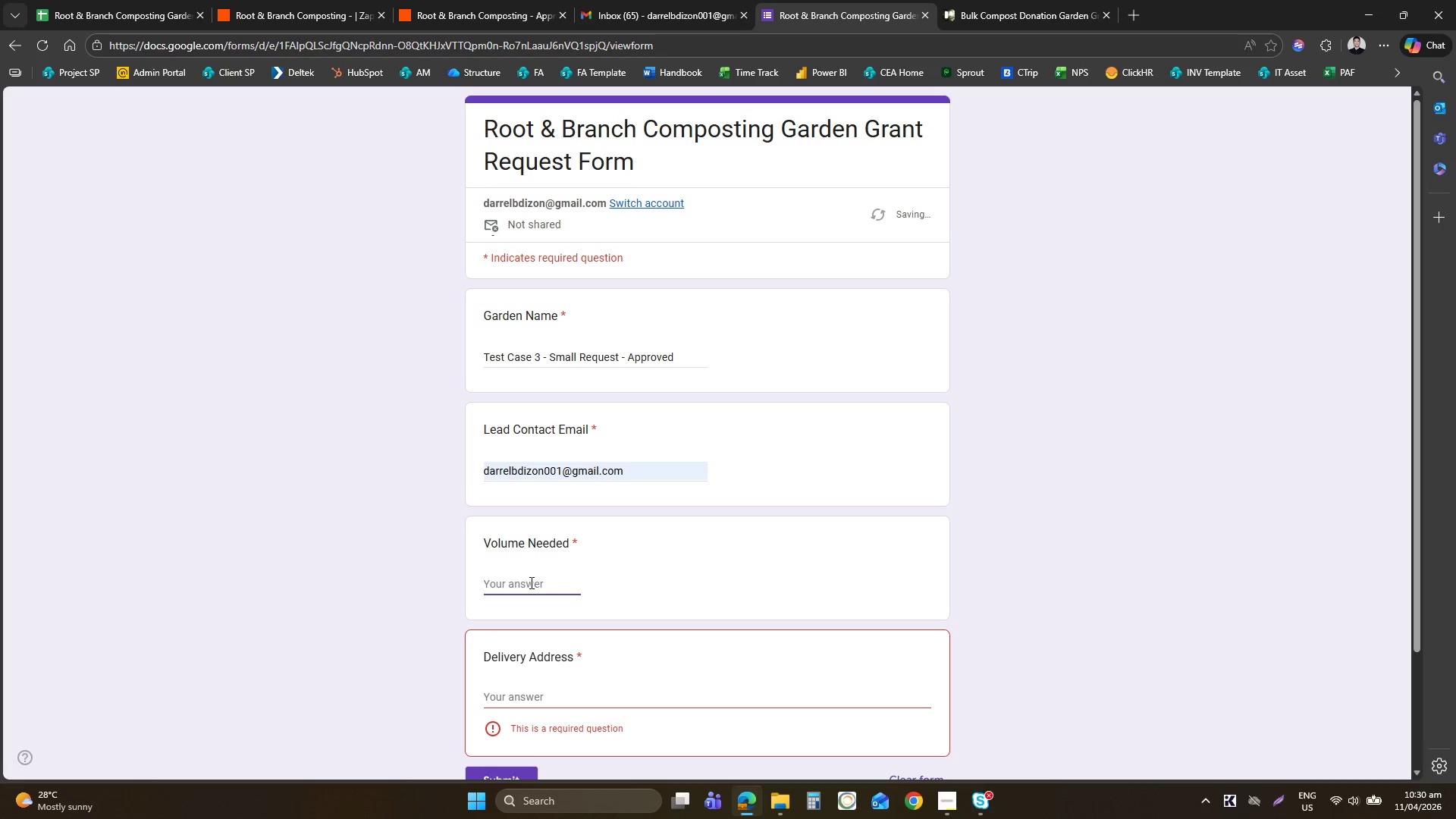 
key(1)
 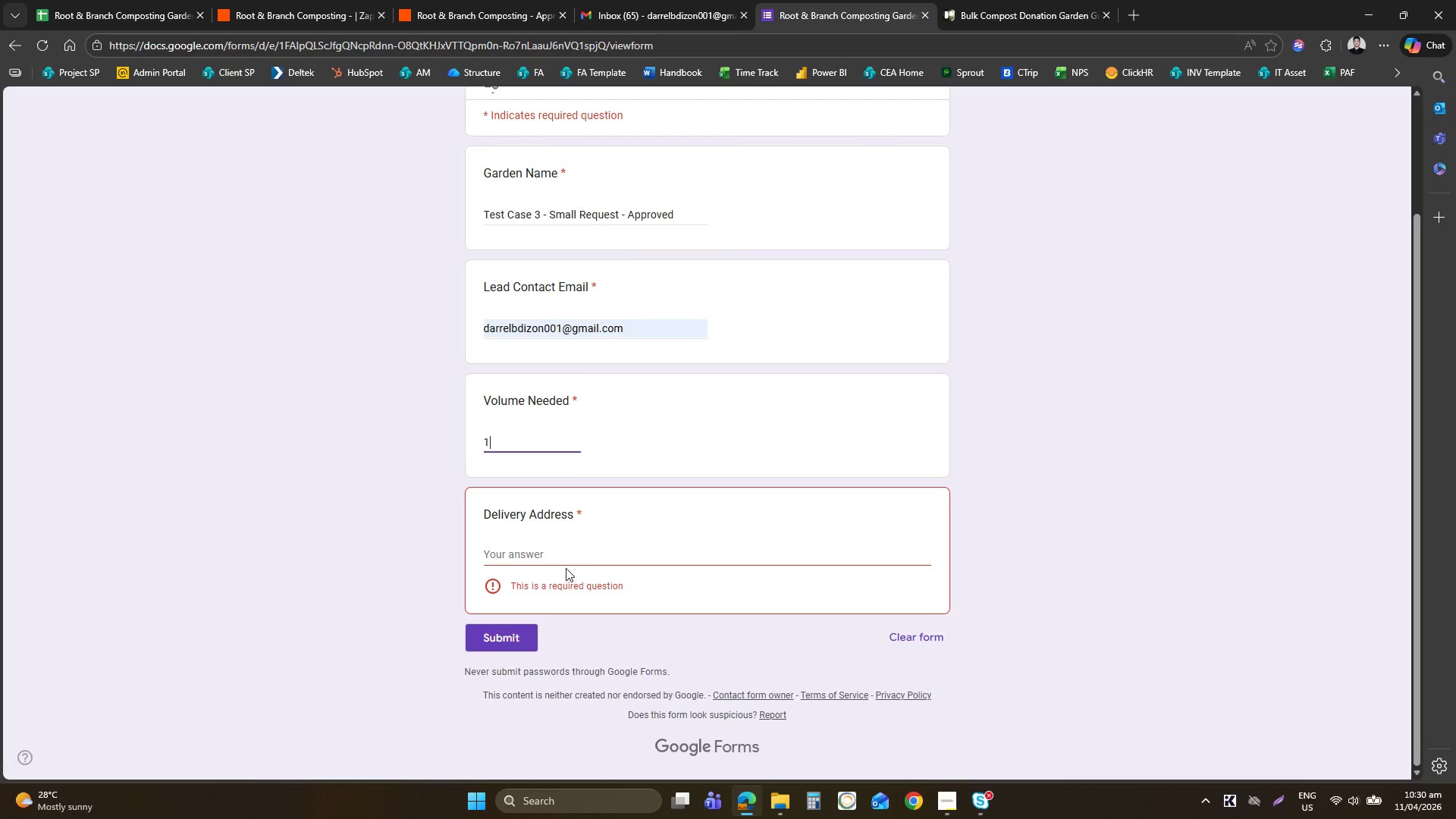 
left_click([591, 554])
 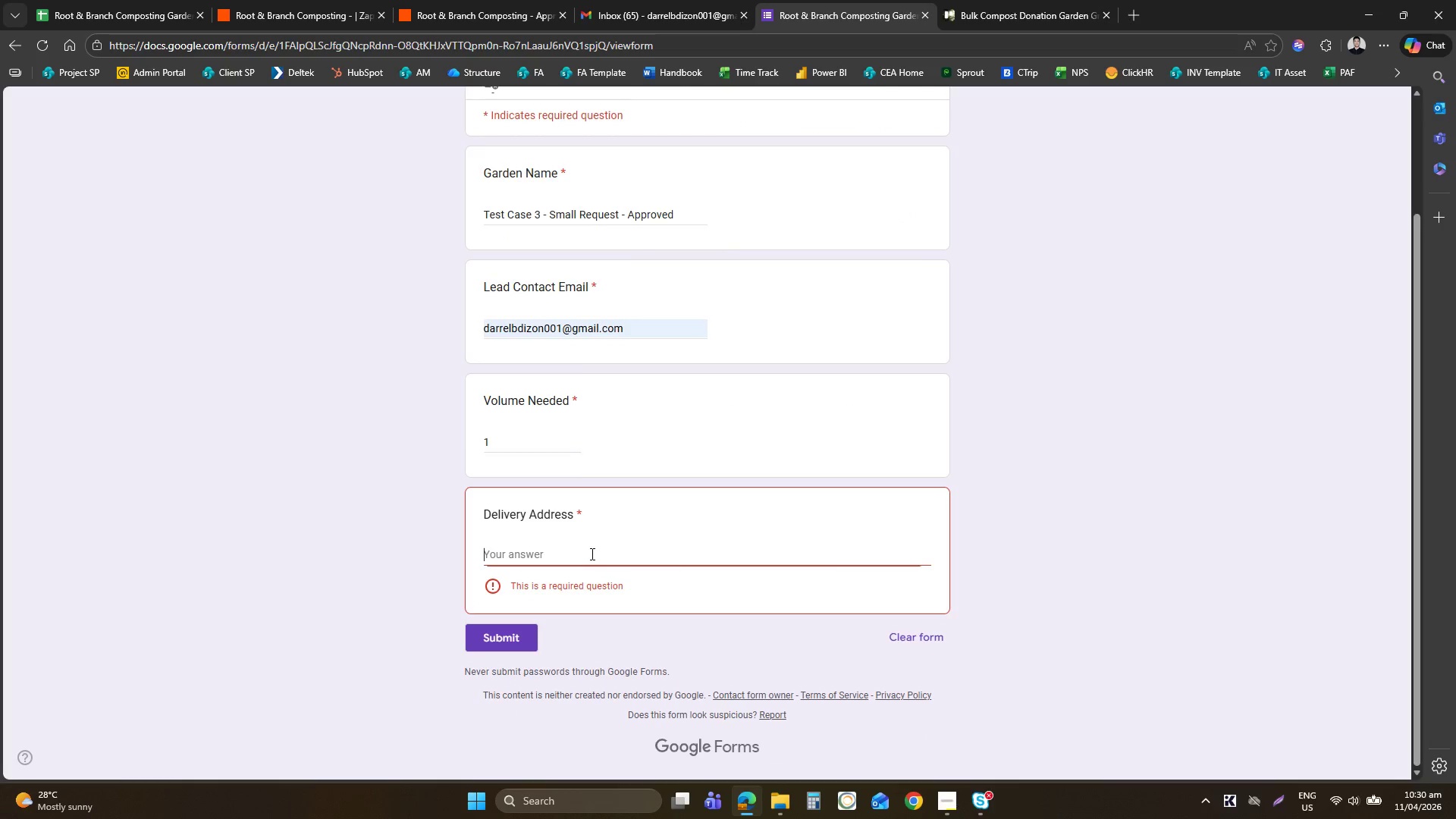 
type(NY)
key(Backspace)
key(Backspace)
type(AZ, USA)
 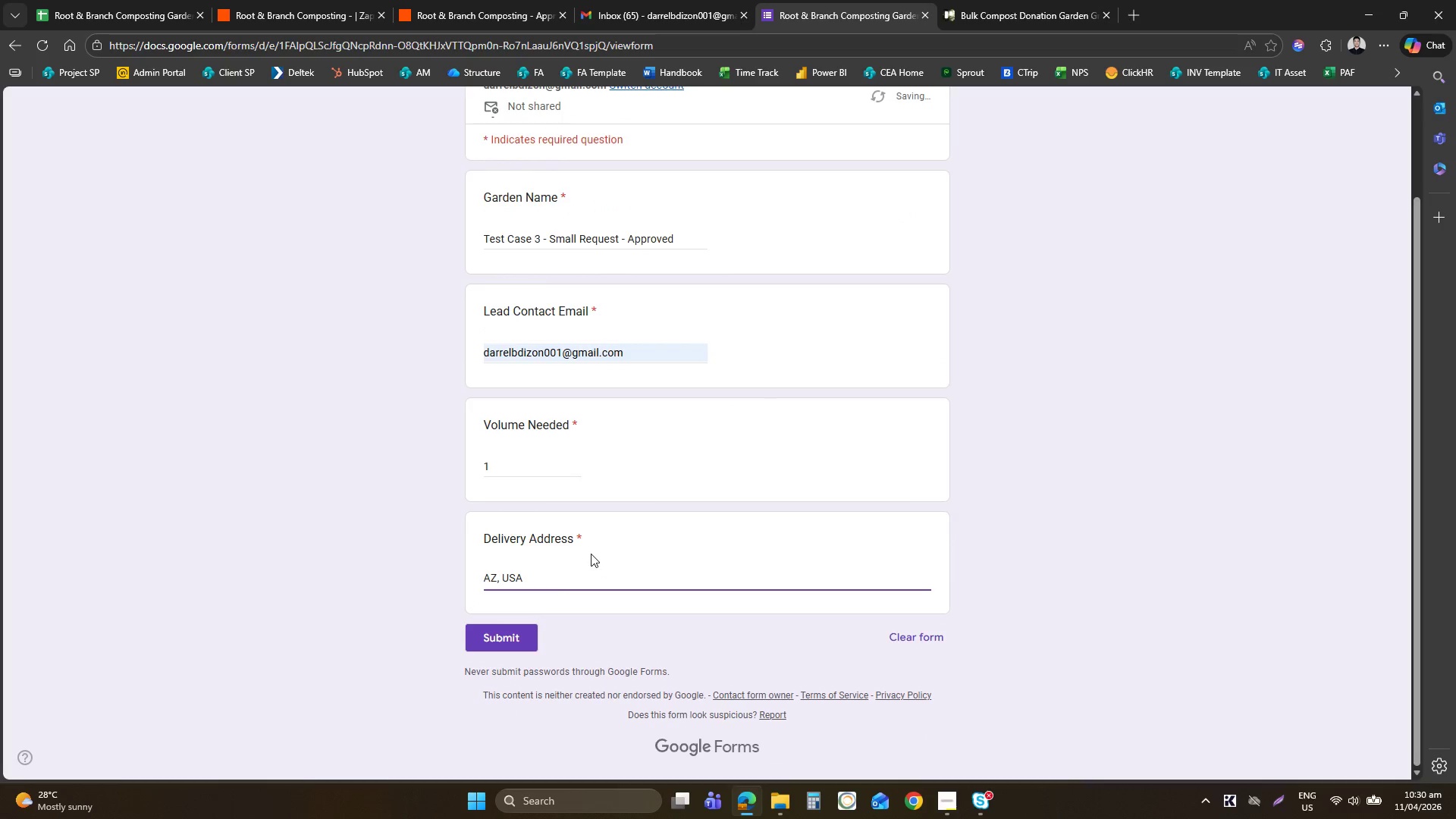 
left_click([142, 0])
 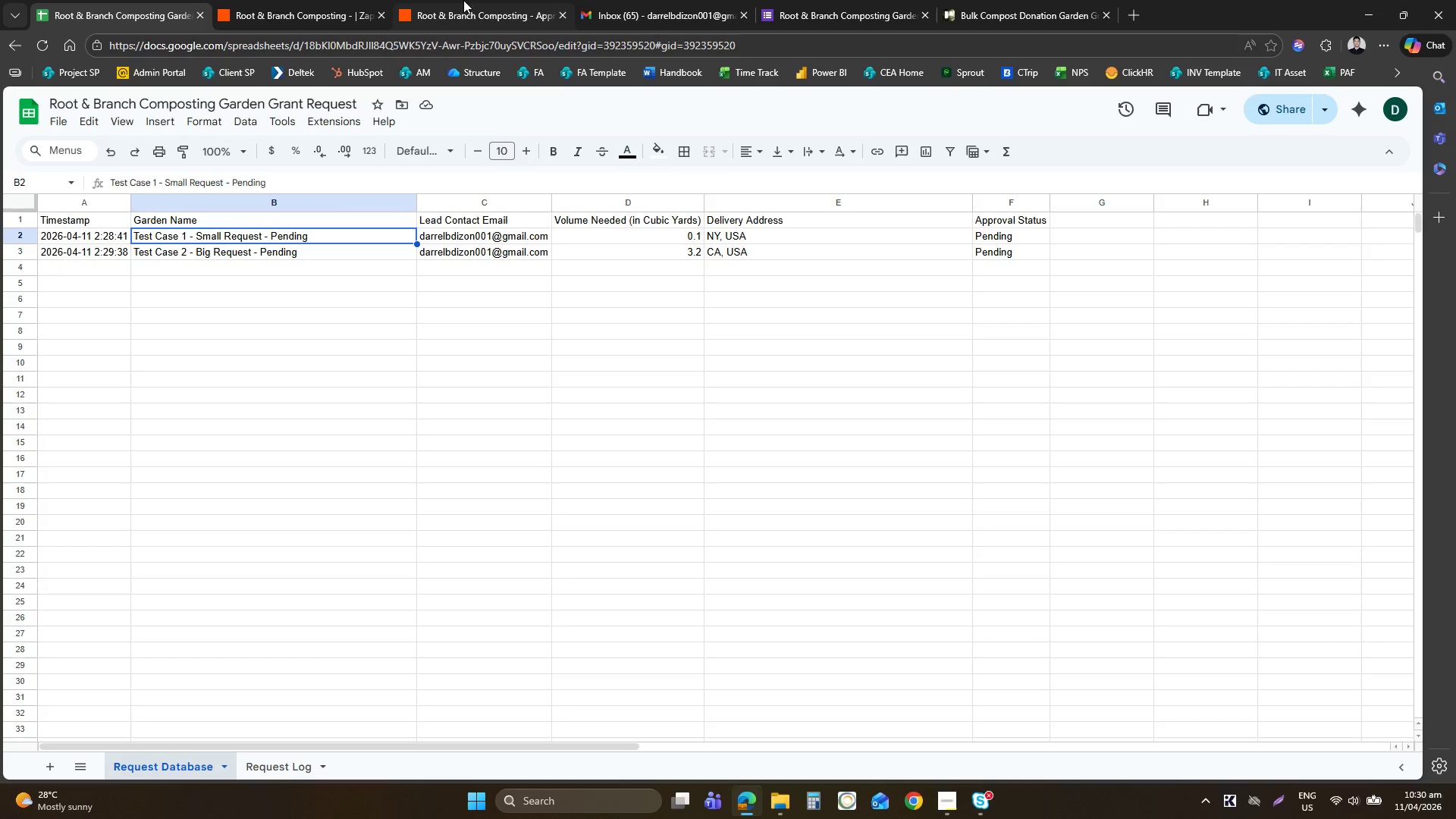 
left_click([541, 0])
 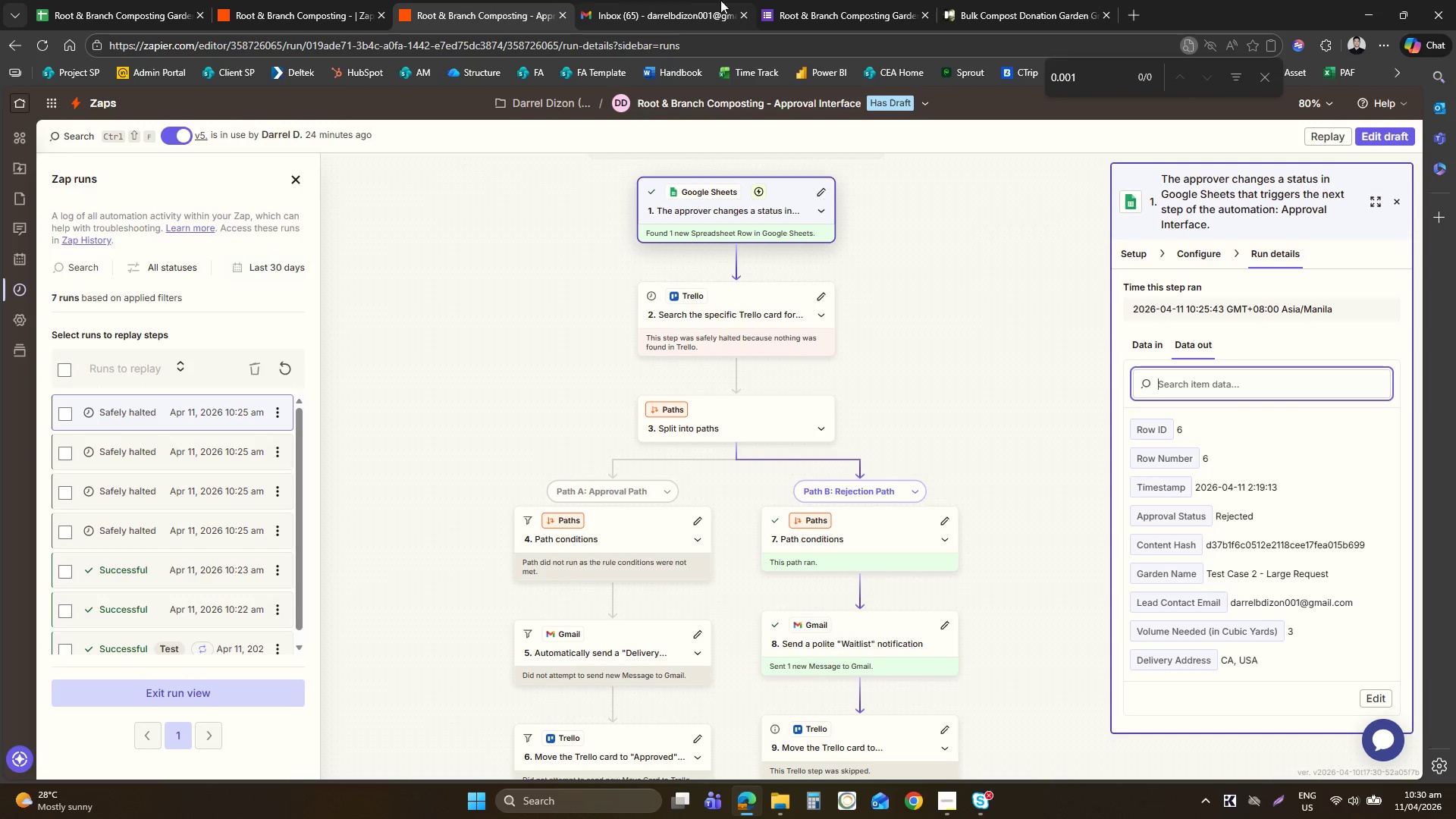 
left_click([795, 0])
 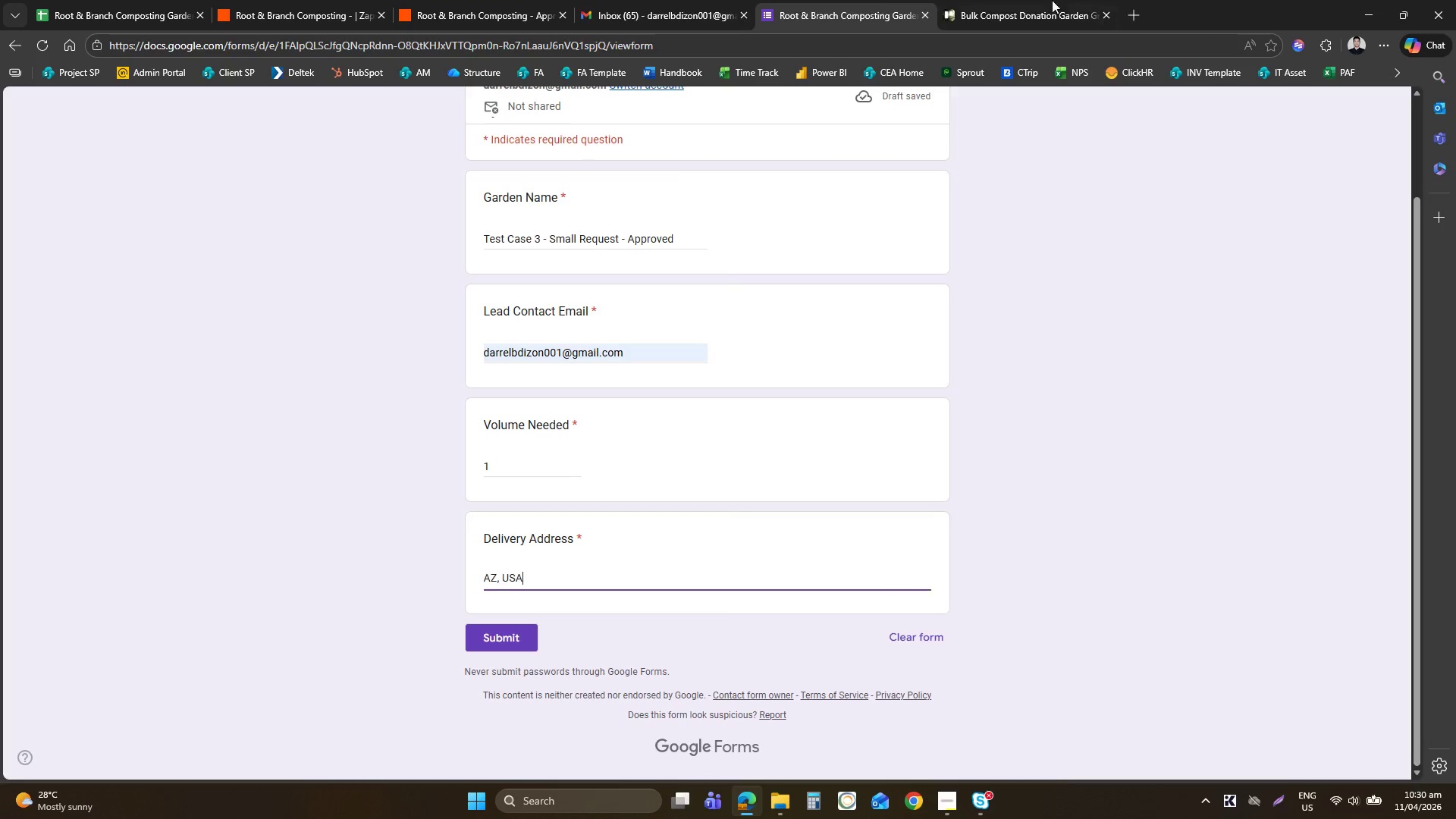 
left_click([1052, 0])
 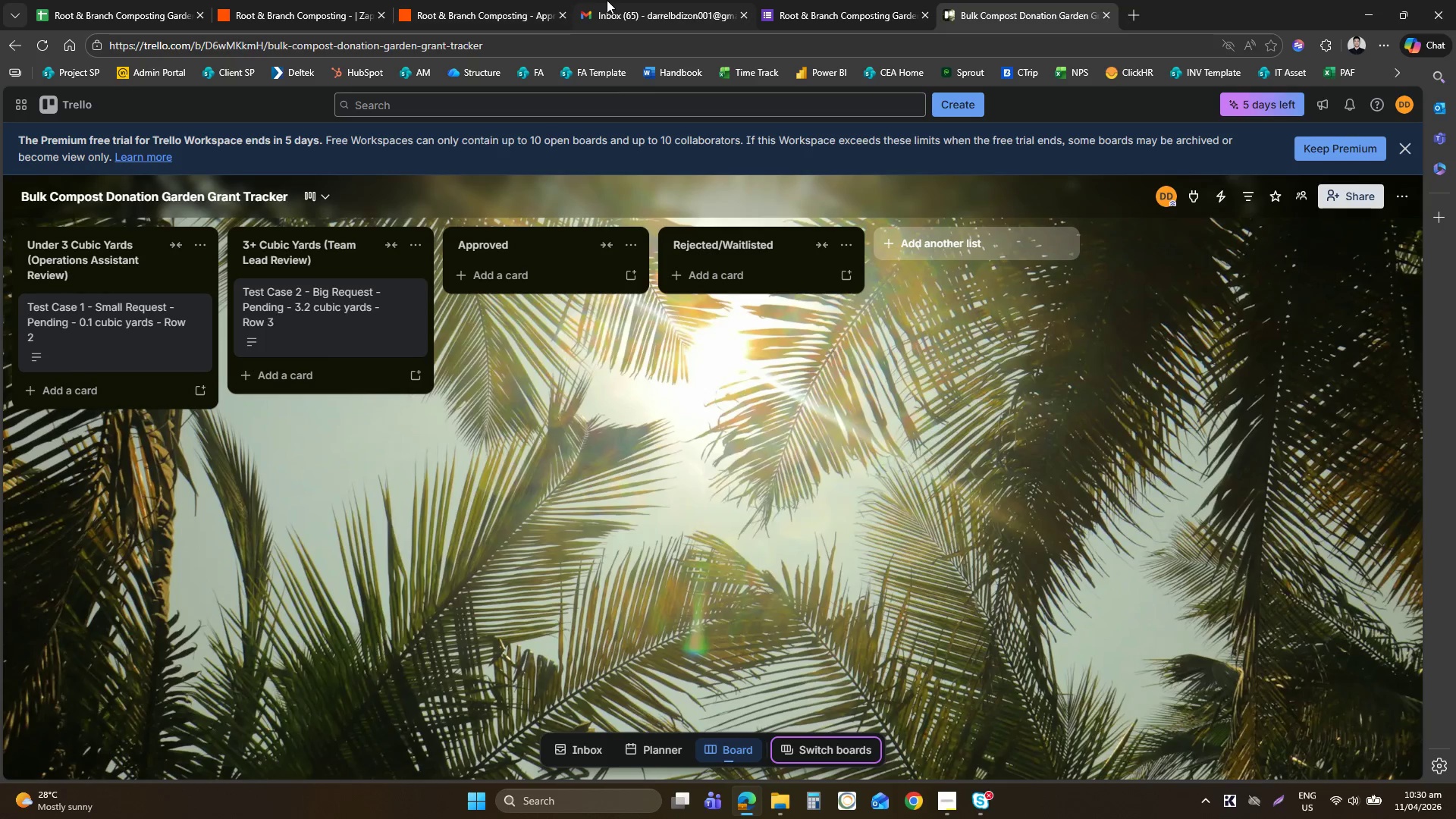 
double_click([312, 0])
 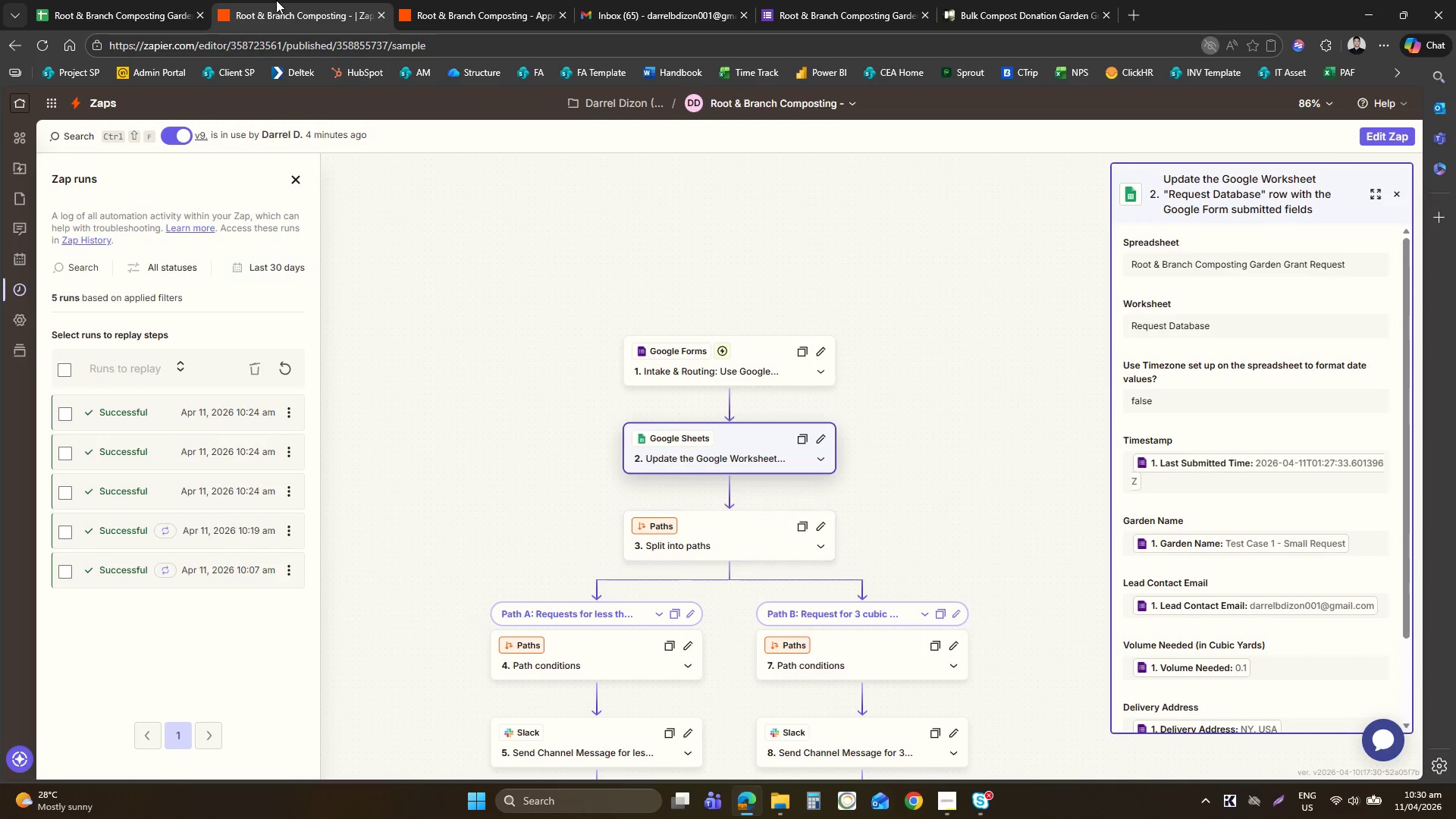 
left_click([216, 0])
 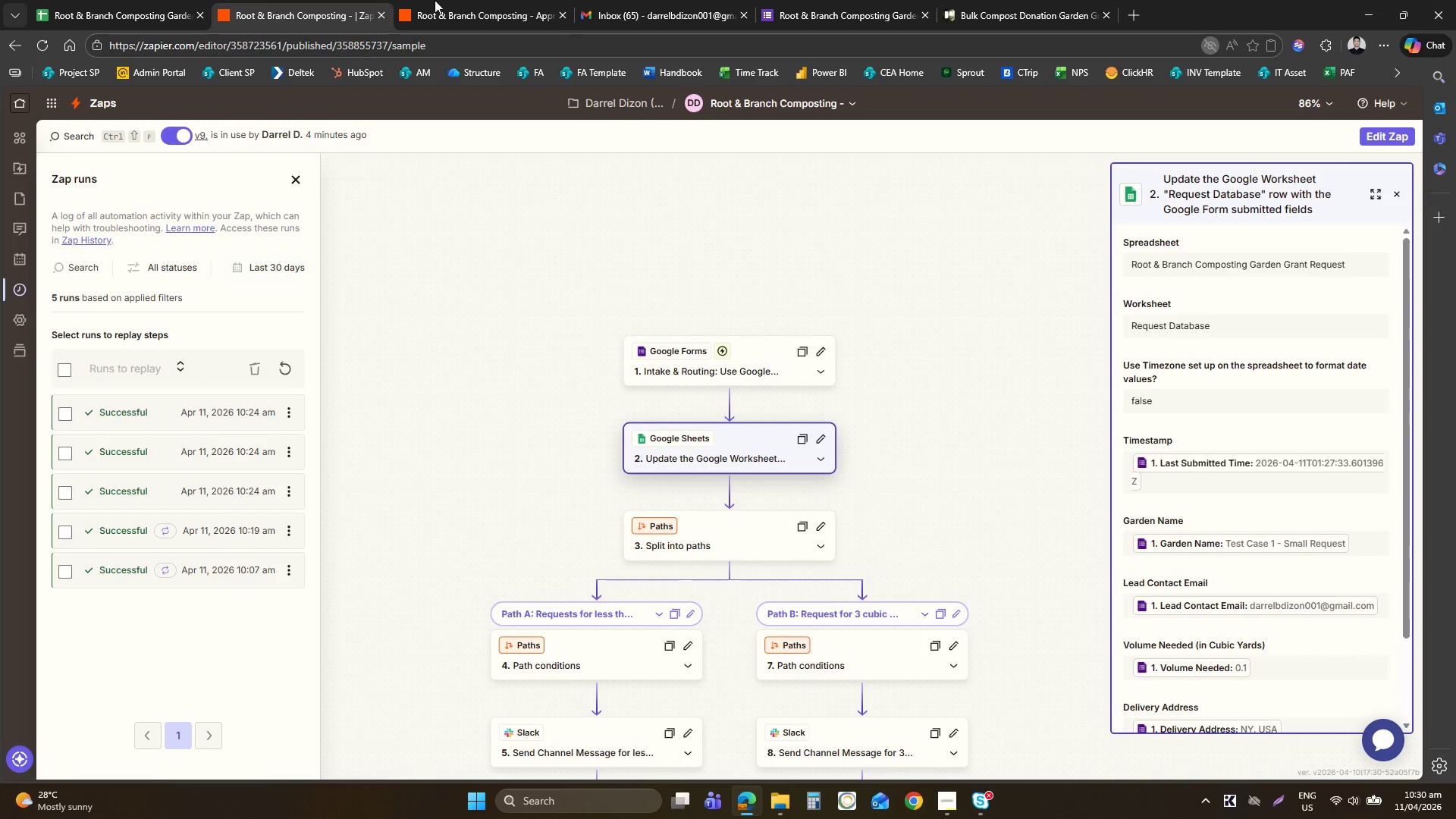 
left_click([487, 0])
 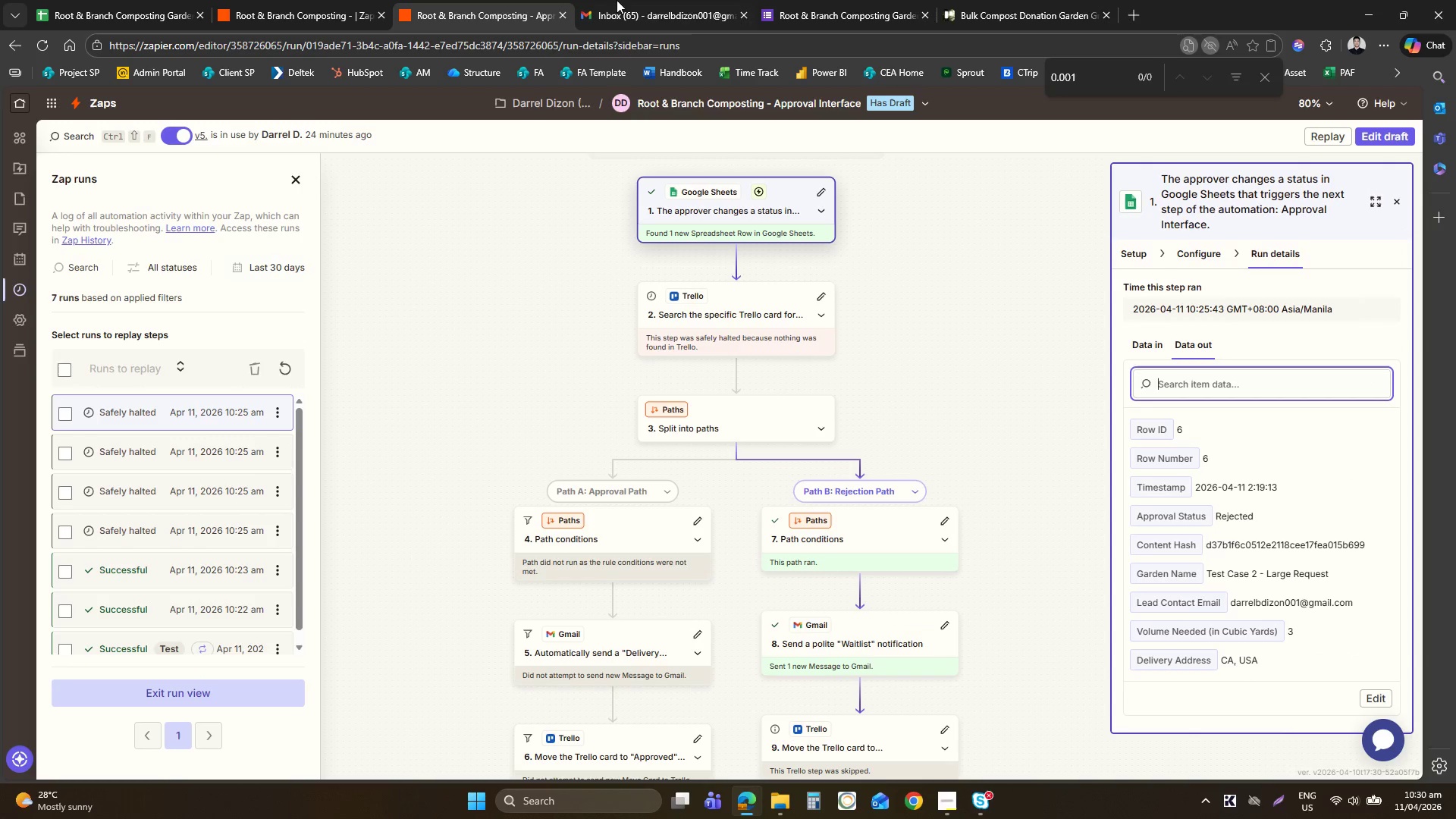 
left_click([675, 0])
 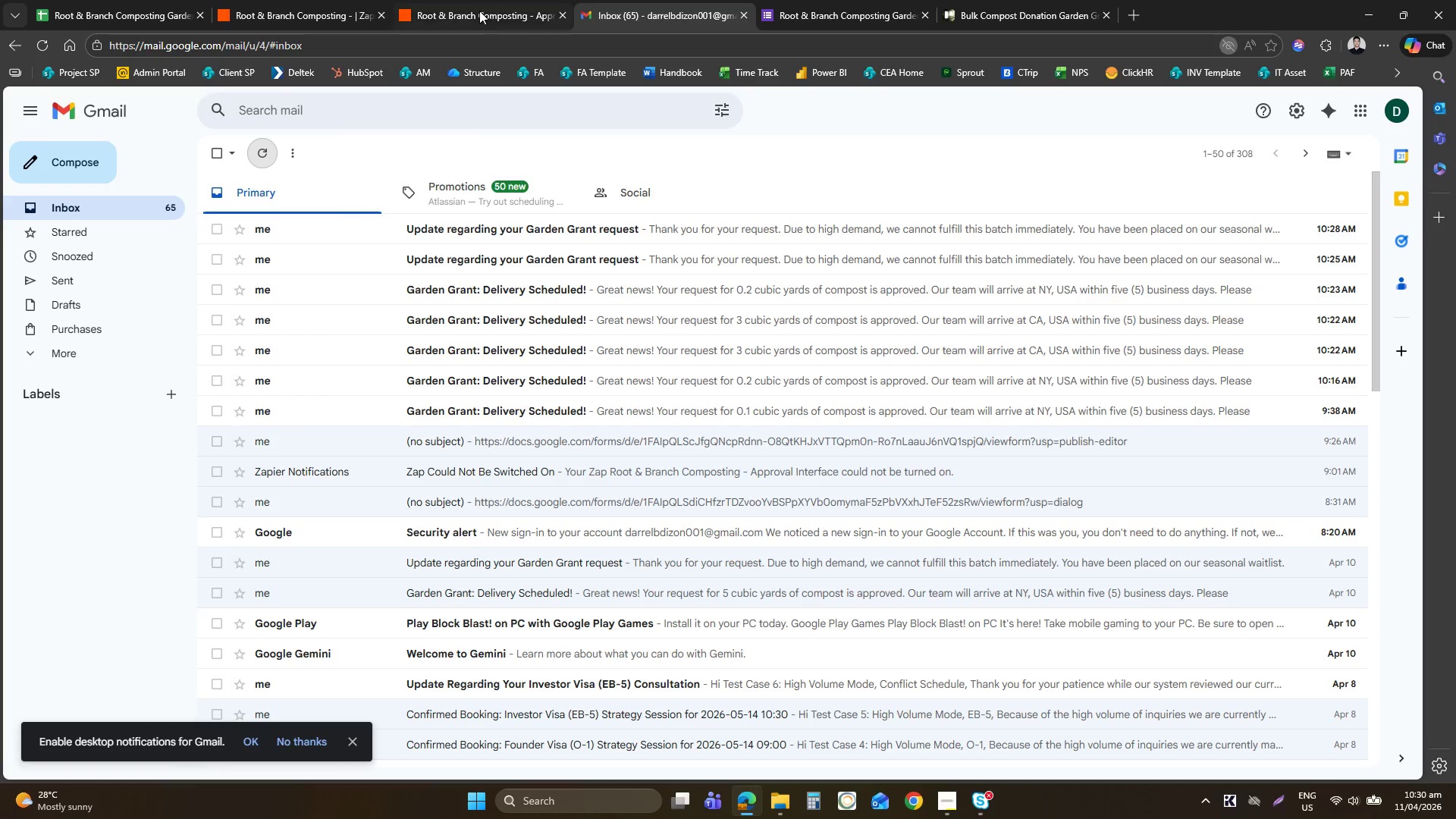 
left_click([410, 0])
 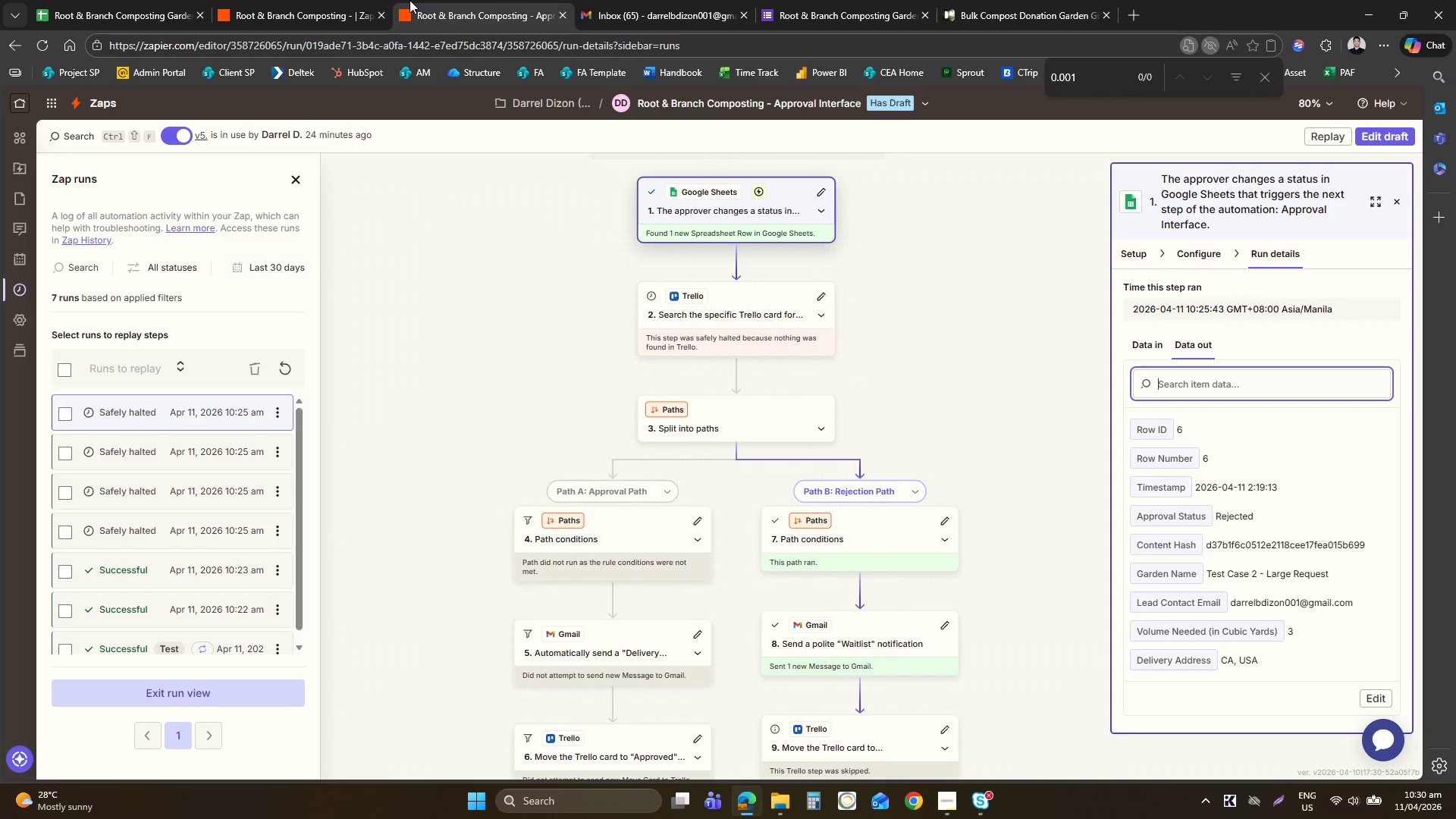 
left_click([333, 0])
 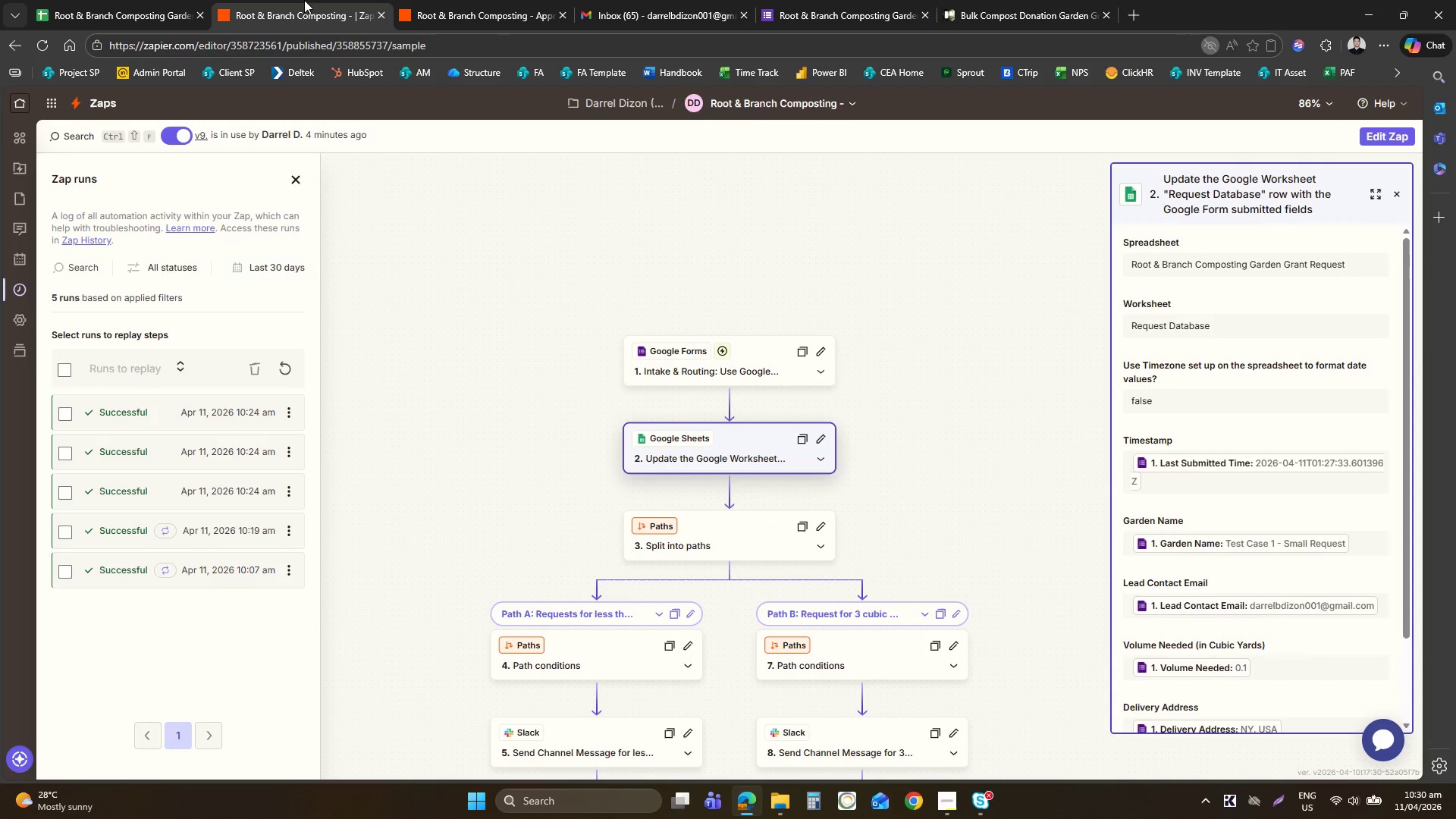 
left_click([190, 0])
 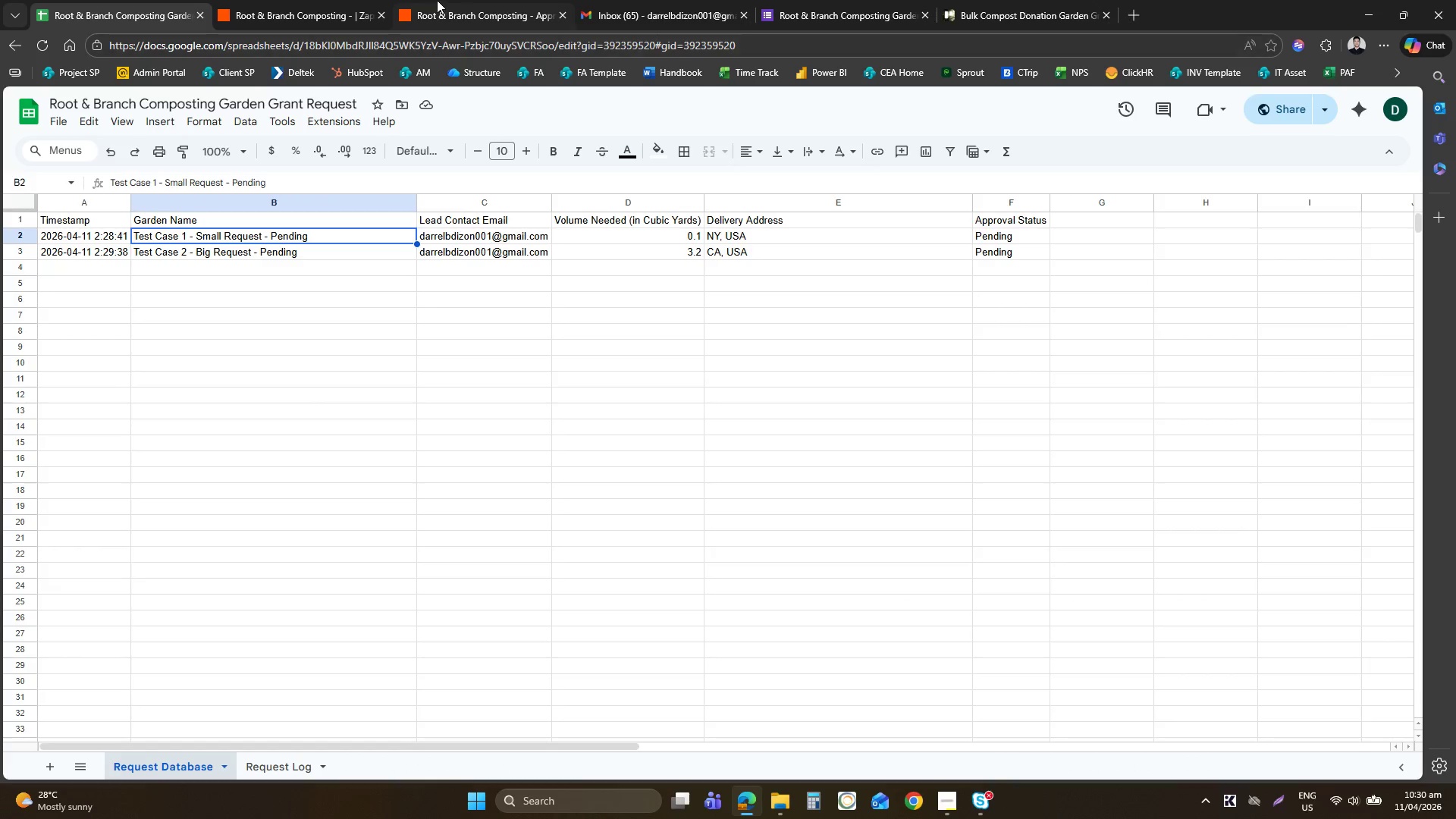 
left_click([817, 0])
 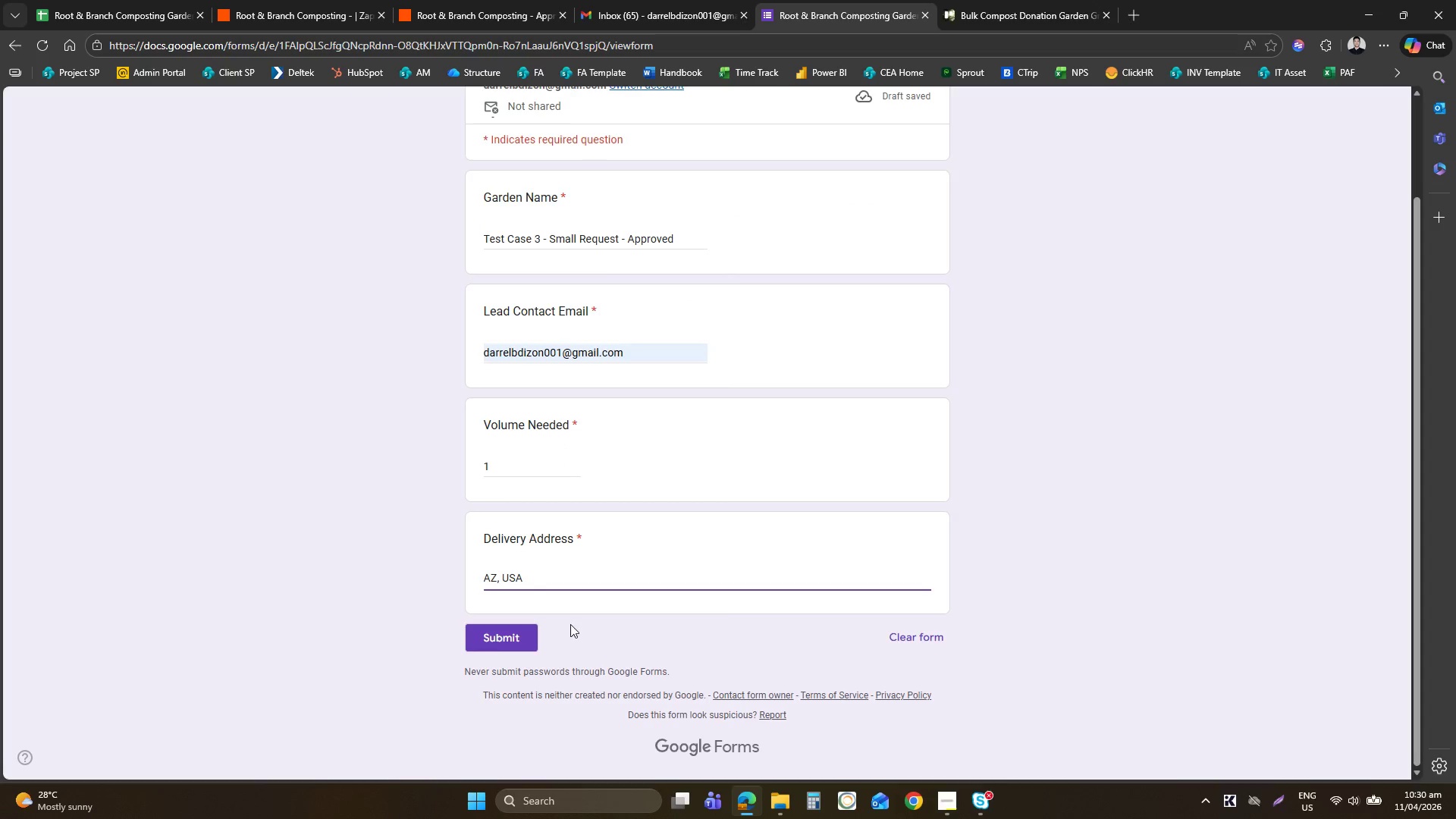 
left_click([508, 645])
 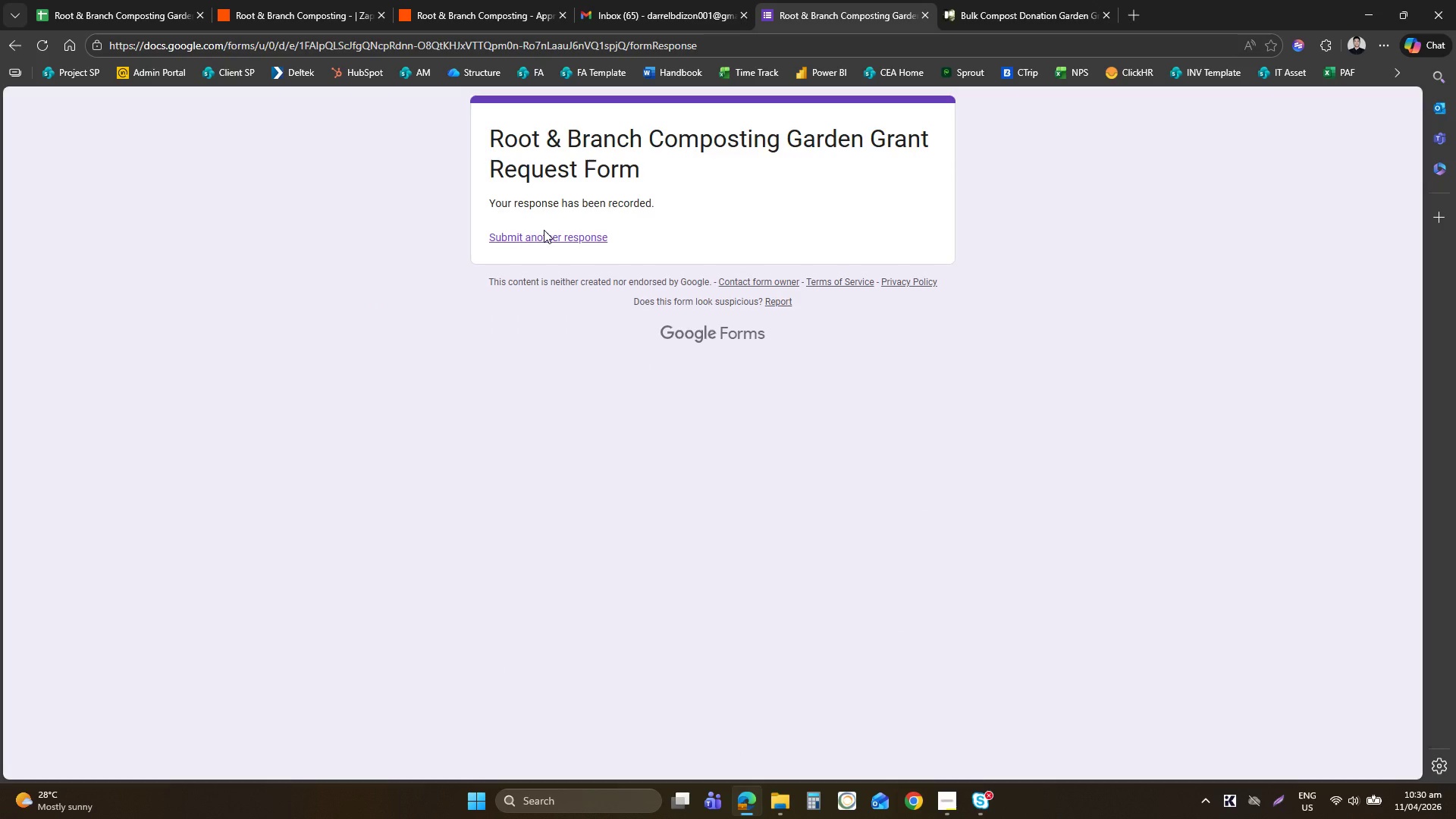 
left_click([549, 234])
 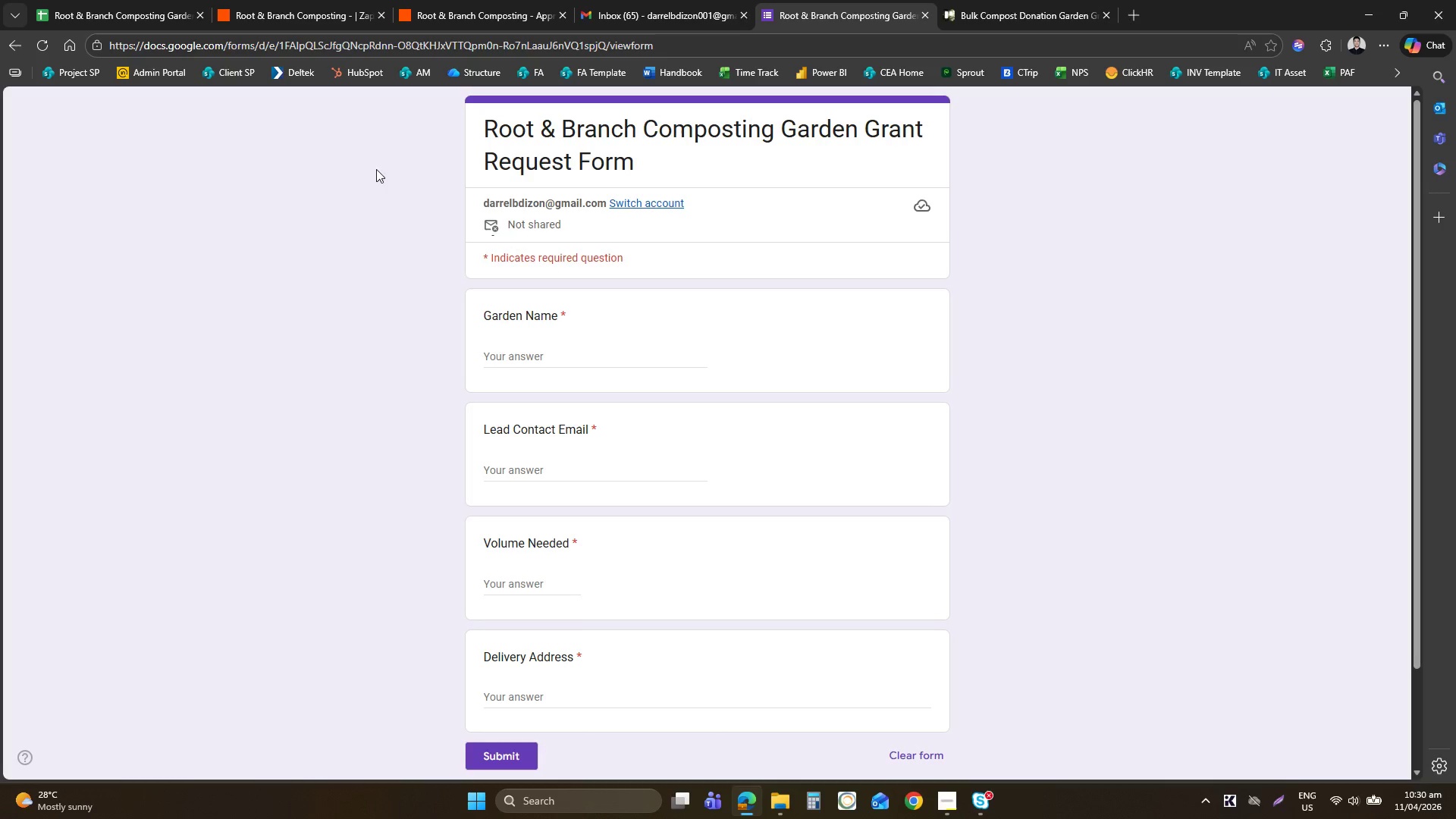 
left_click([145, 0])
 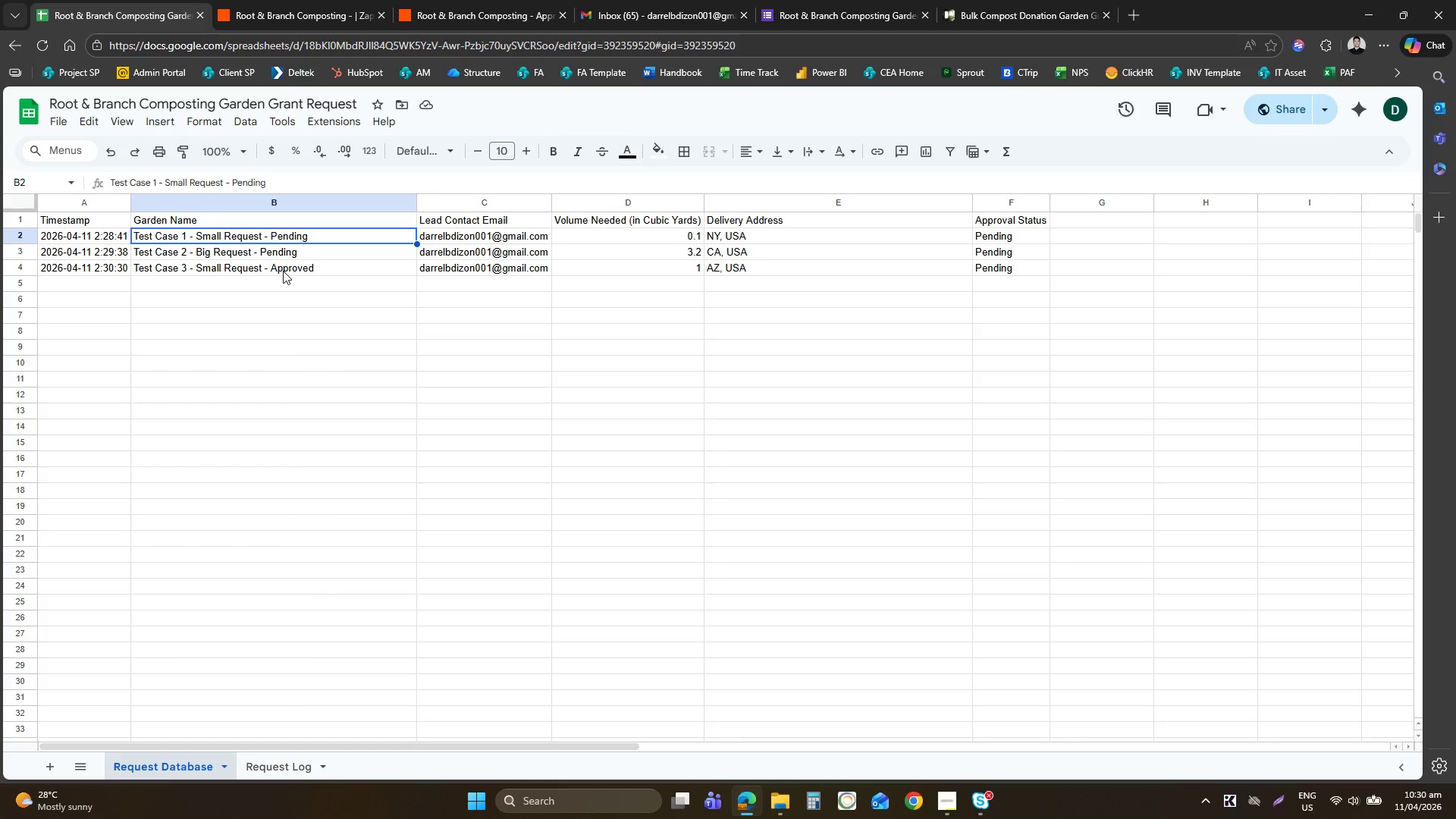 
wait(30.17)
 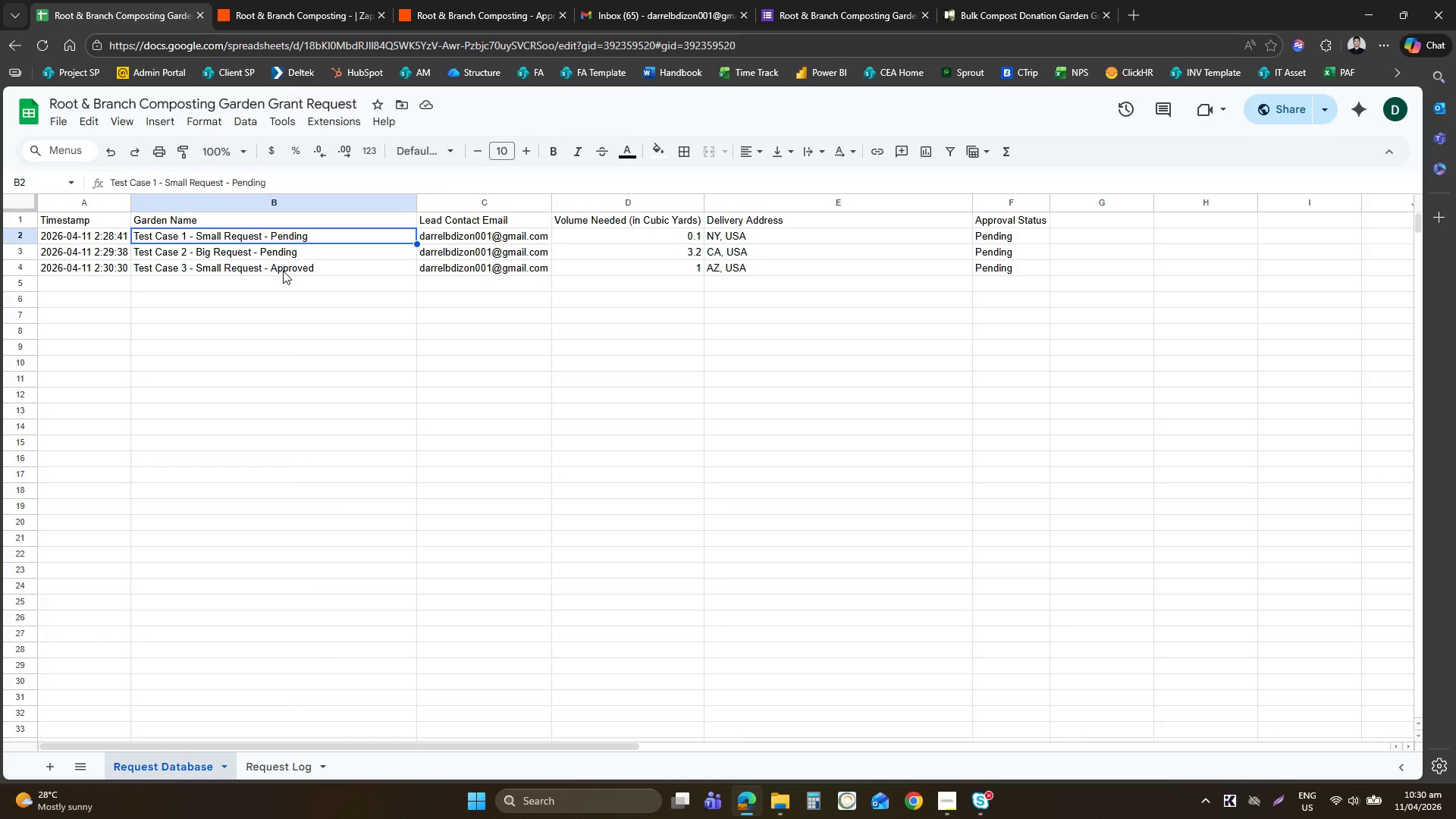 
left_click([261, 0])
 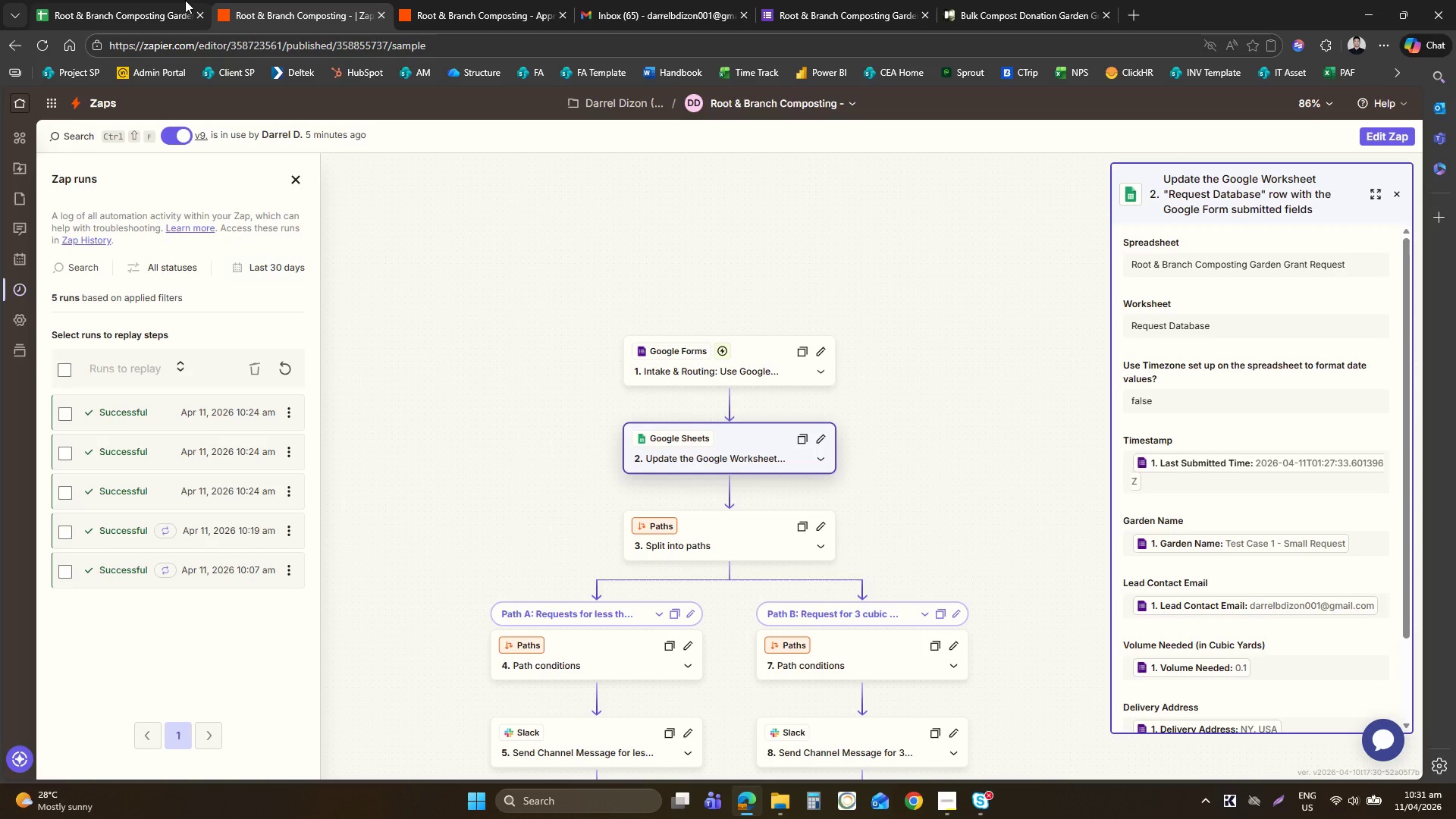 
left_click([185, 0])
 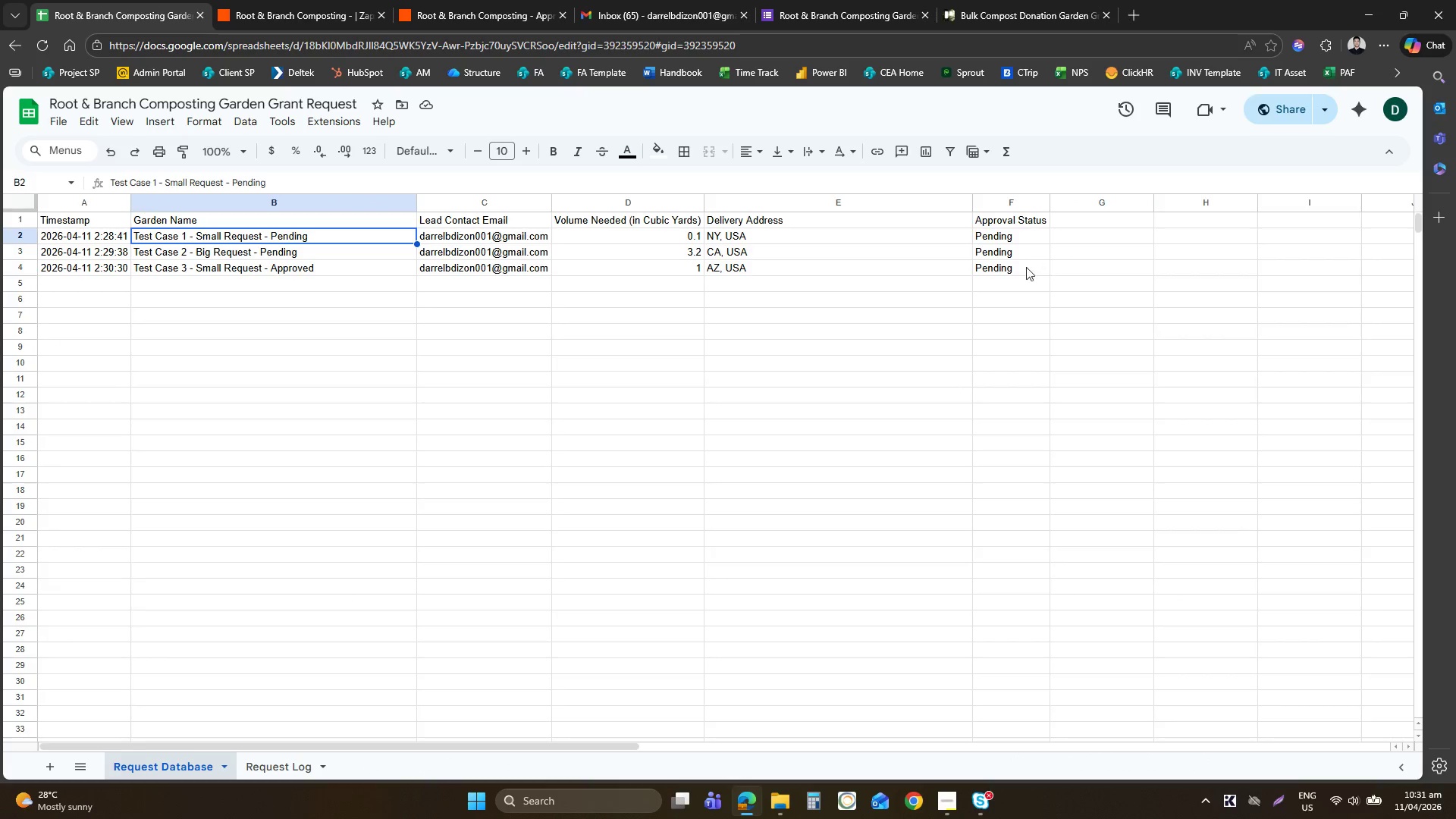 
left_click([1019, 267])
 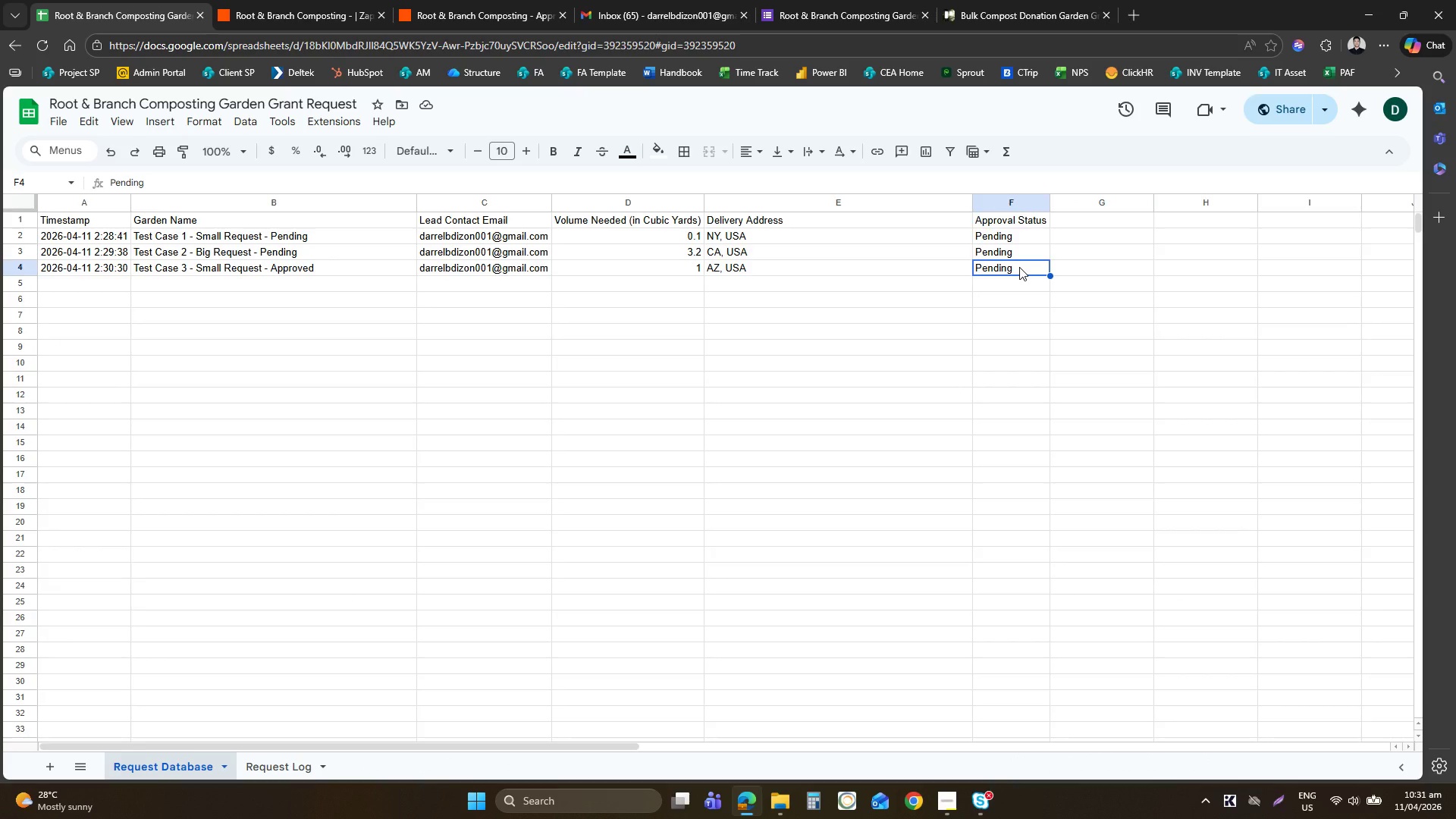 
type(Approved)
 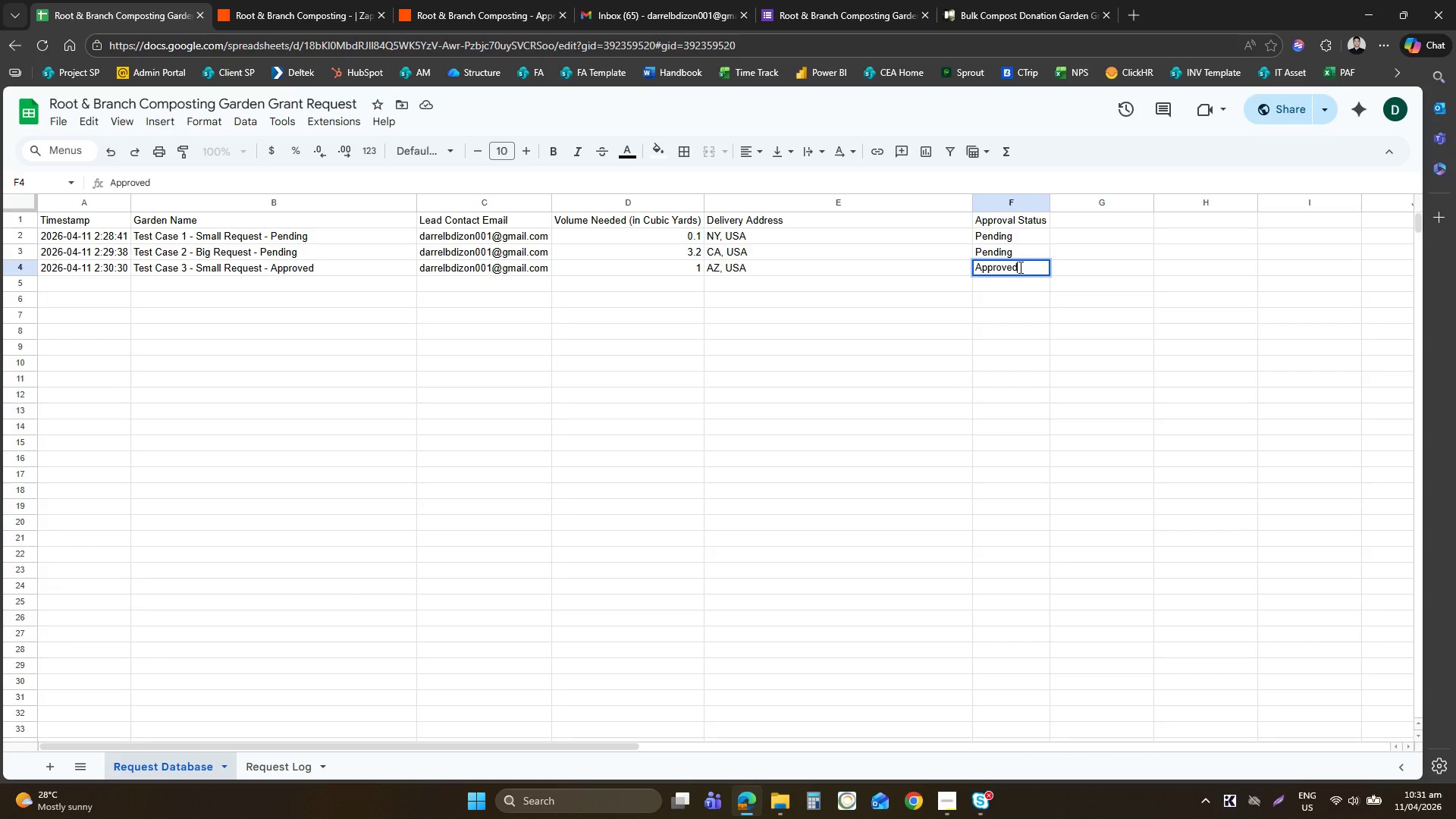 
key(Enter)
 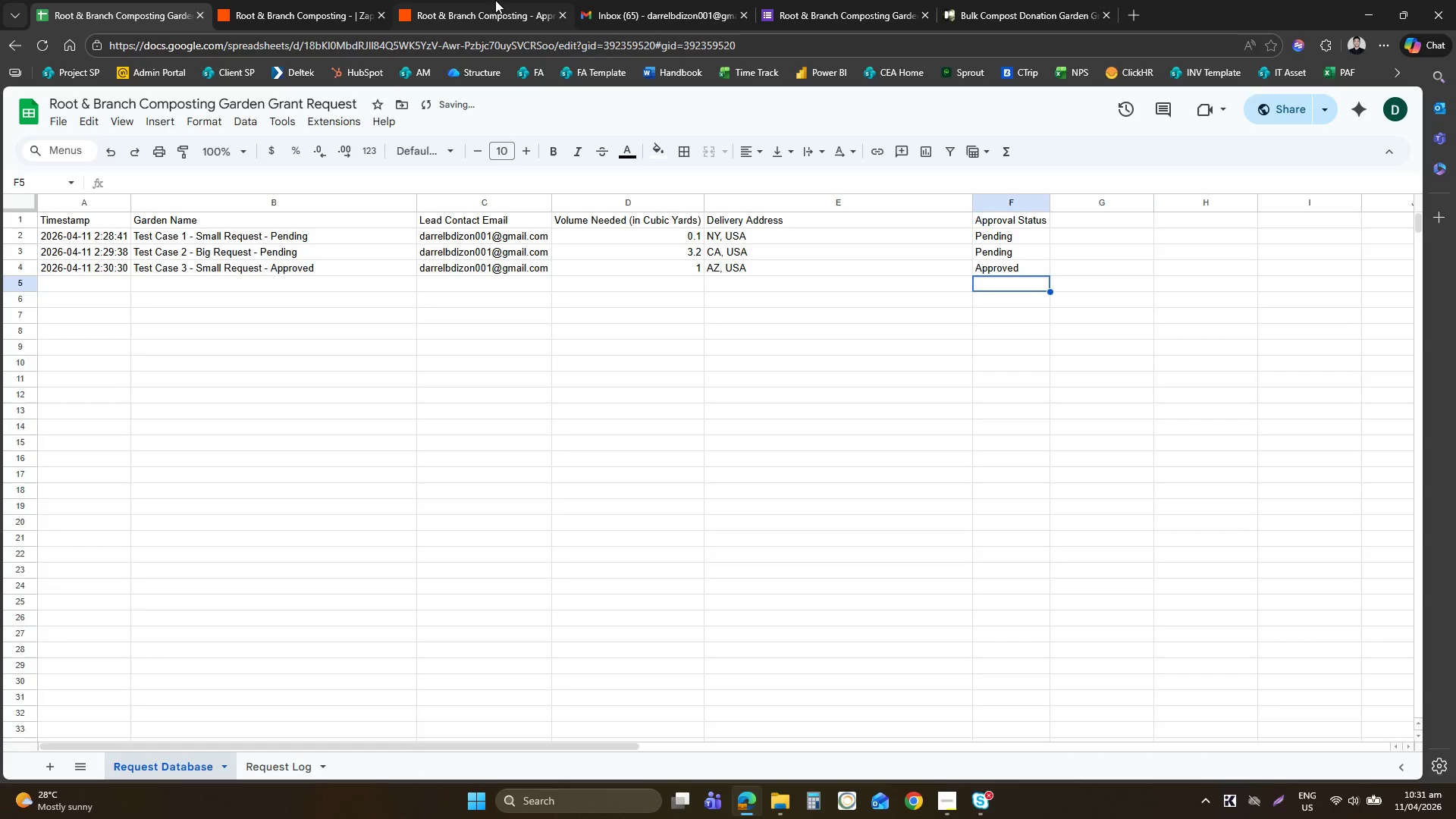 
left_click([495, 0])
 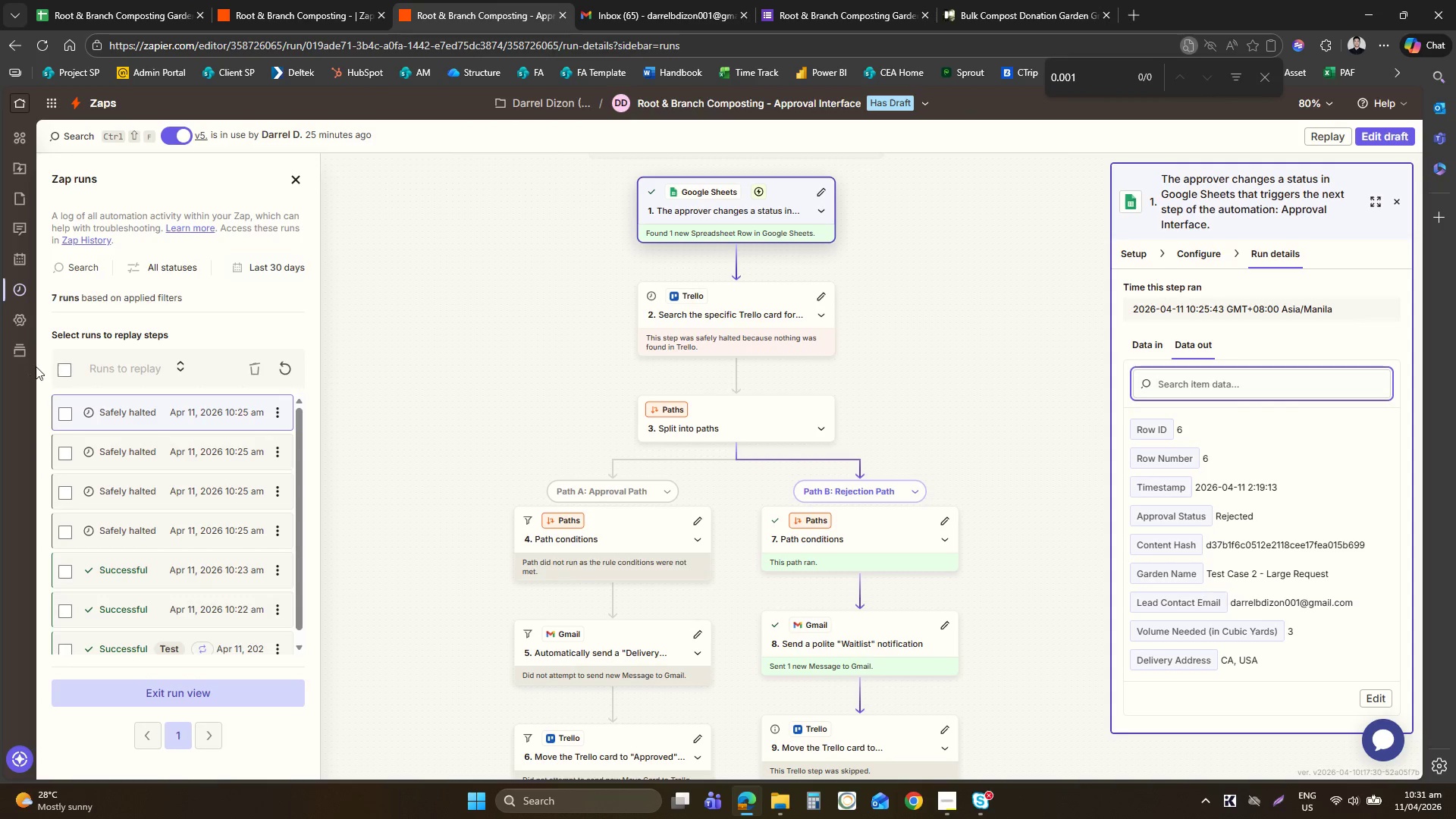 
left_click([63, 363])
 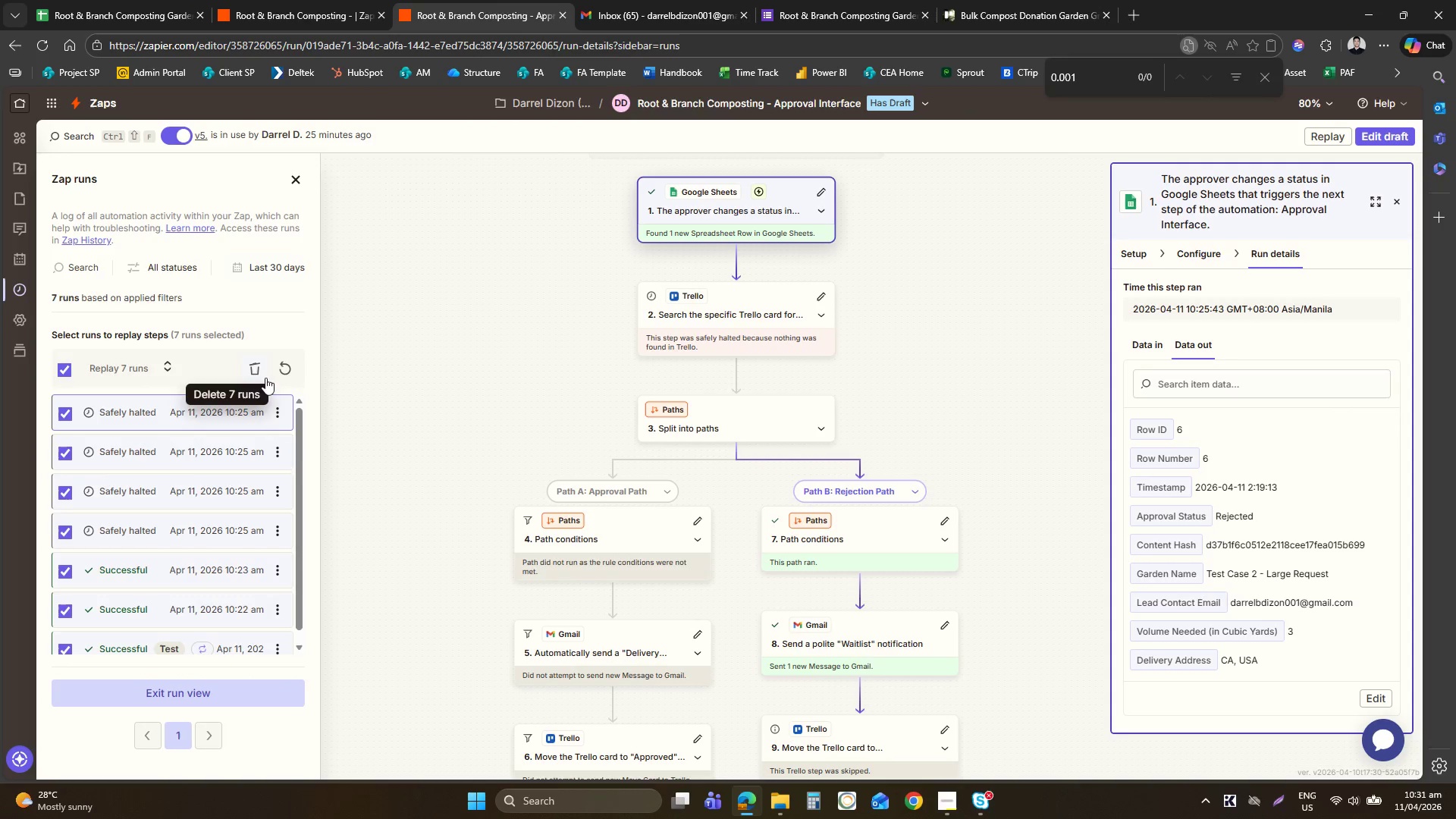 
left_click([259, 363])
 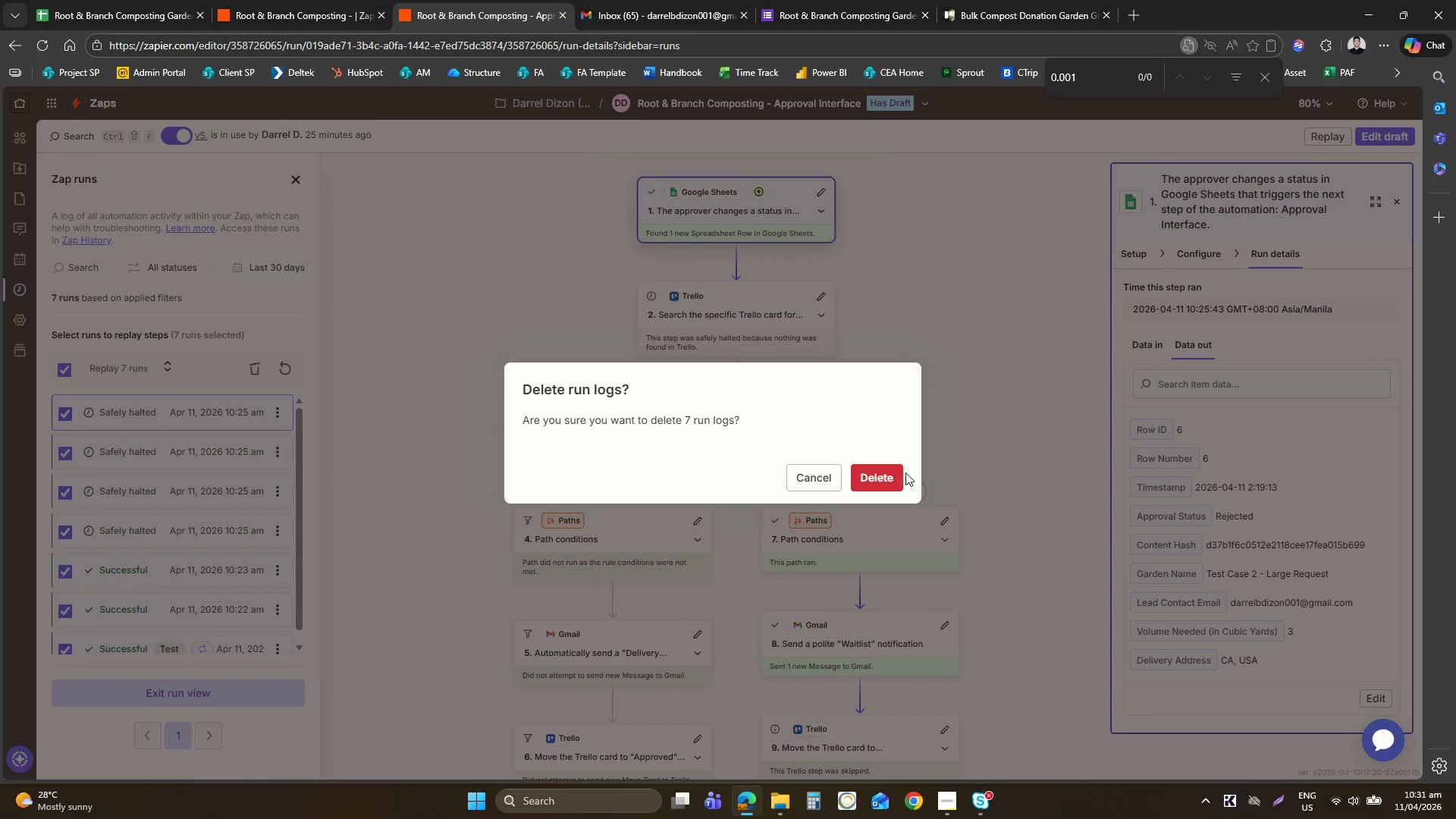 
left_click([889, 469])
 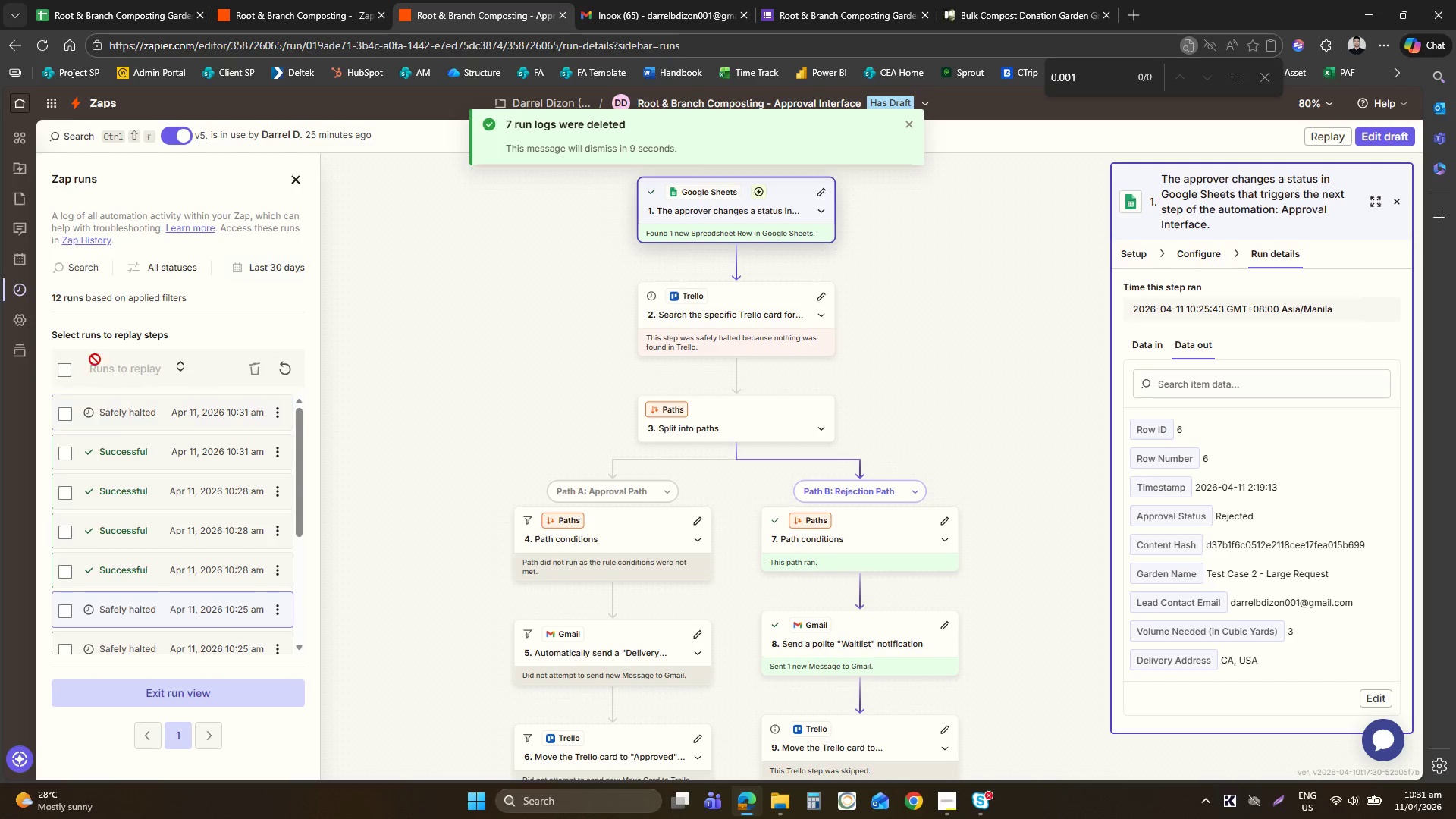 
left_click([46, 55])
 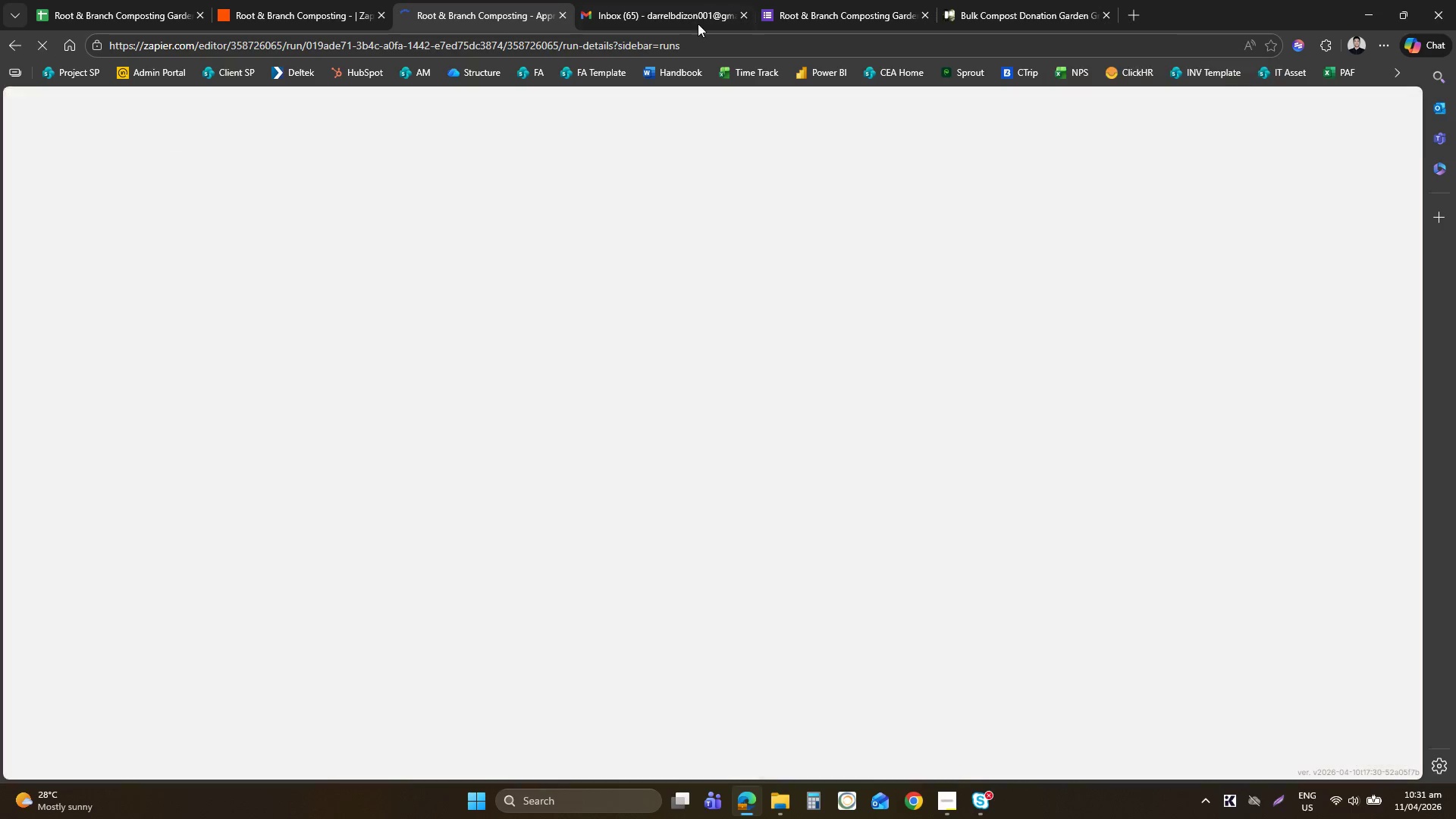 
left_click([353, 0])
 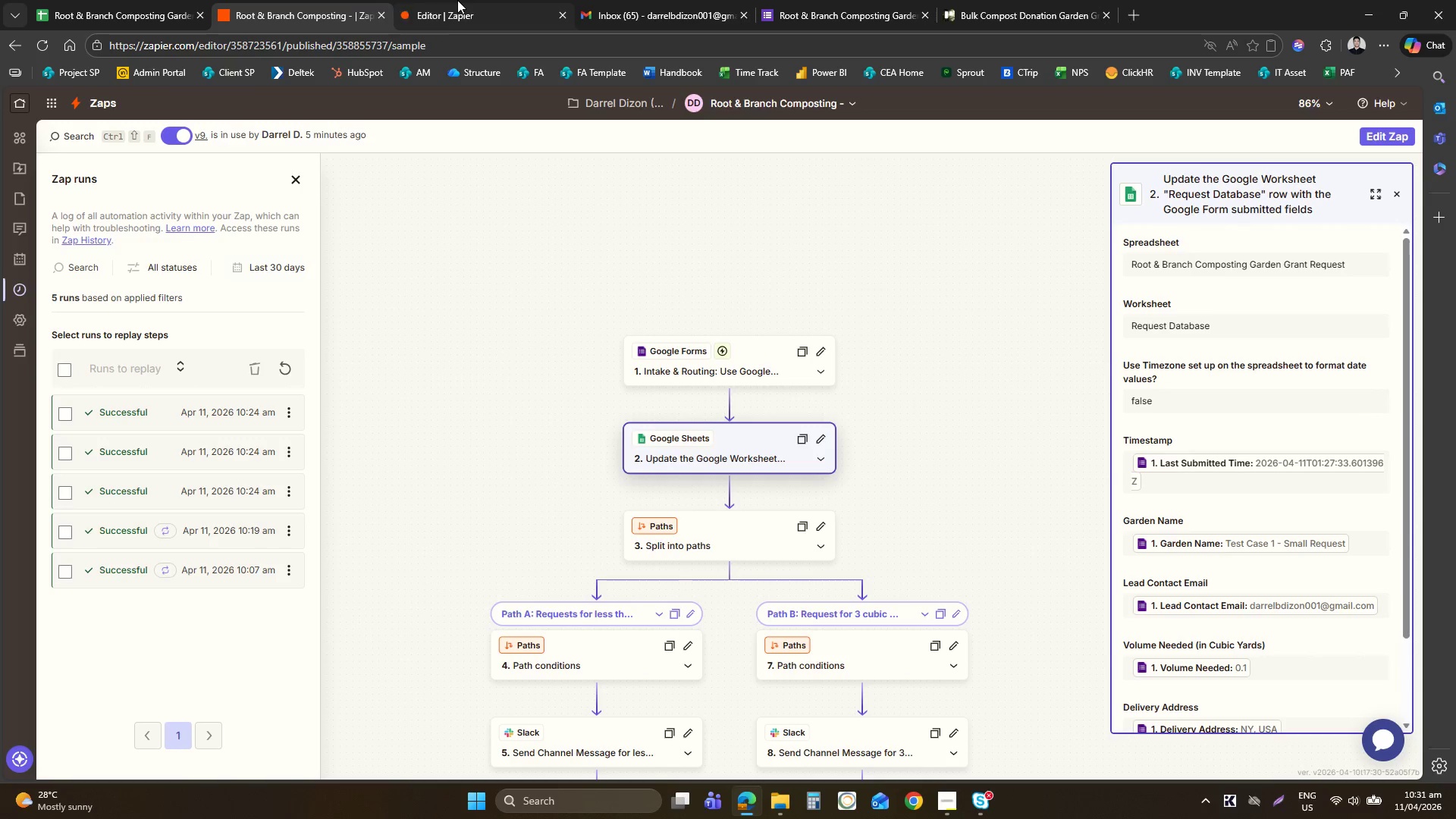 
left_click([457, 0])
 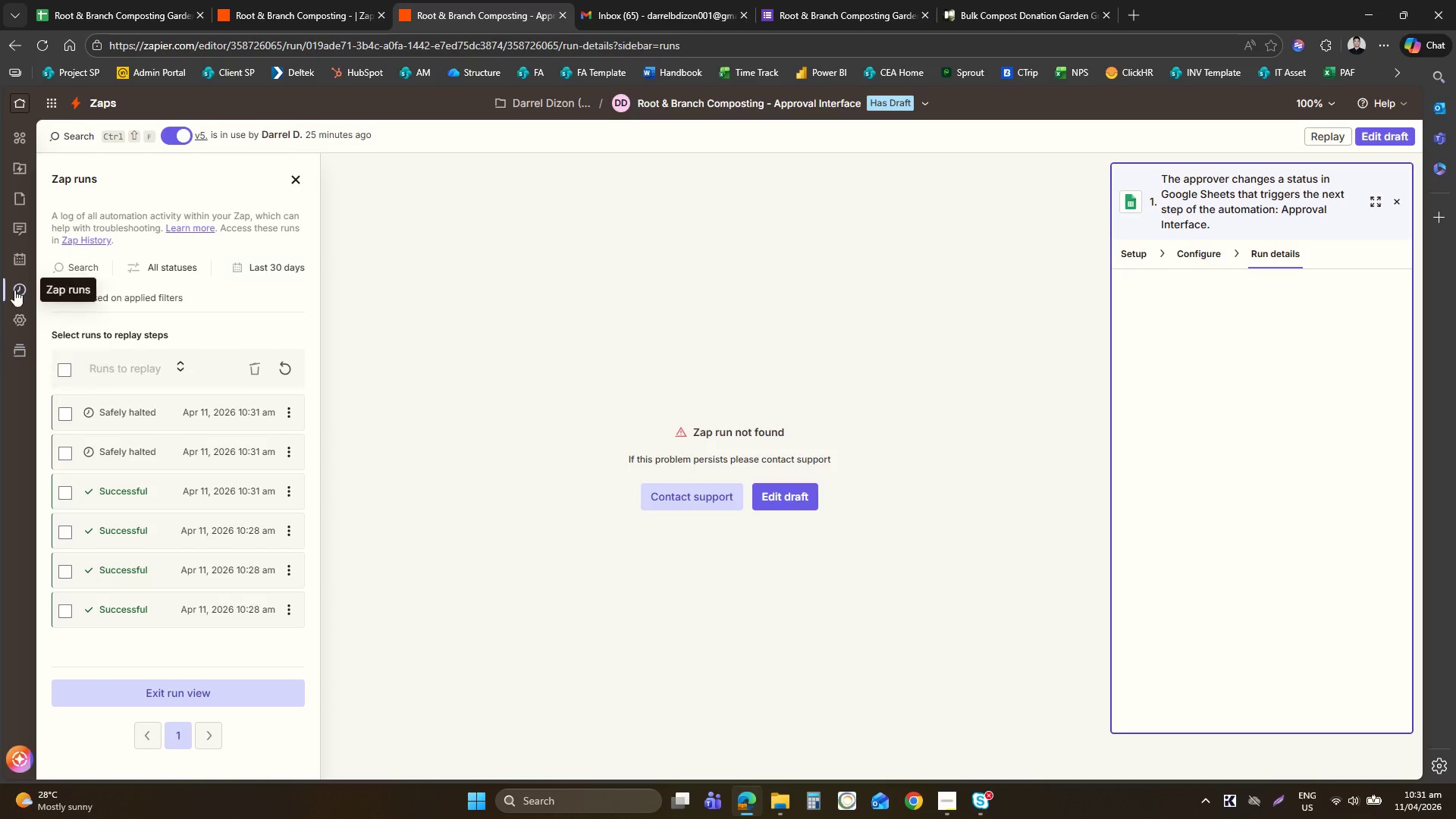 
wait(6.27)
 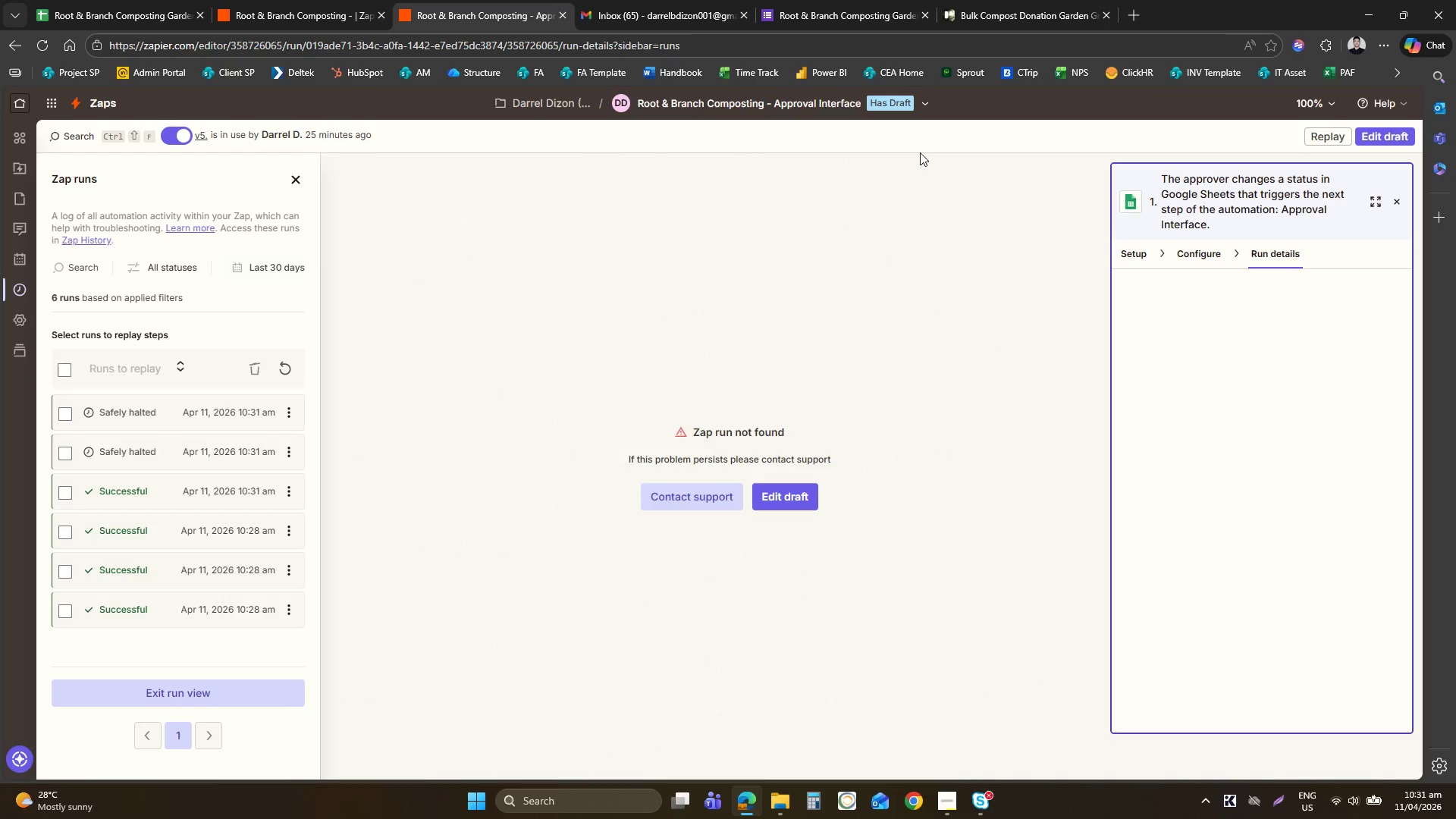 
left_click([12, 174])
 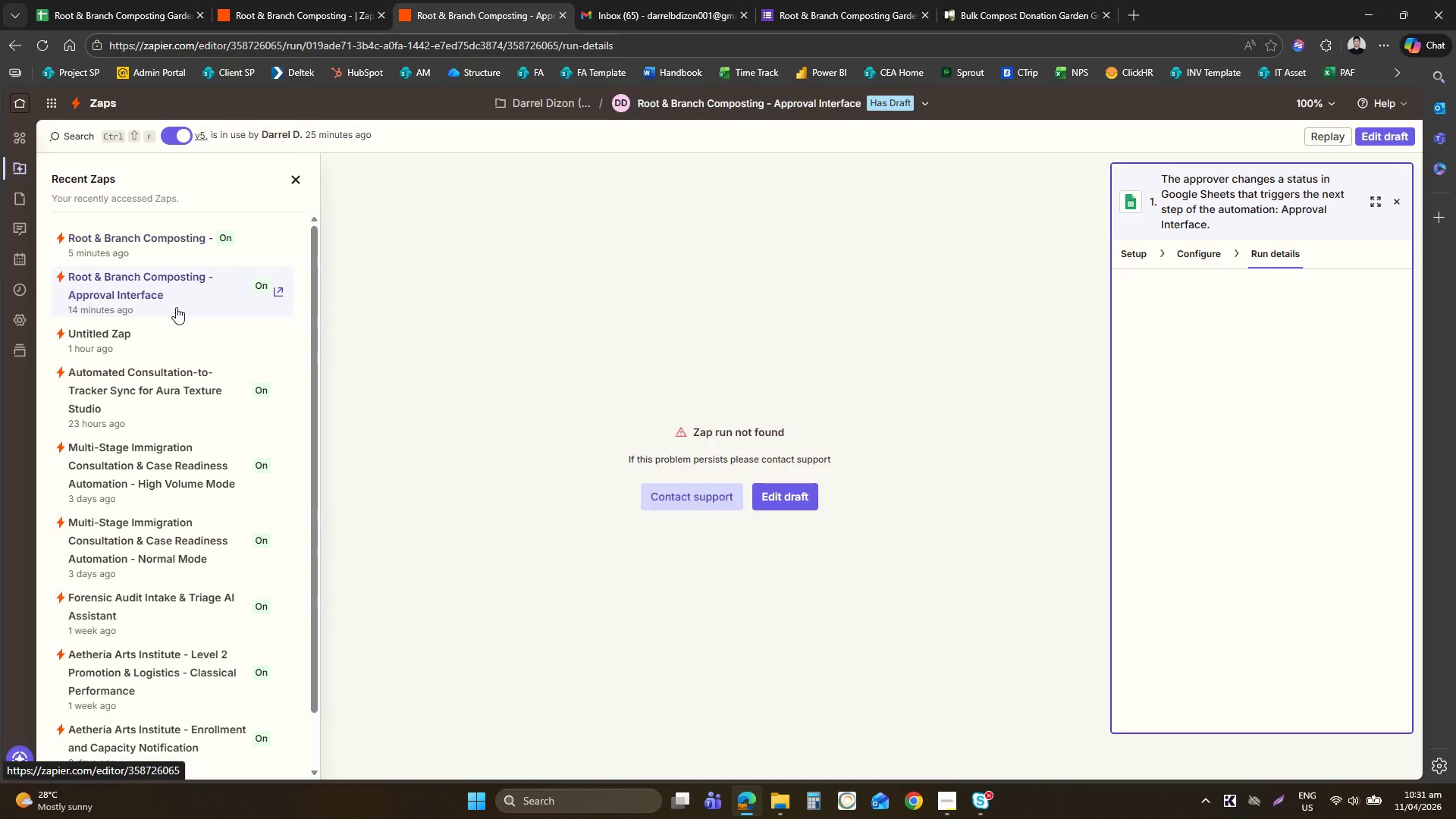 
left_click([187, 253])
 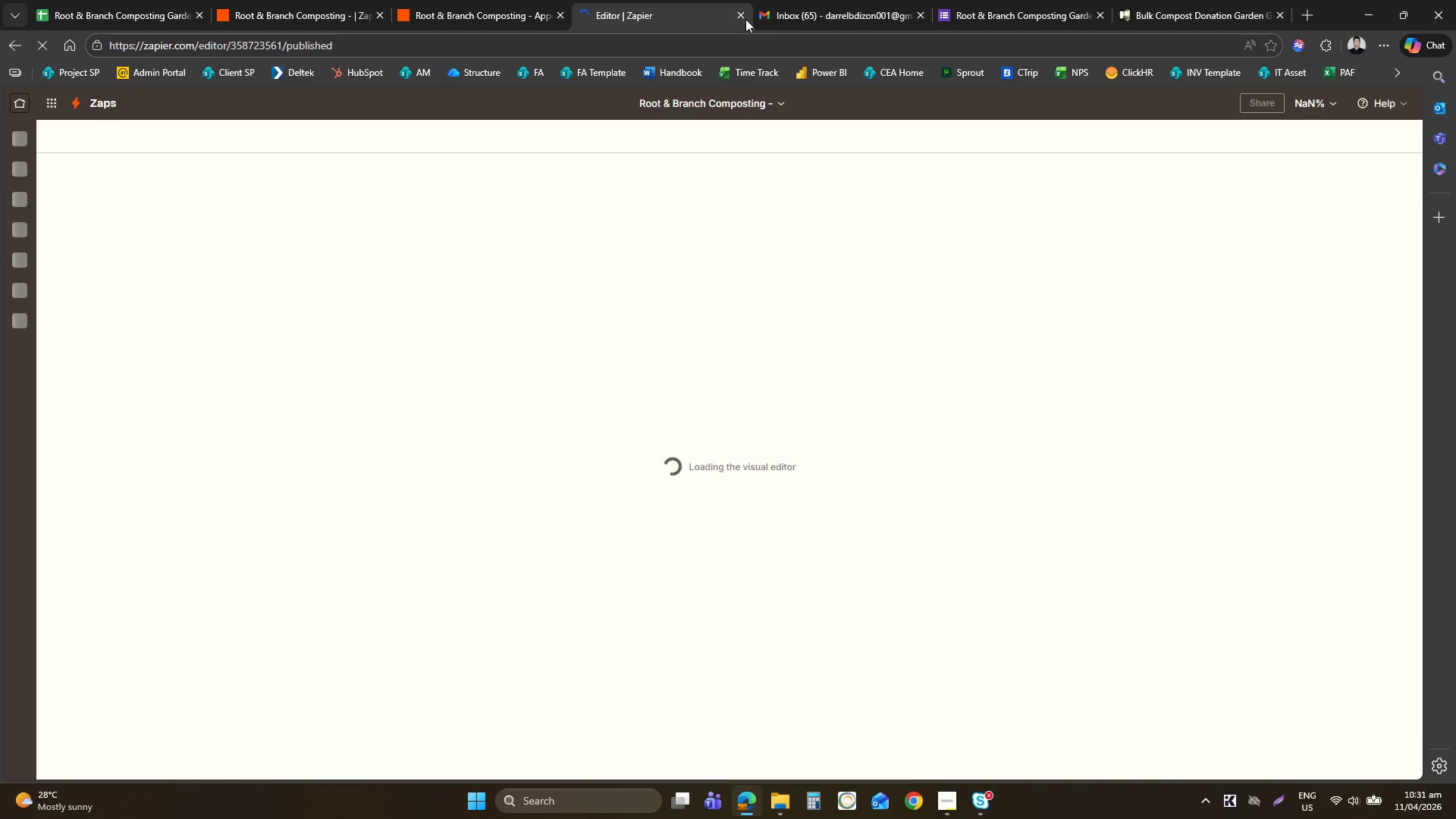 
double_click([746, 15])
 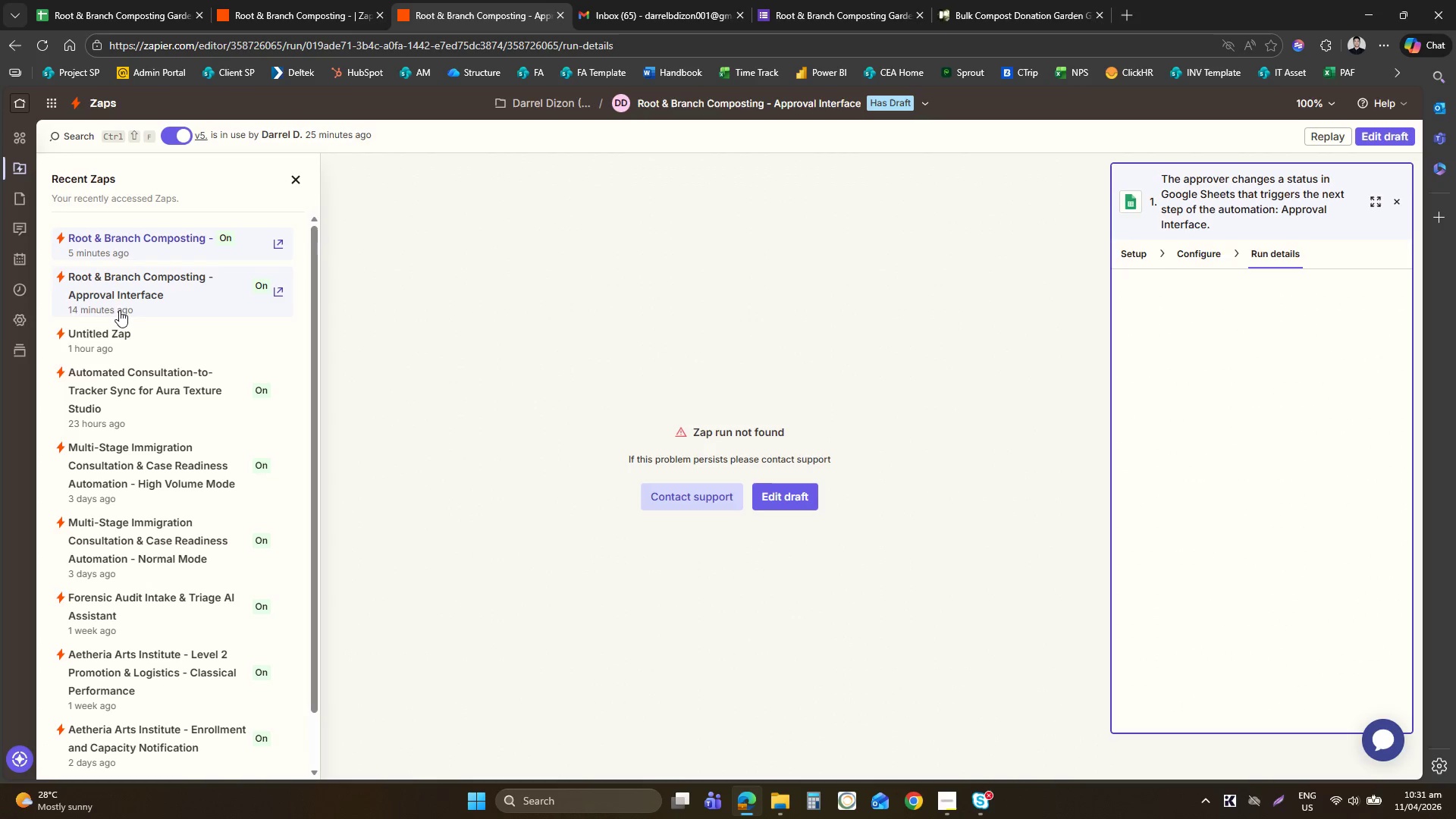 
left_click([136, 304])
 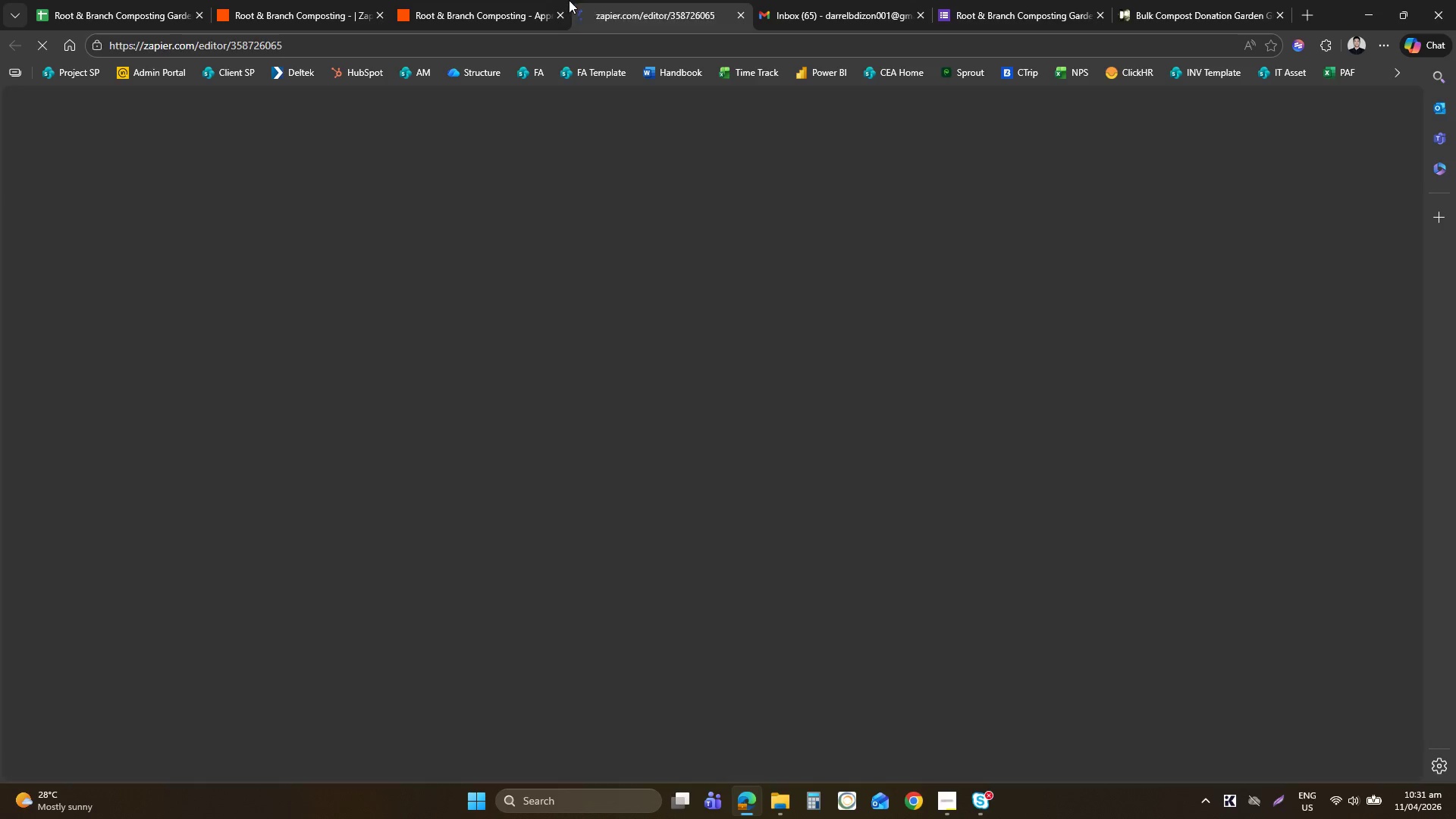 
left_click([569, 0])
 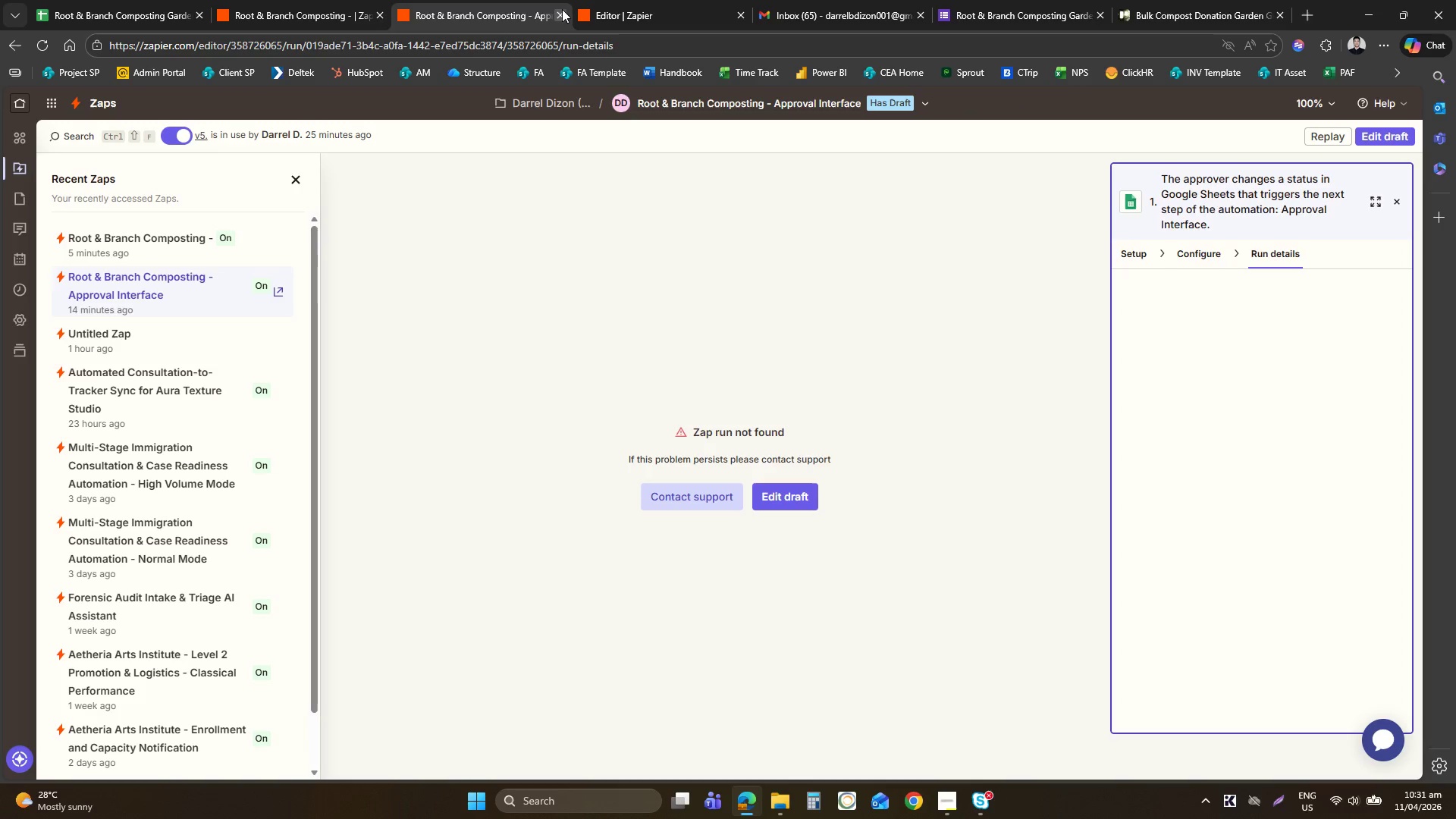 
left_click([563, 9])
 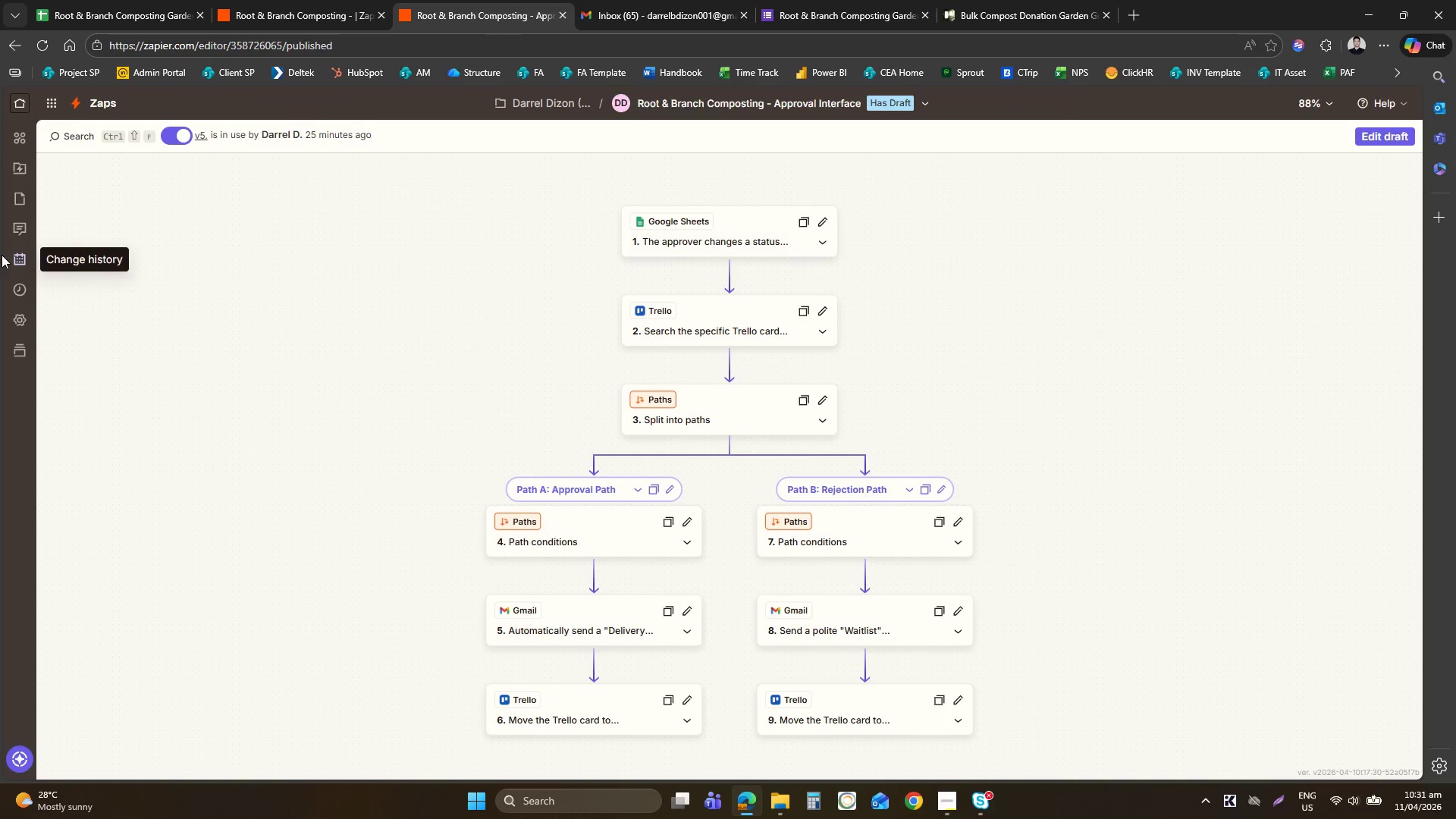 
left_click([22, 300])
 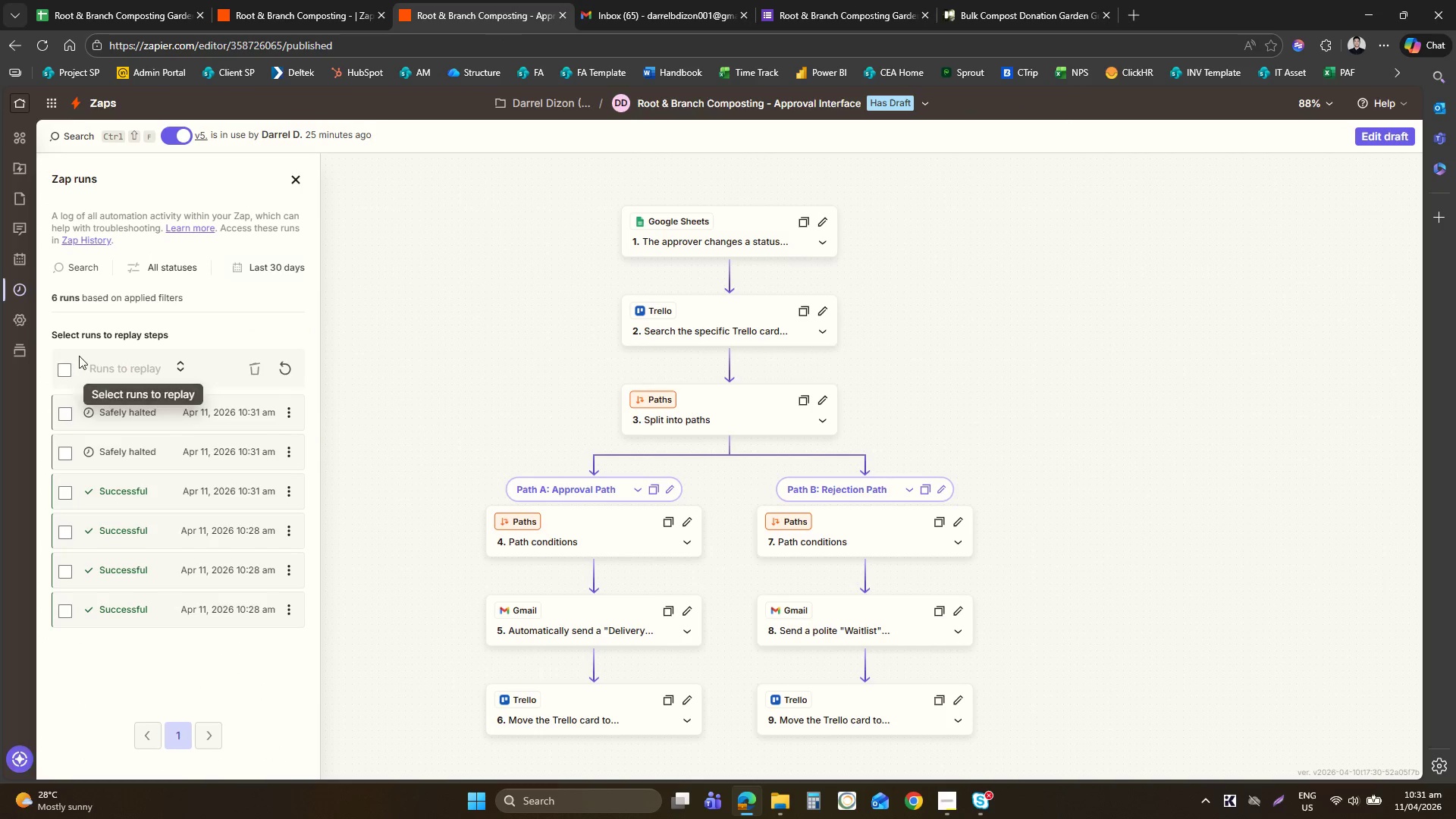 
left_click([61, 361])
 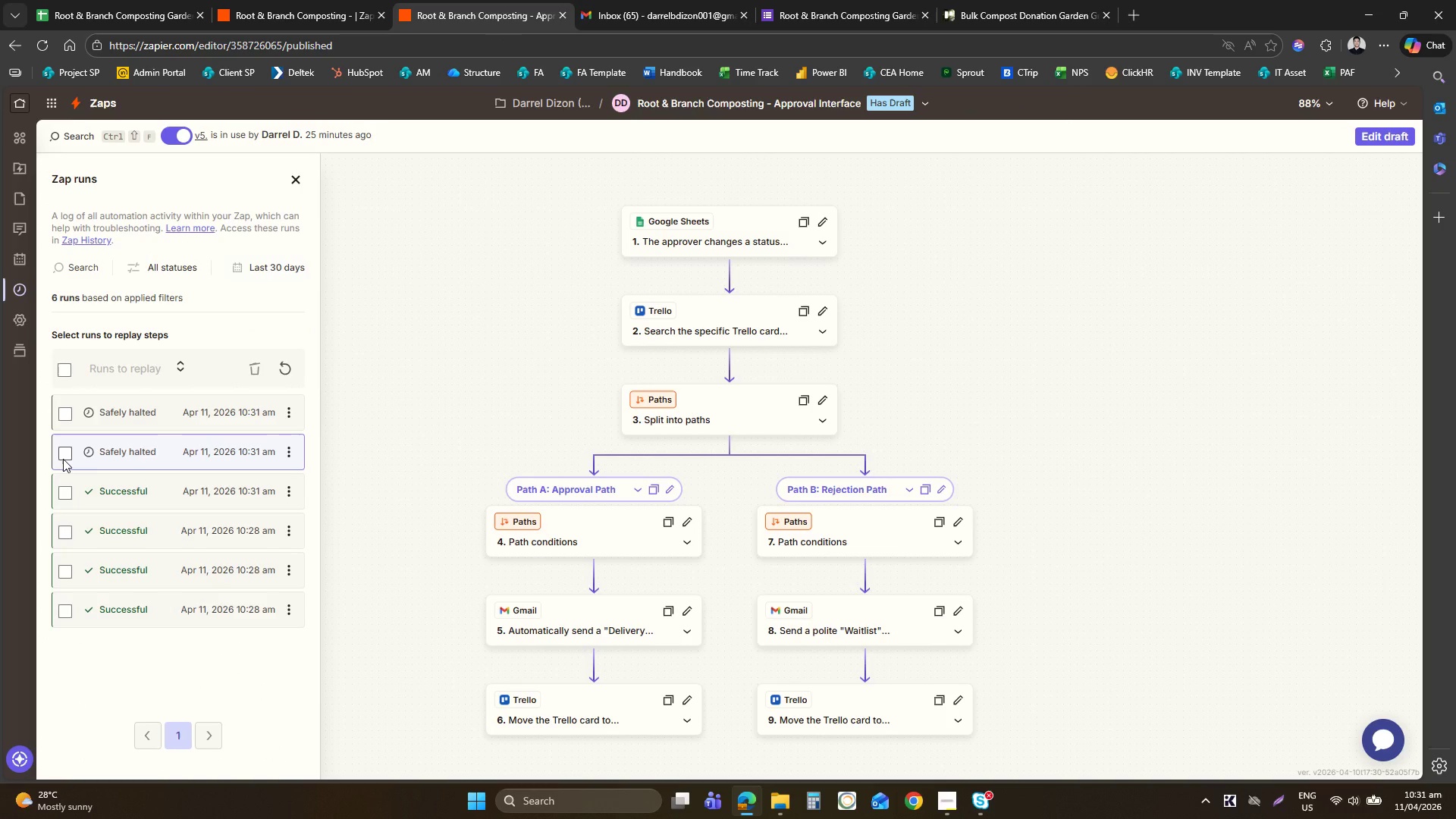 
mouse_move([201, 475])
 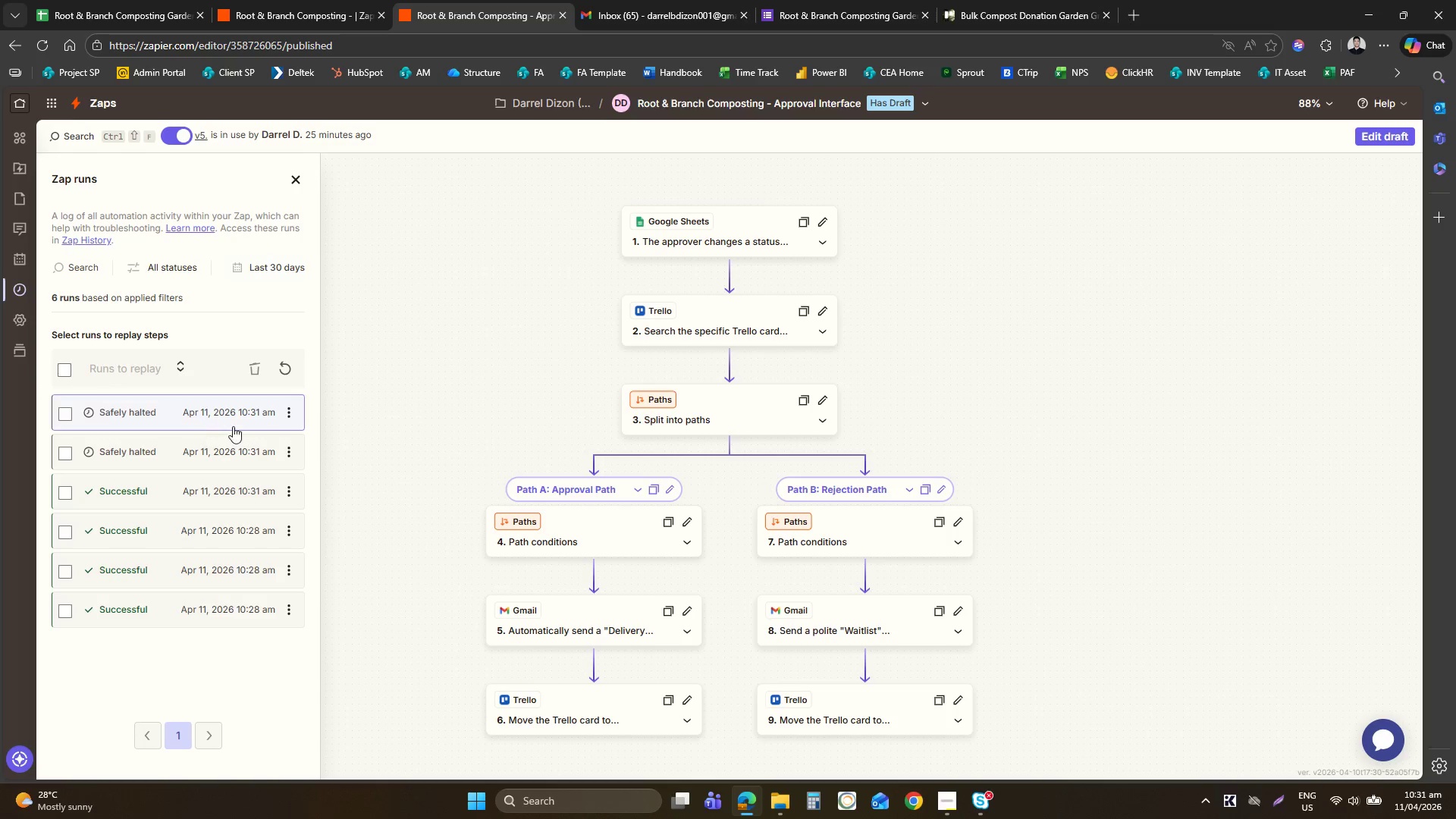 
left_click([241, 425])
 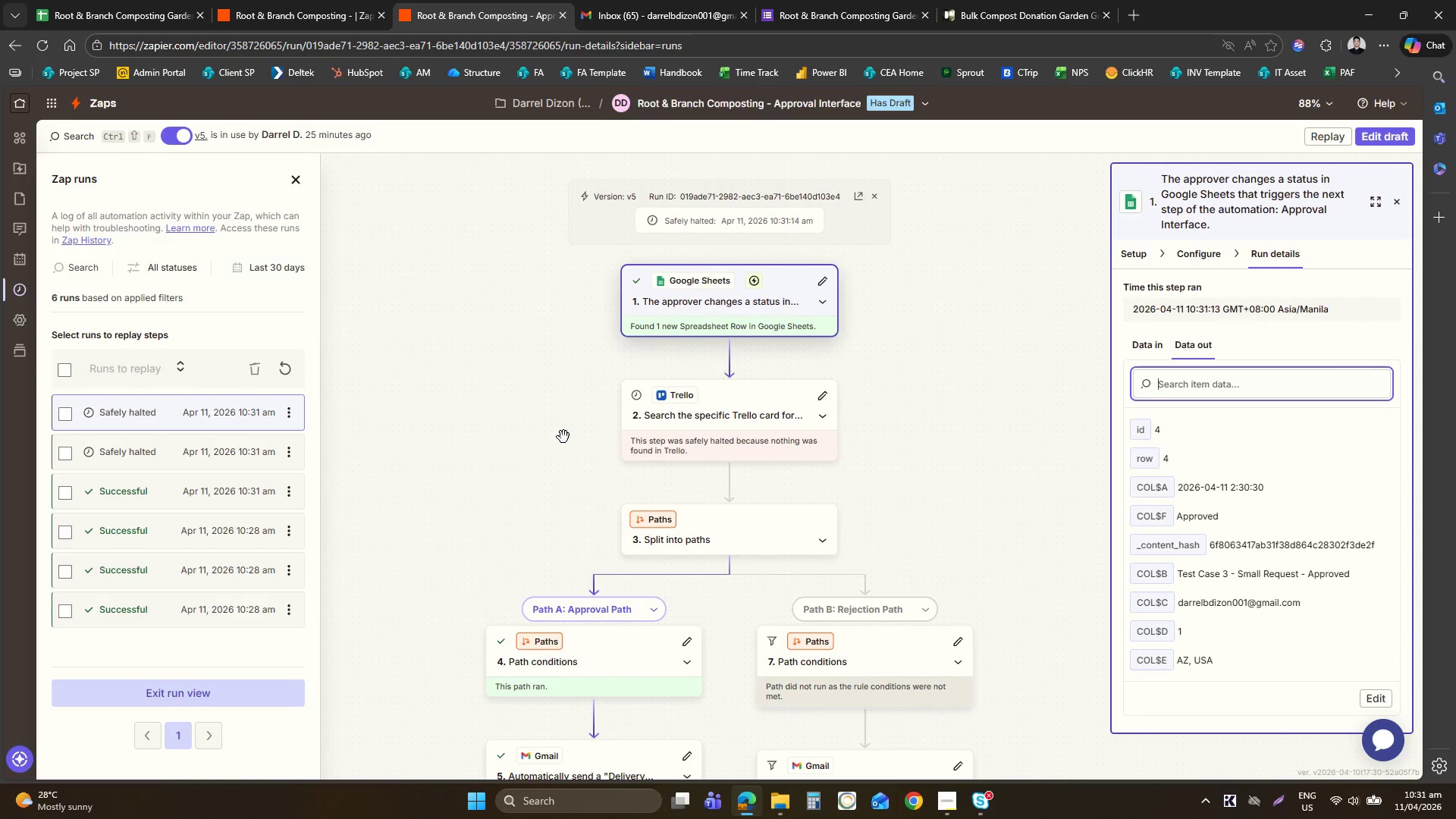 
left_click([215, 503])
 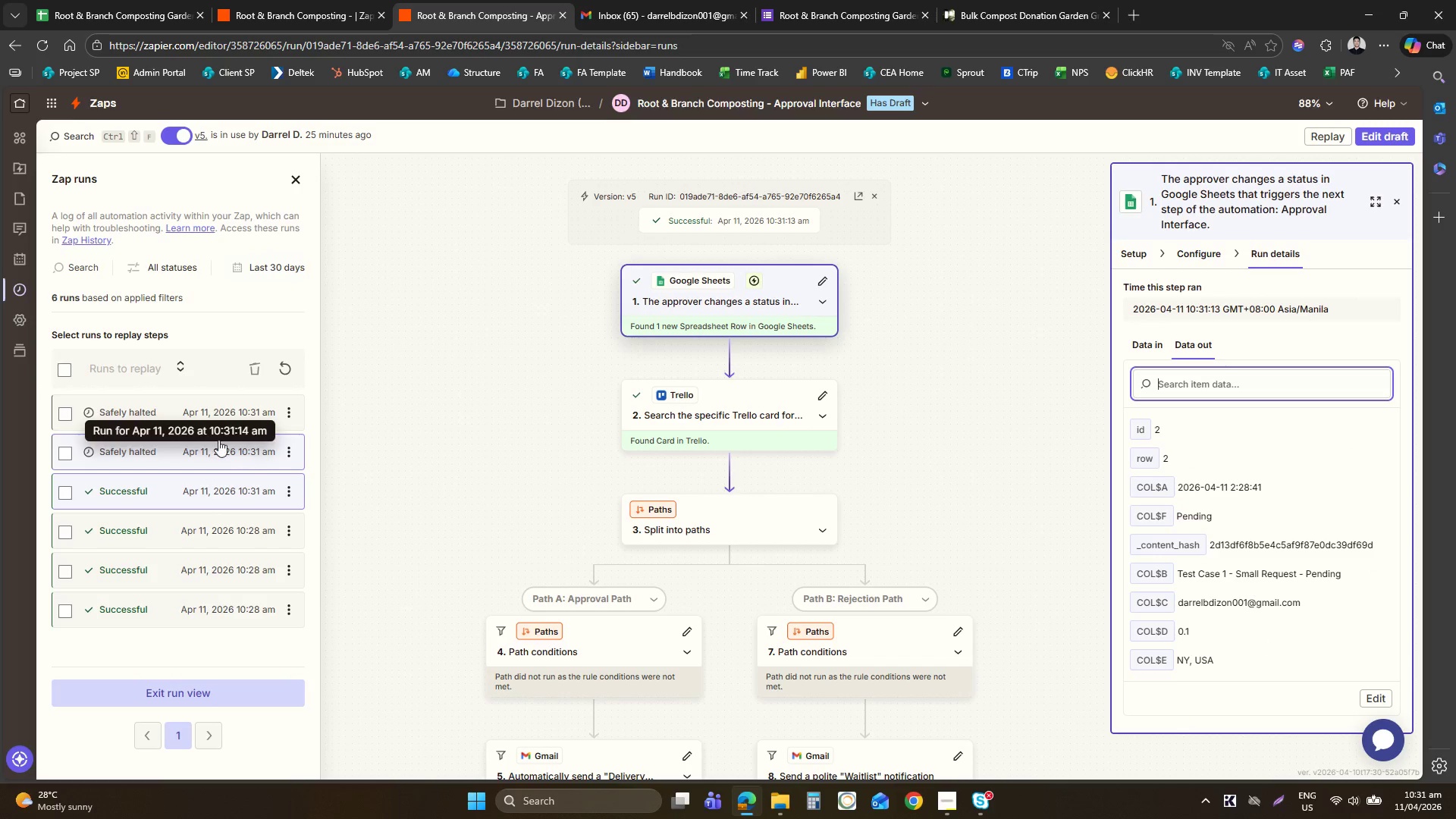 
left_click([218, 438])
 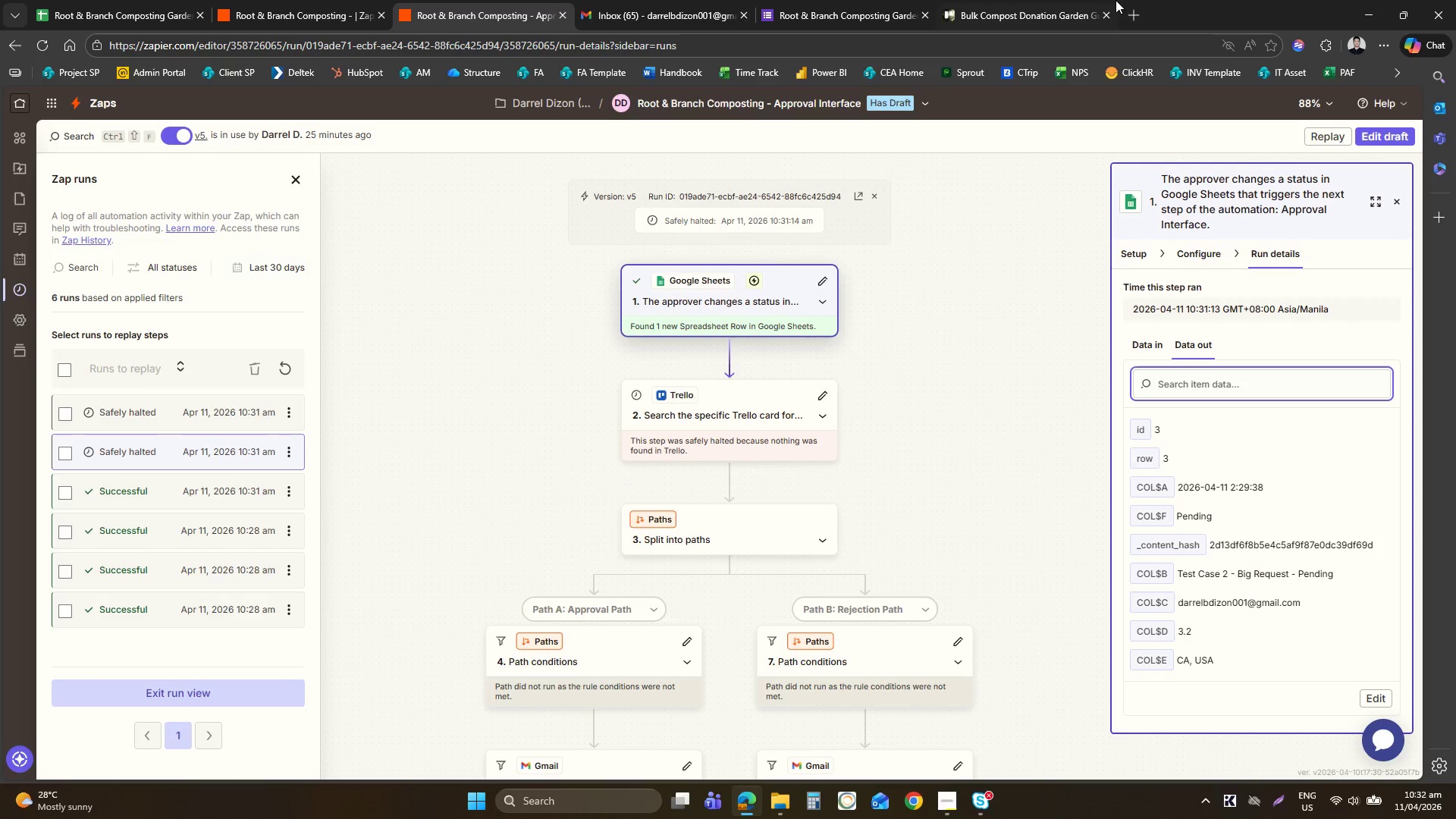 
left_click([973, 0])
 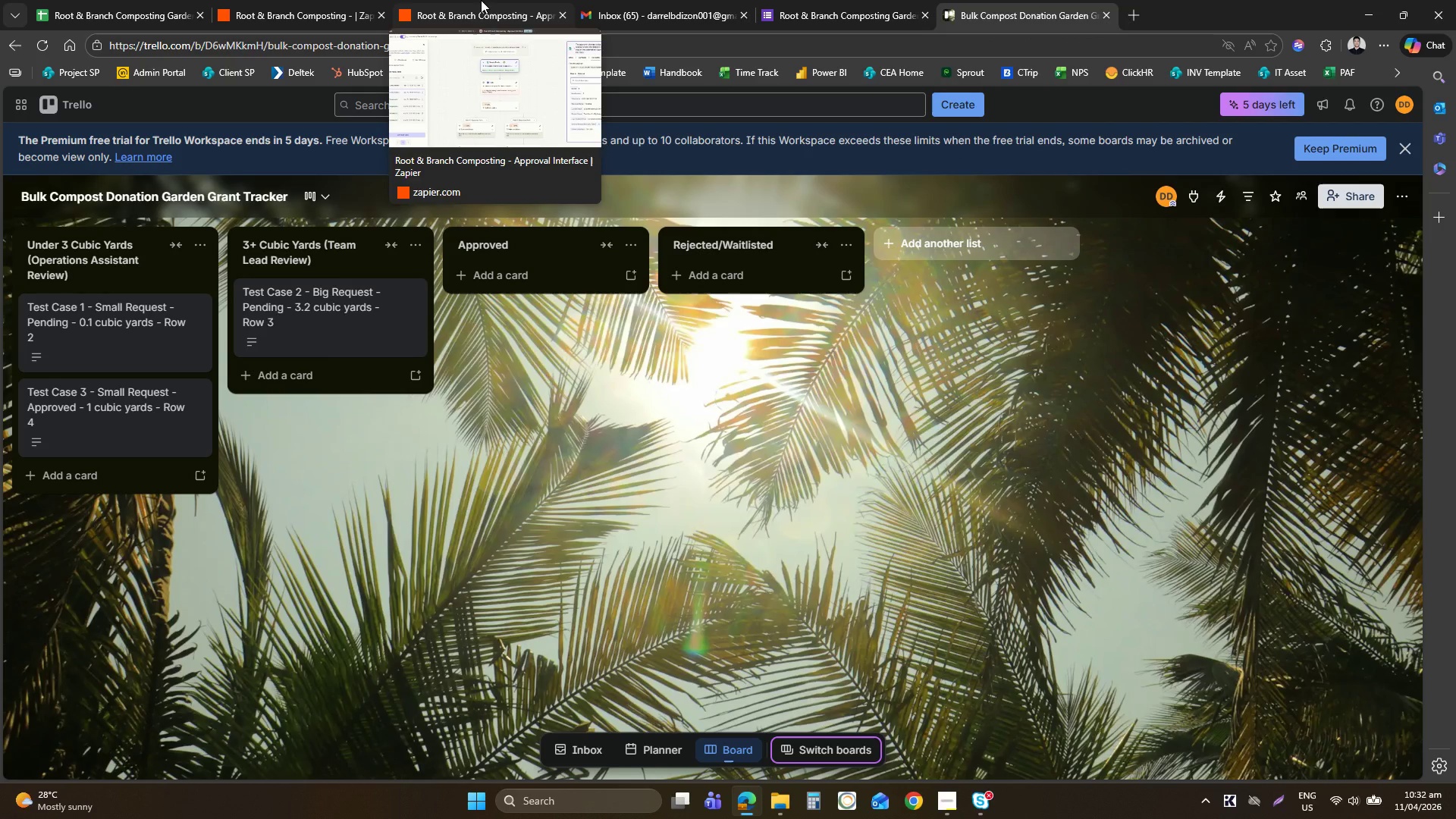 
wait(12.39)
 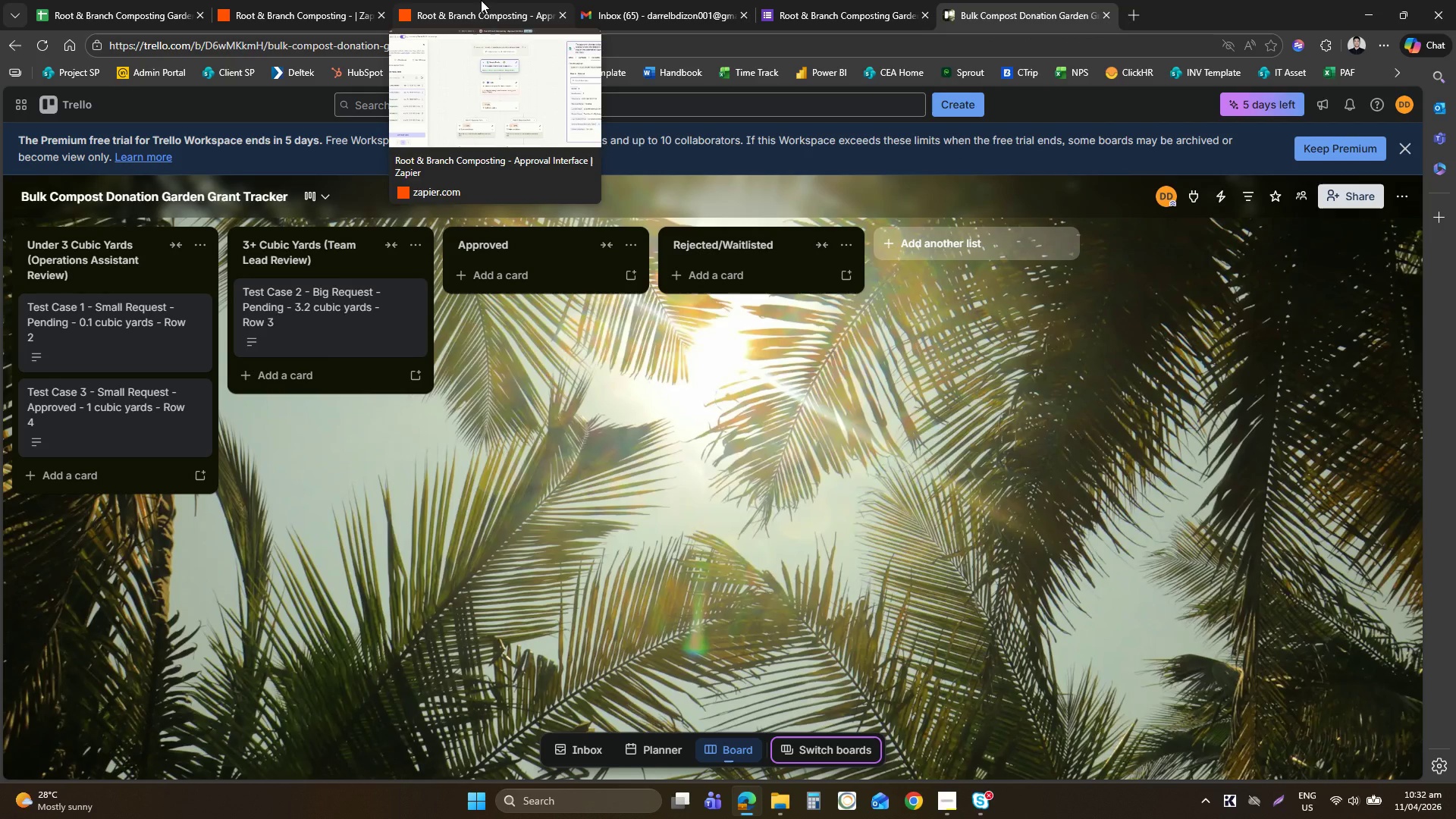 
left_click([481, 0])
 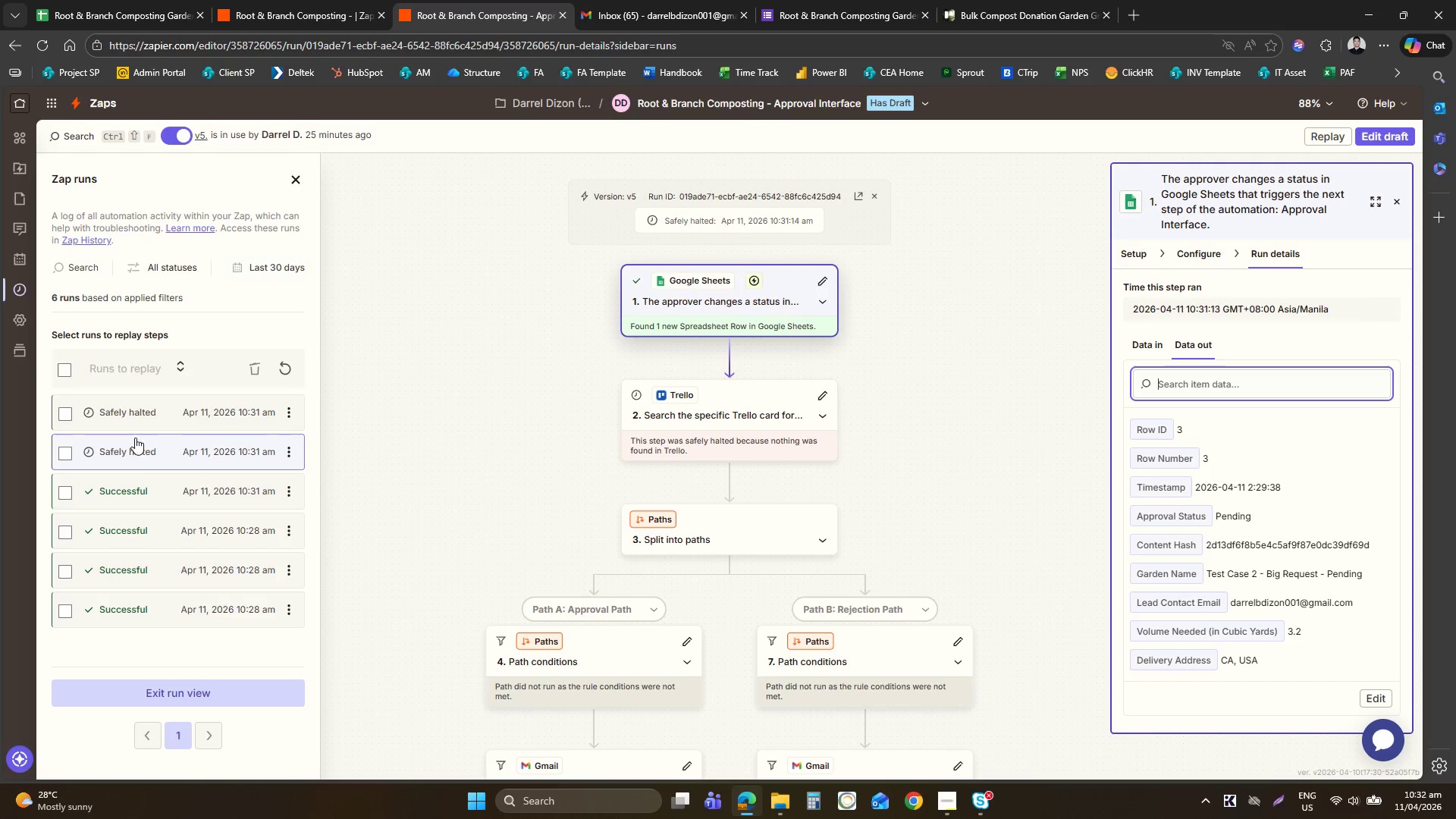 
left_click([166, 475])
 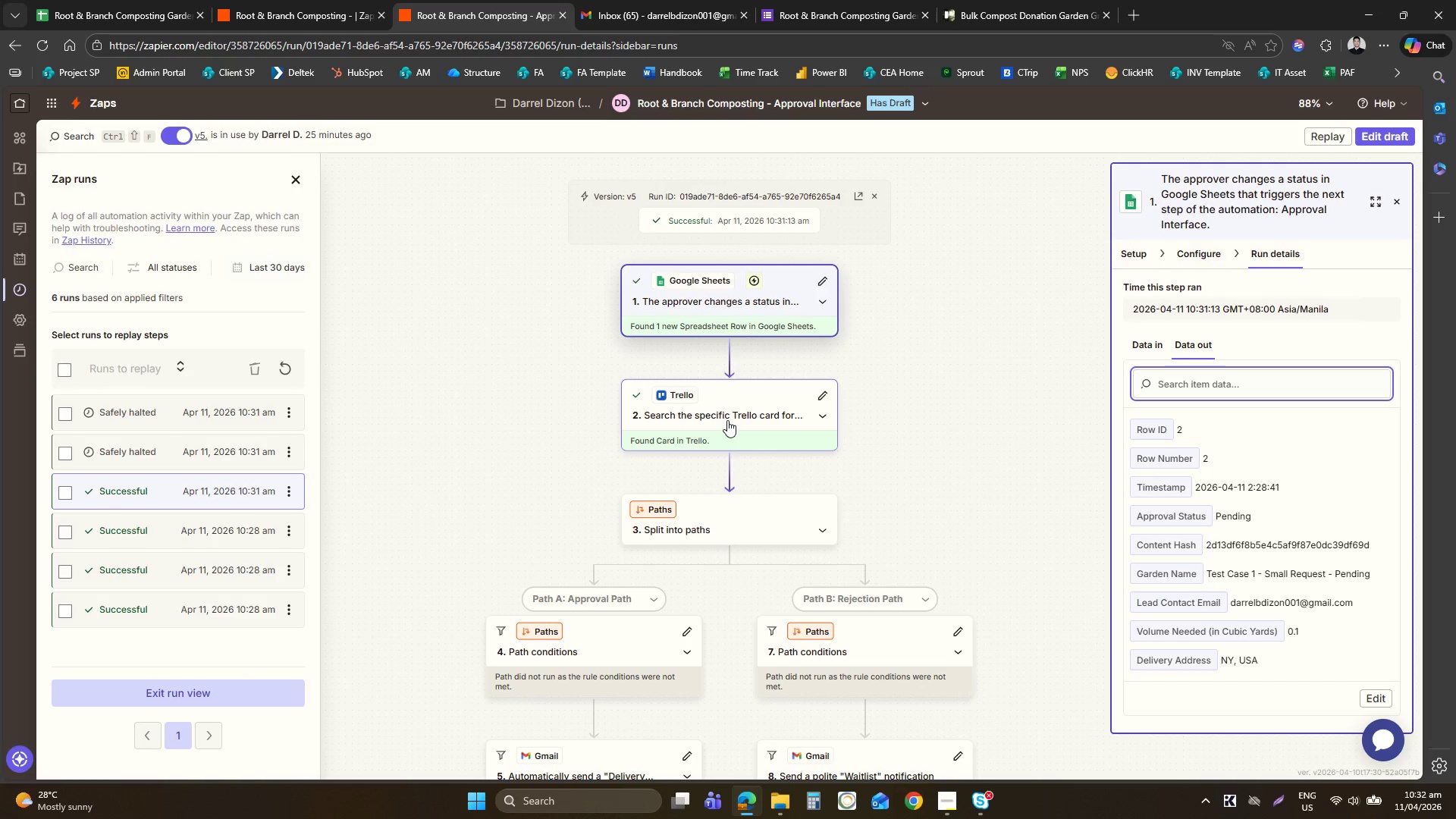 
wait(5.72)
 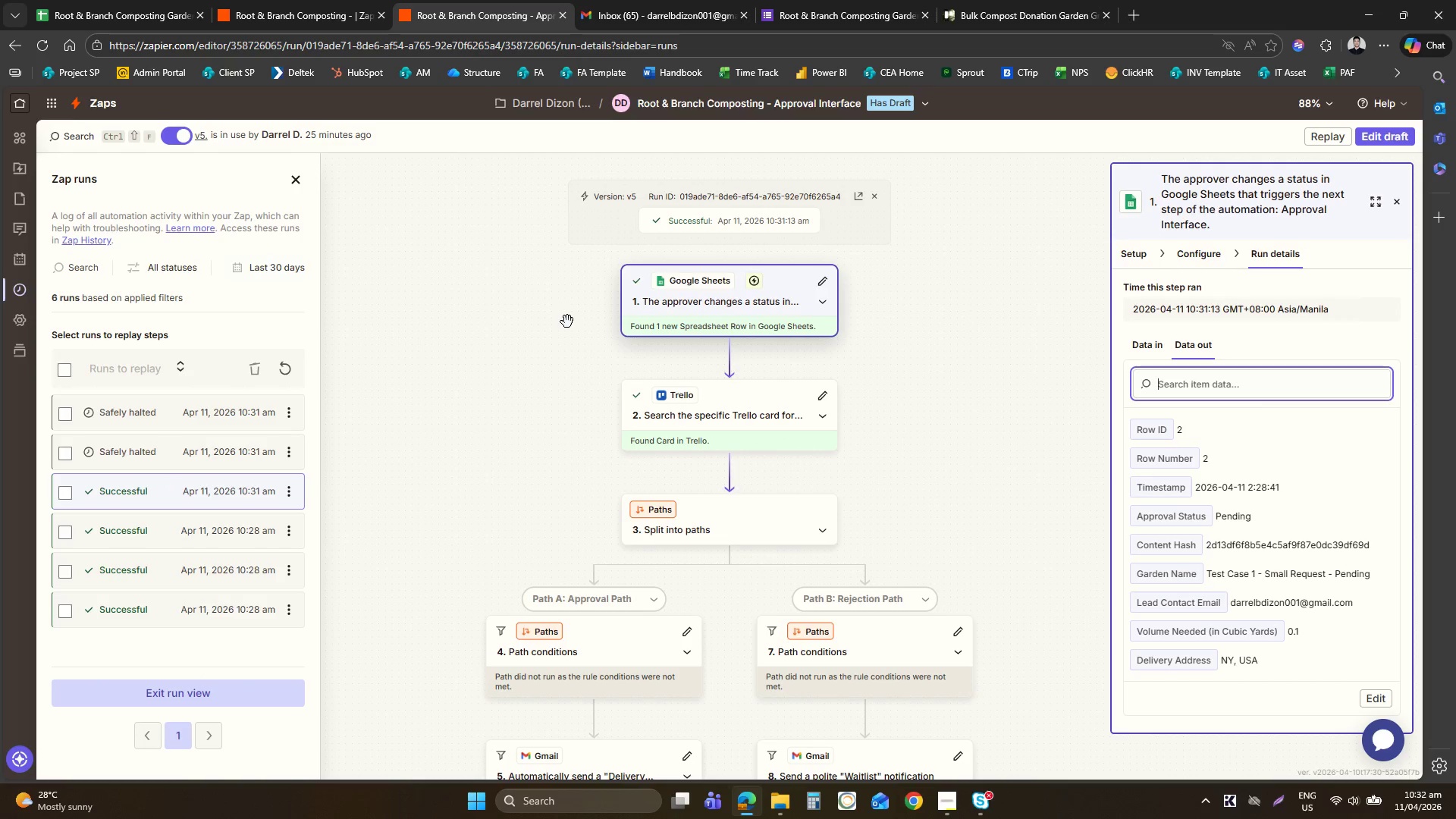 
left_click([257, 460])
 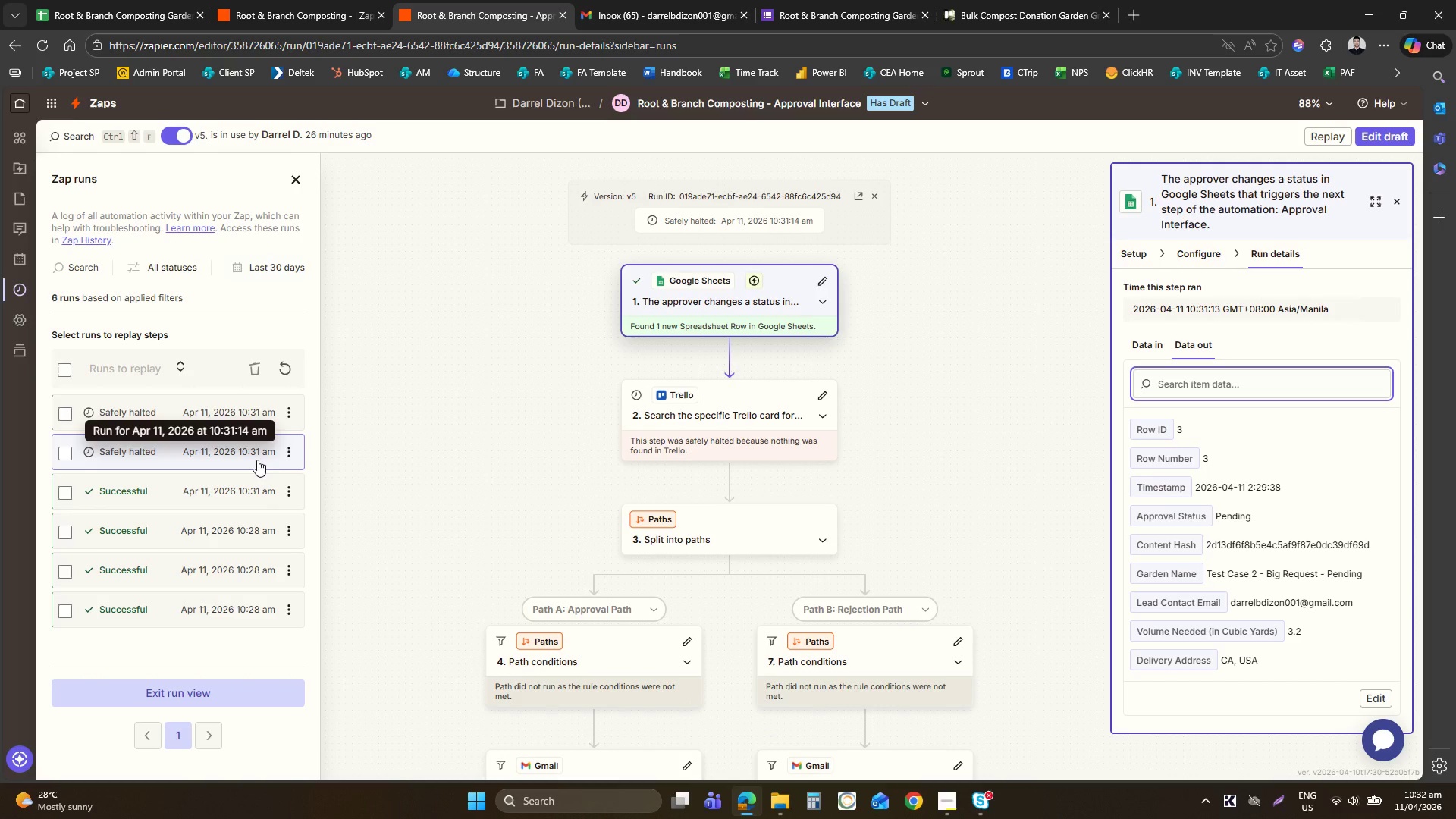 
mouse_move([246, 439])
 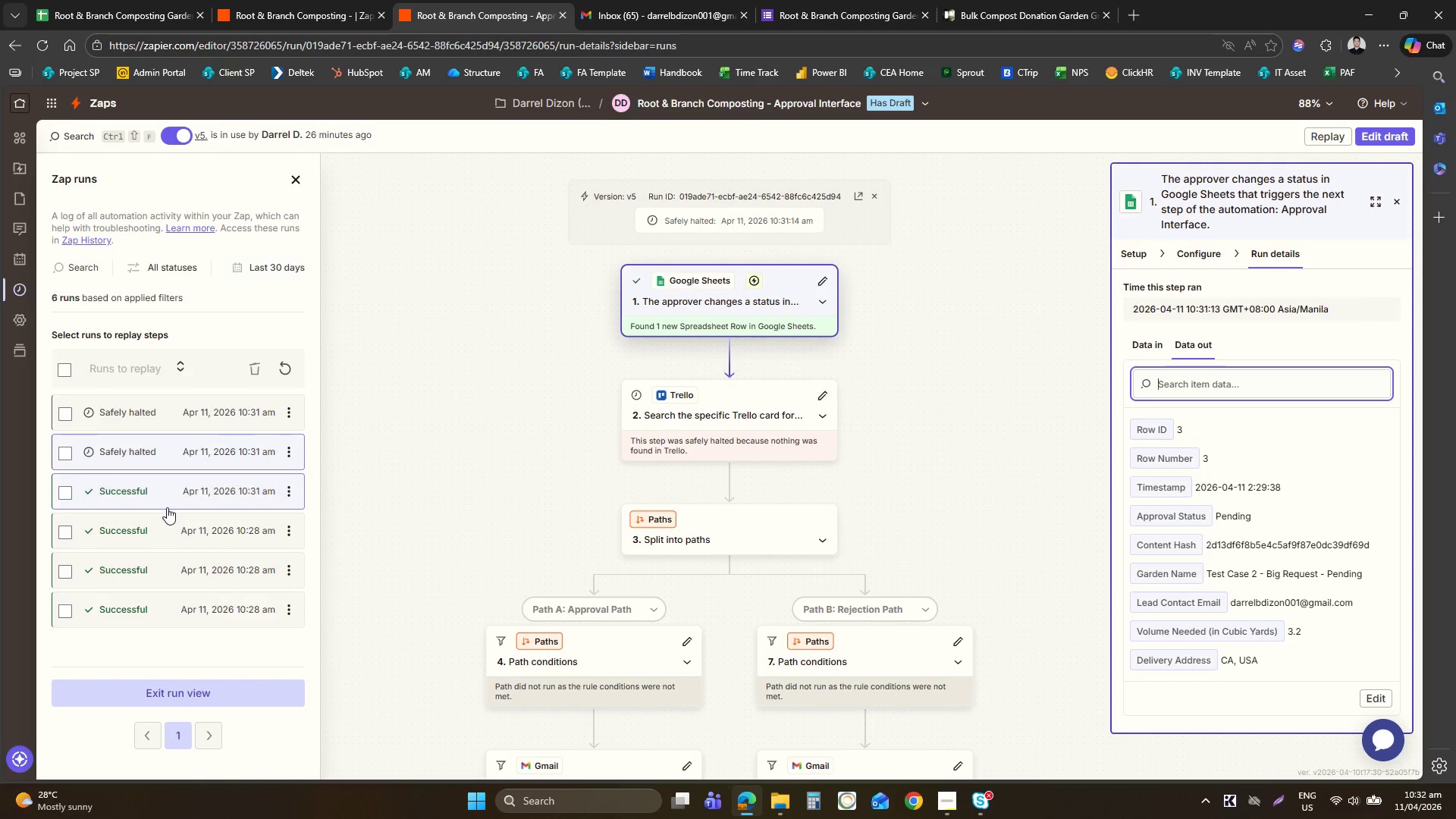 
left_click([182, 525])
 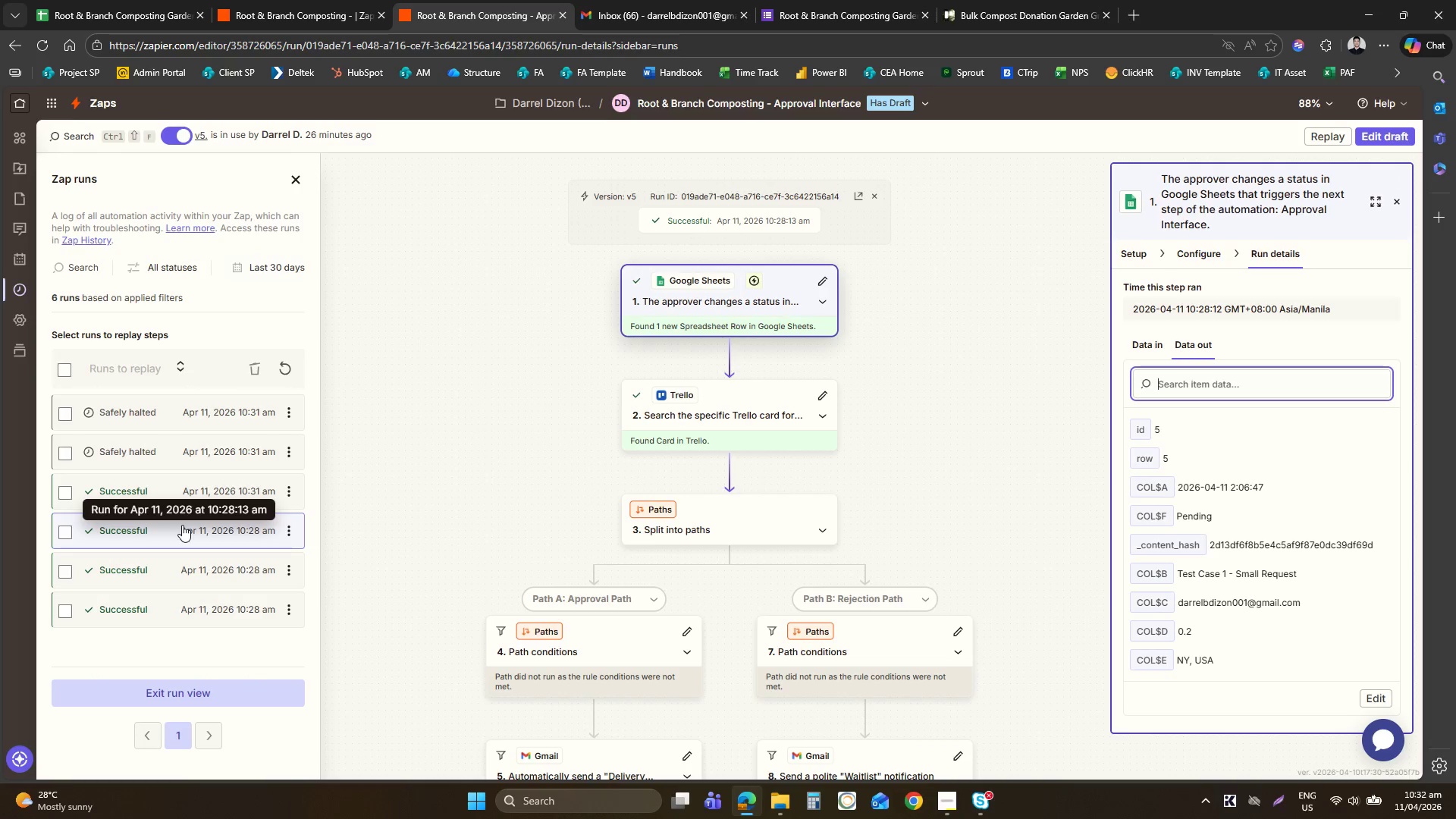 
left_click([198, 416])
 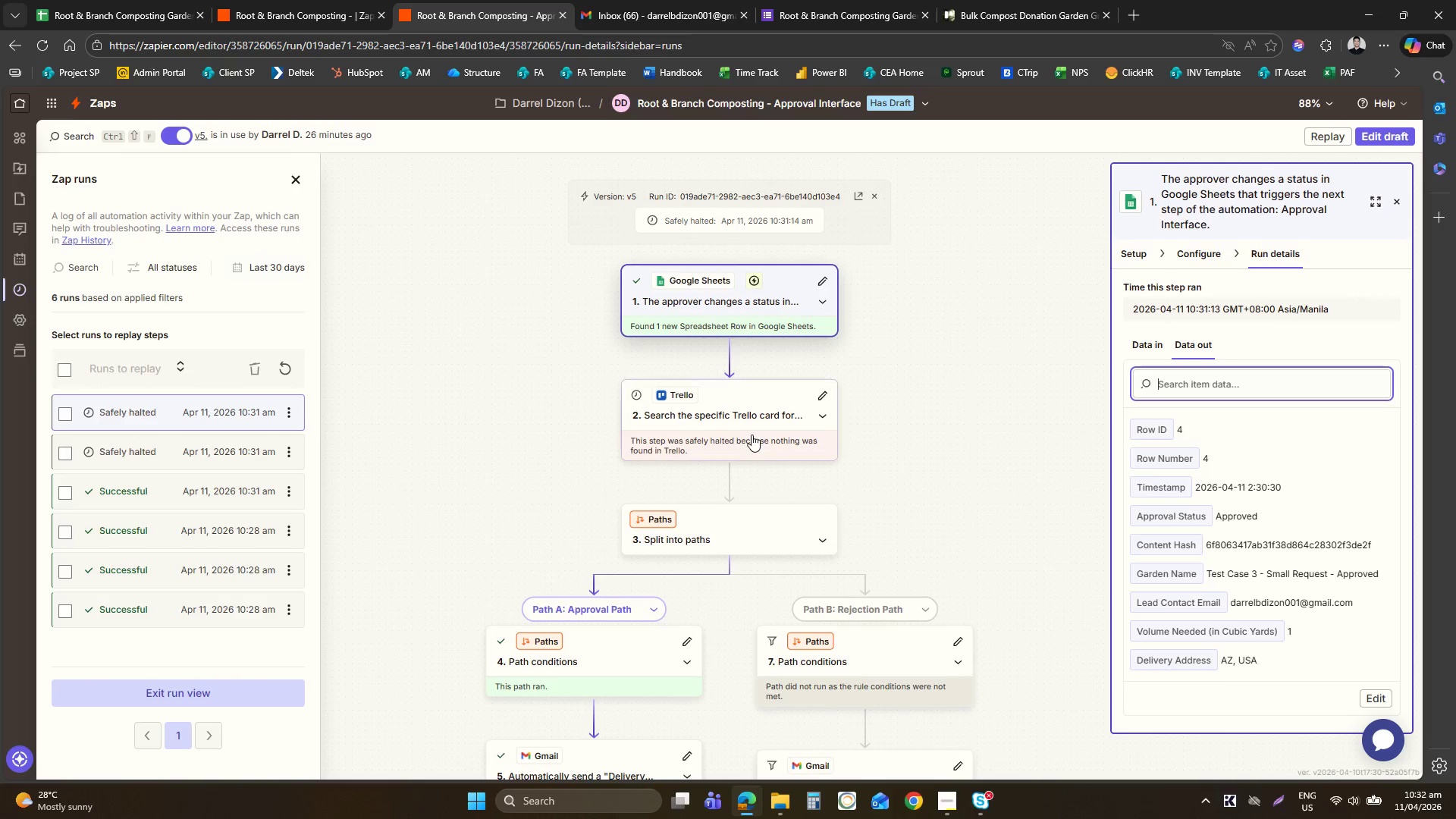 
wait(12.16)
 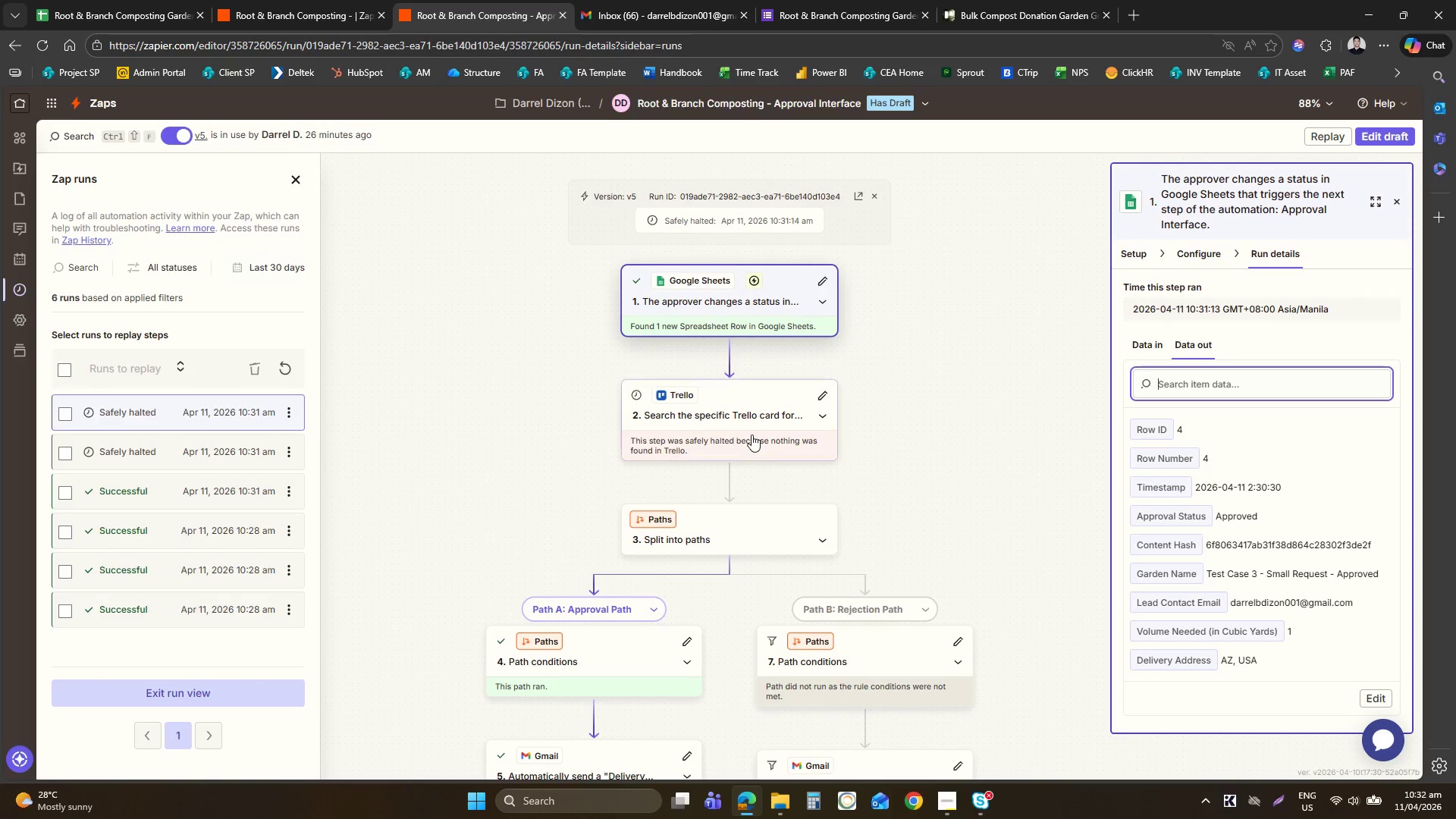 
left_click([736, 416])
 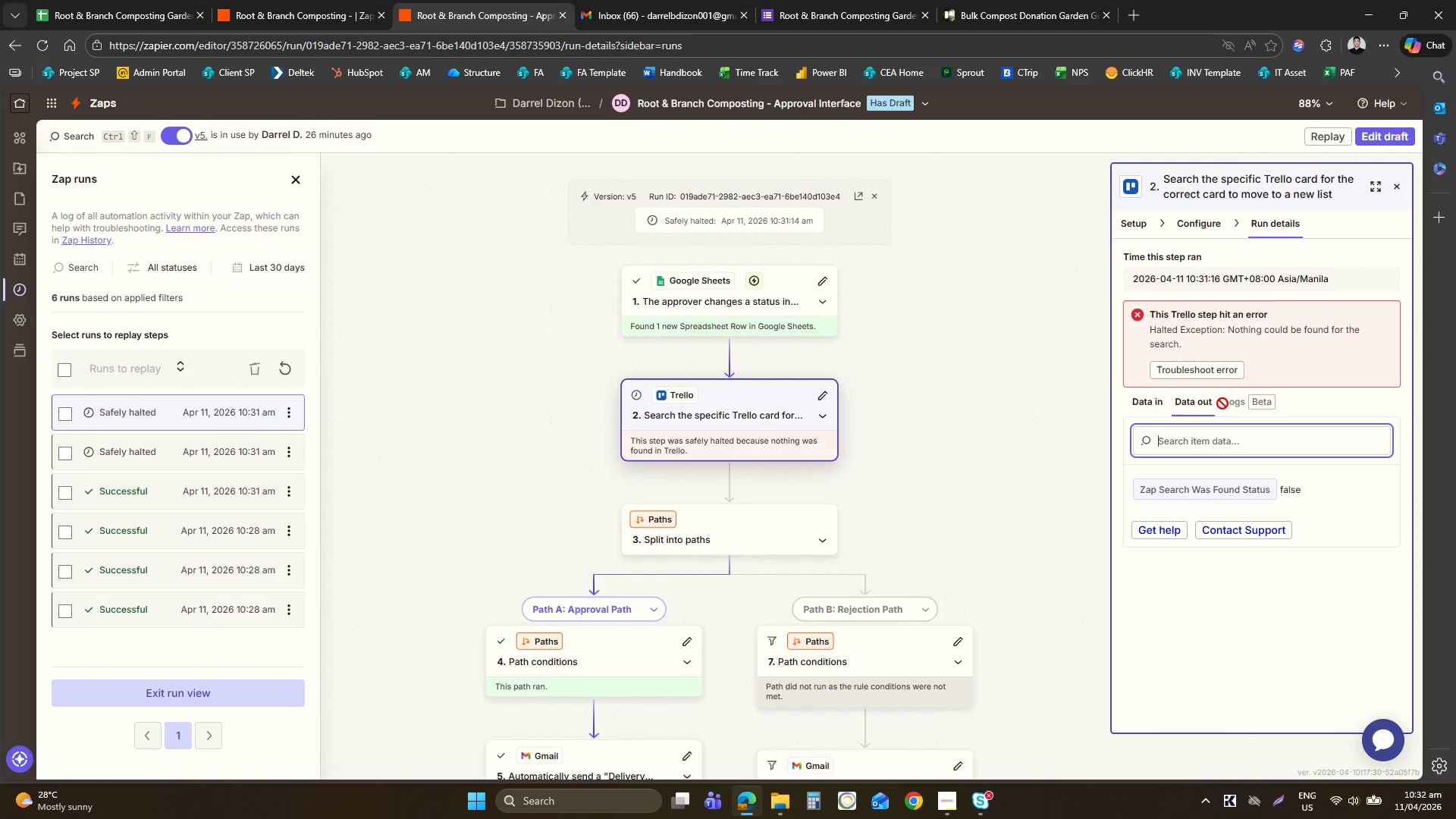 
left_click([1148, 410])
 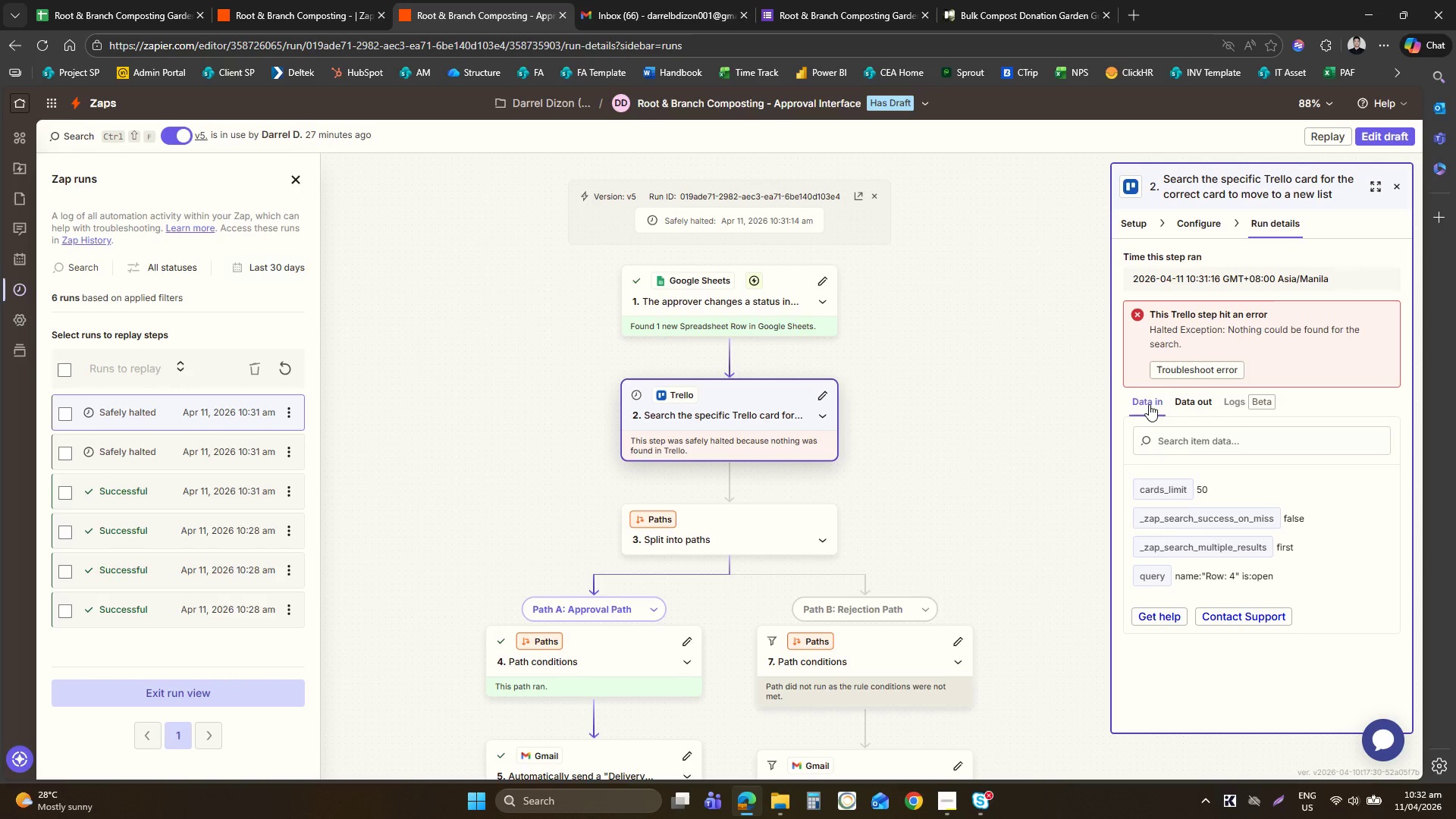 
left_click([130, 0])
 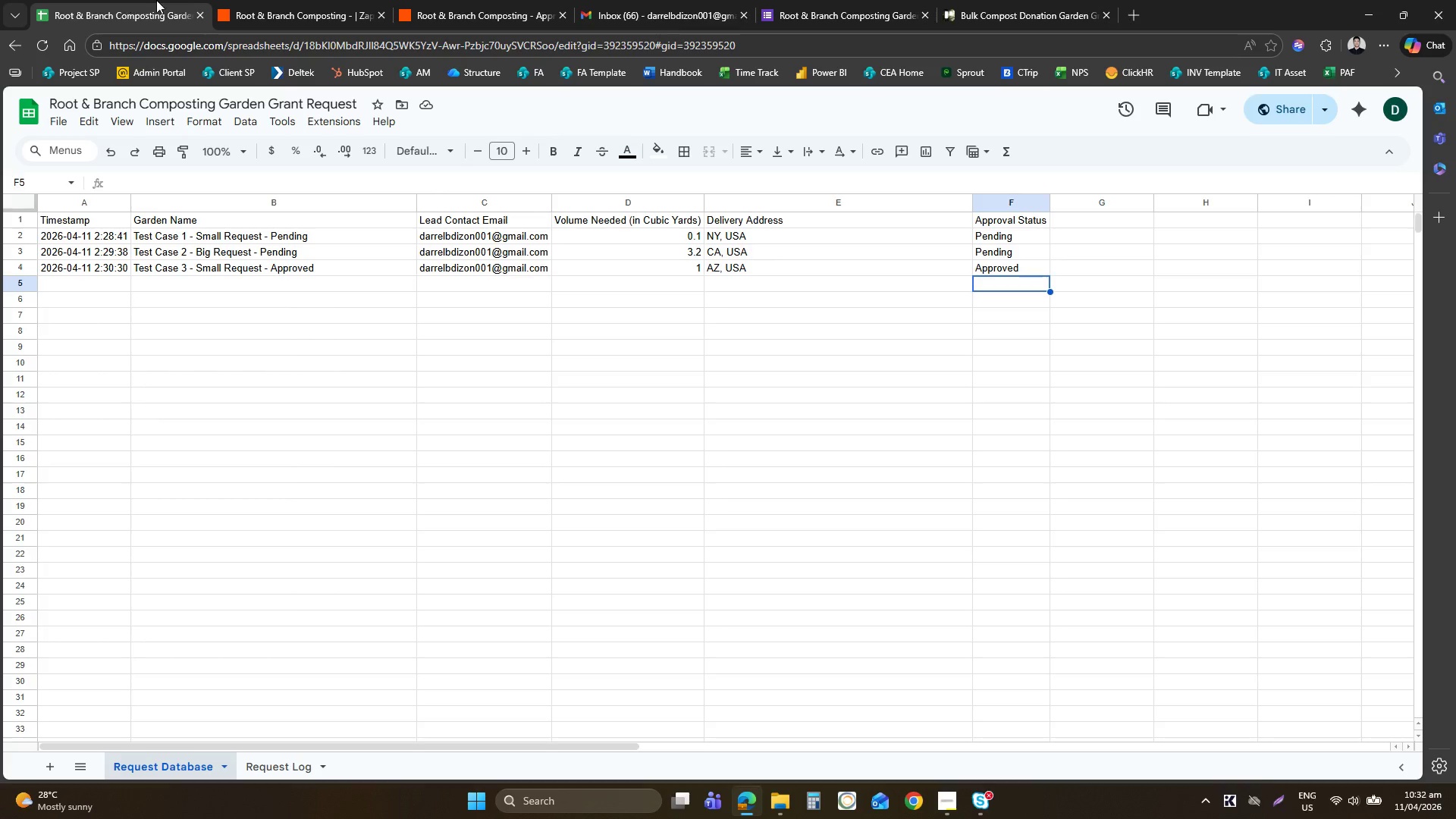 
mouse_move([469, -12])
 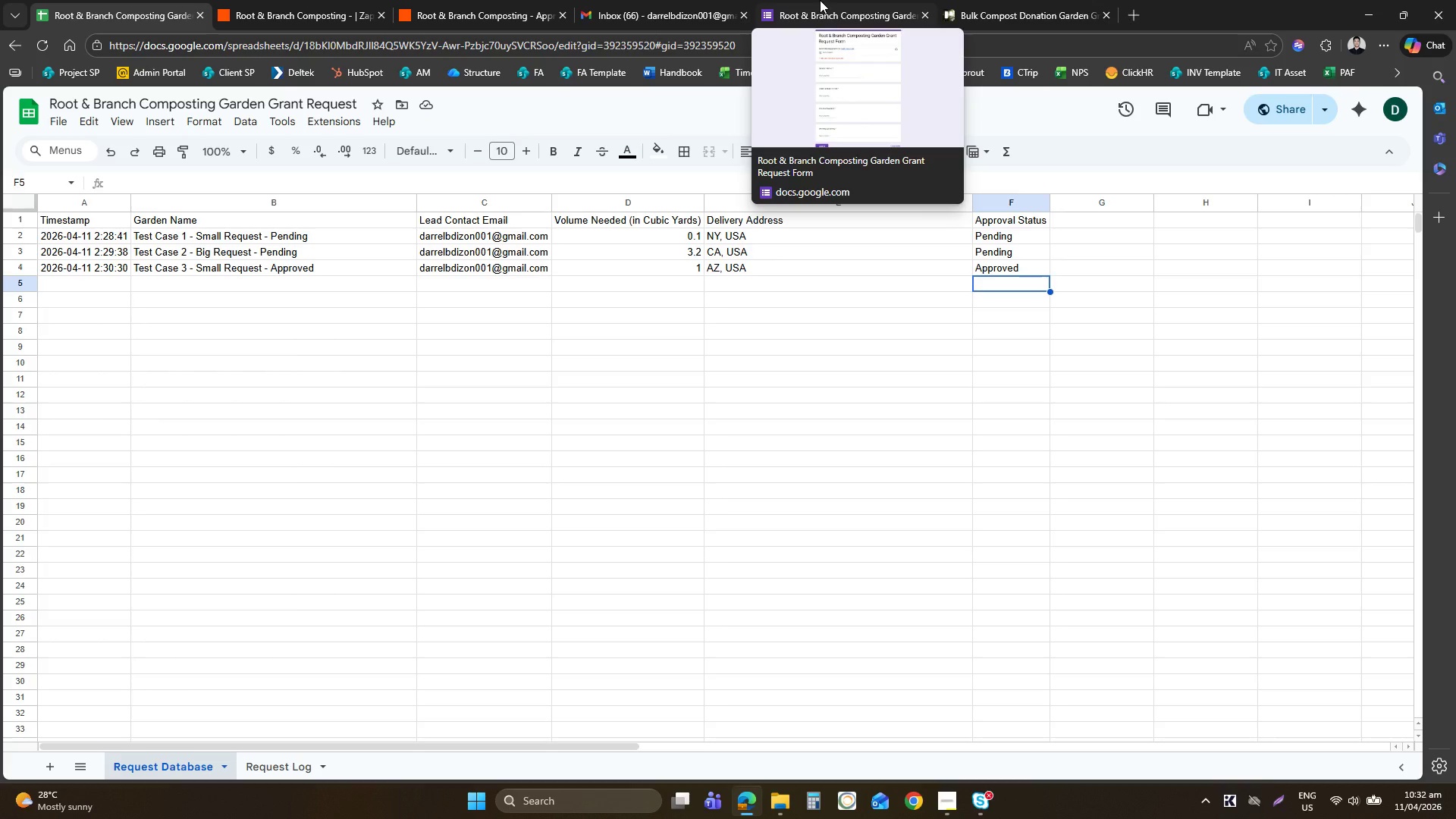 
left_click([820, 0])
 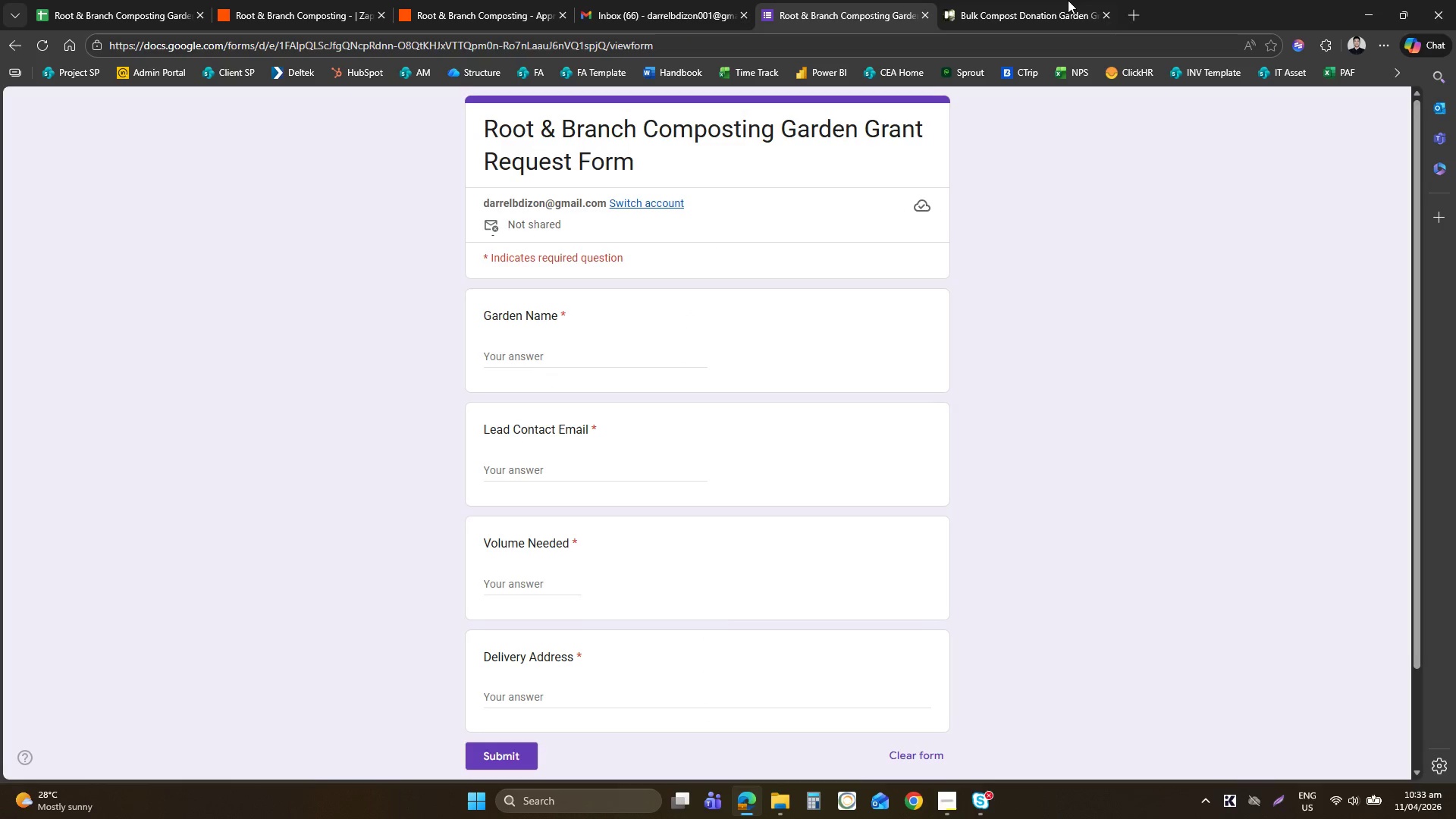 
left_click([1068, 0])
 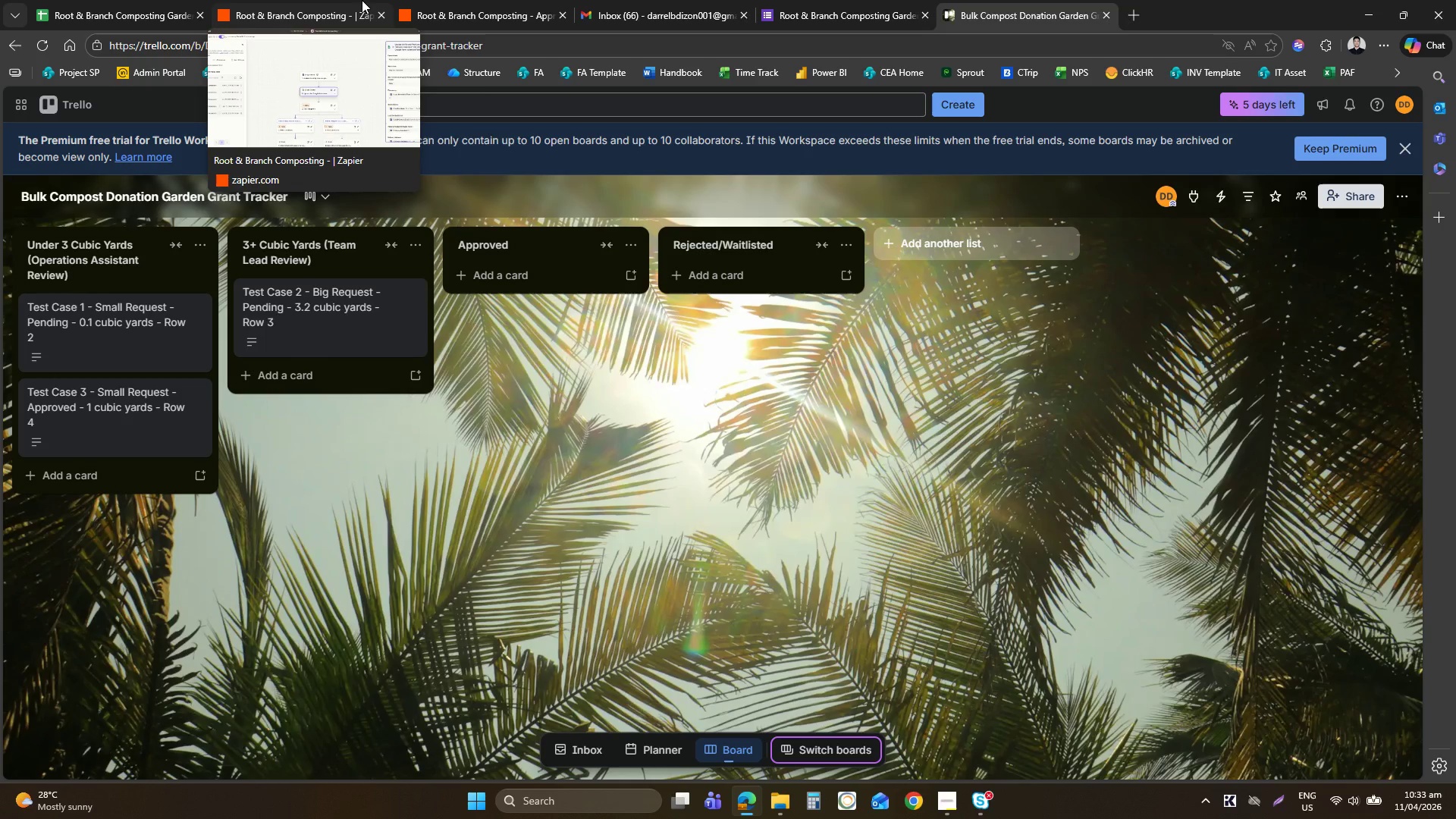 
wait(10.55)
 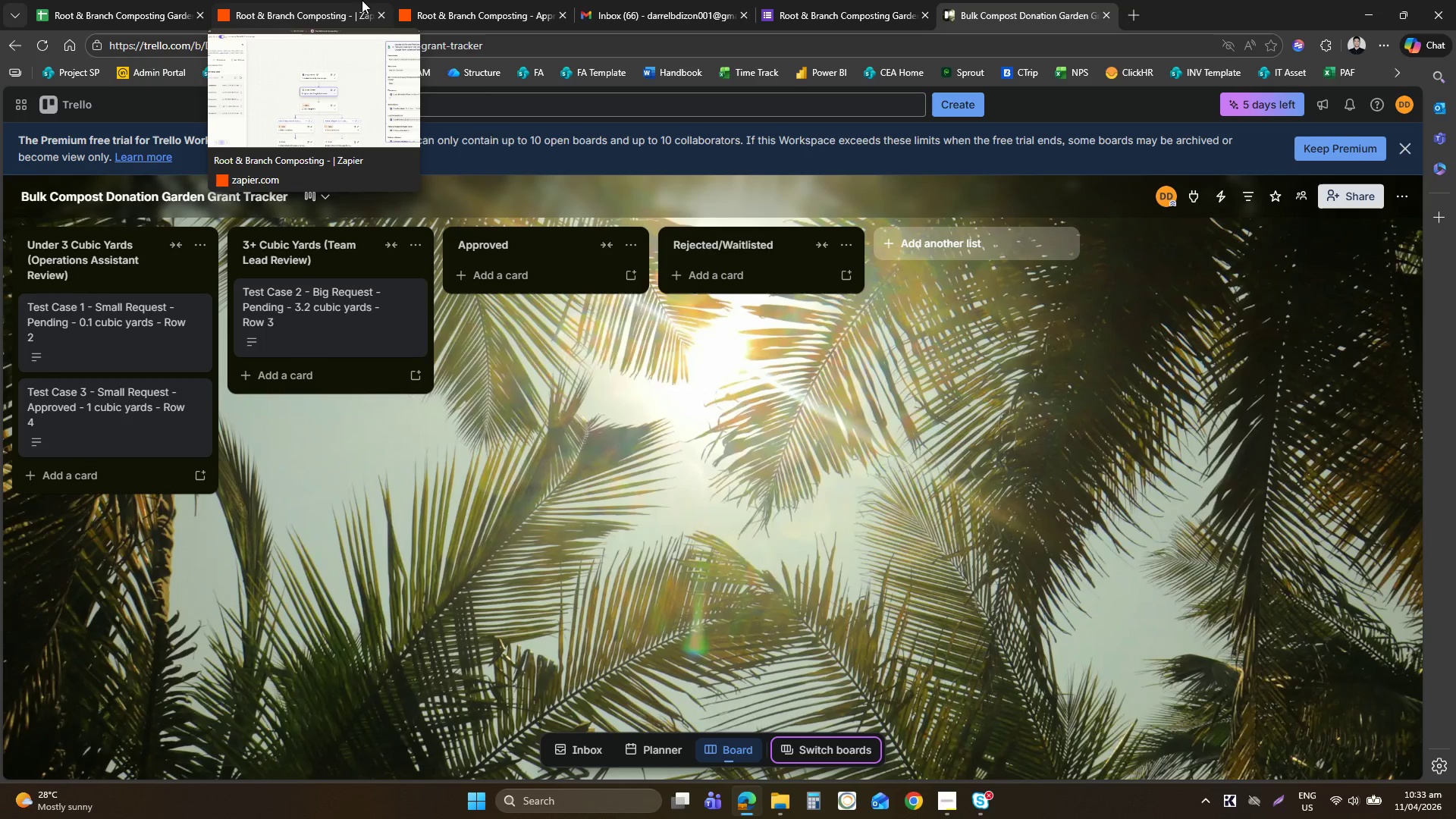 
left_click([362, 0])
 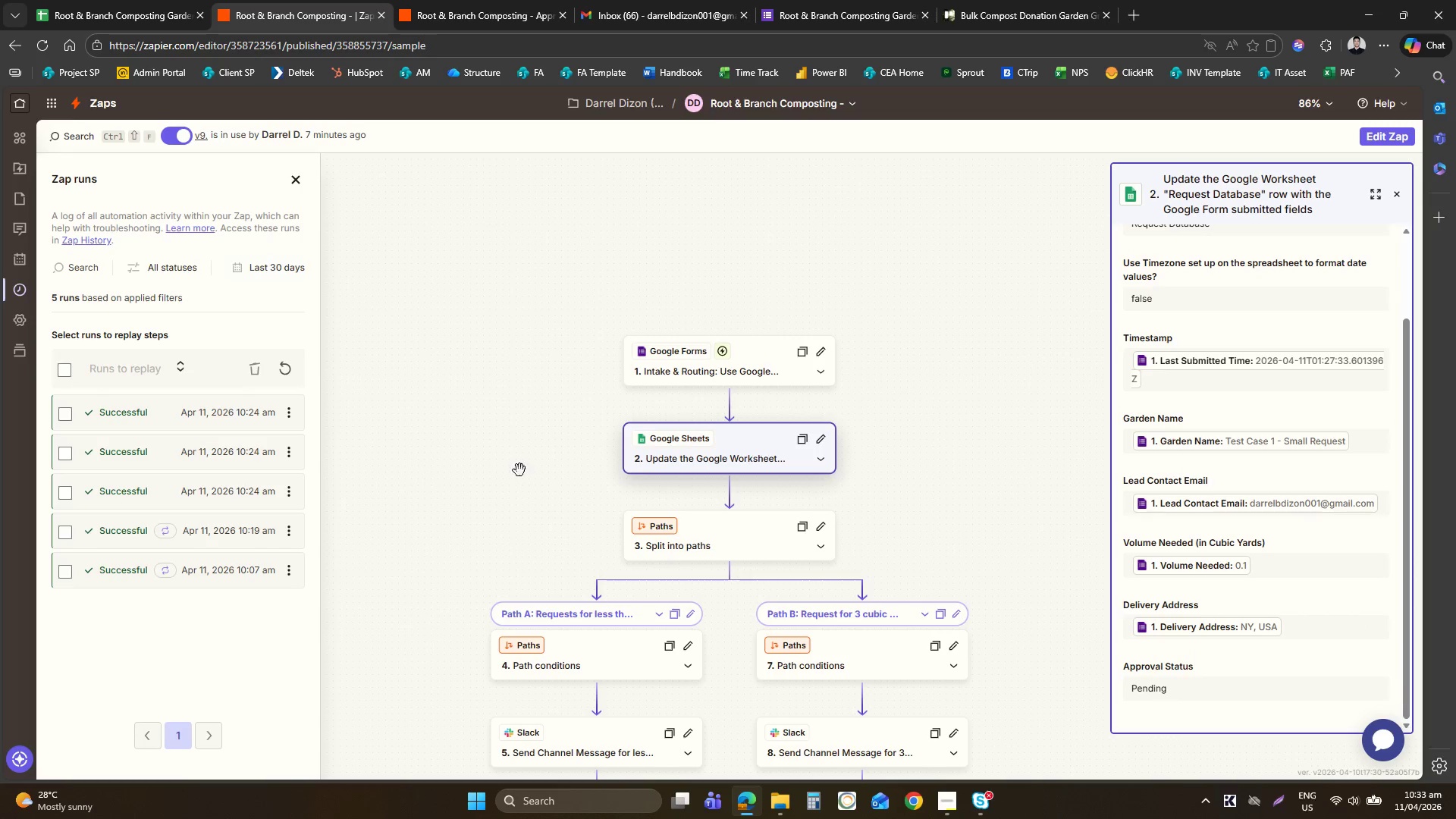 
left_click([206, 569])
 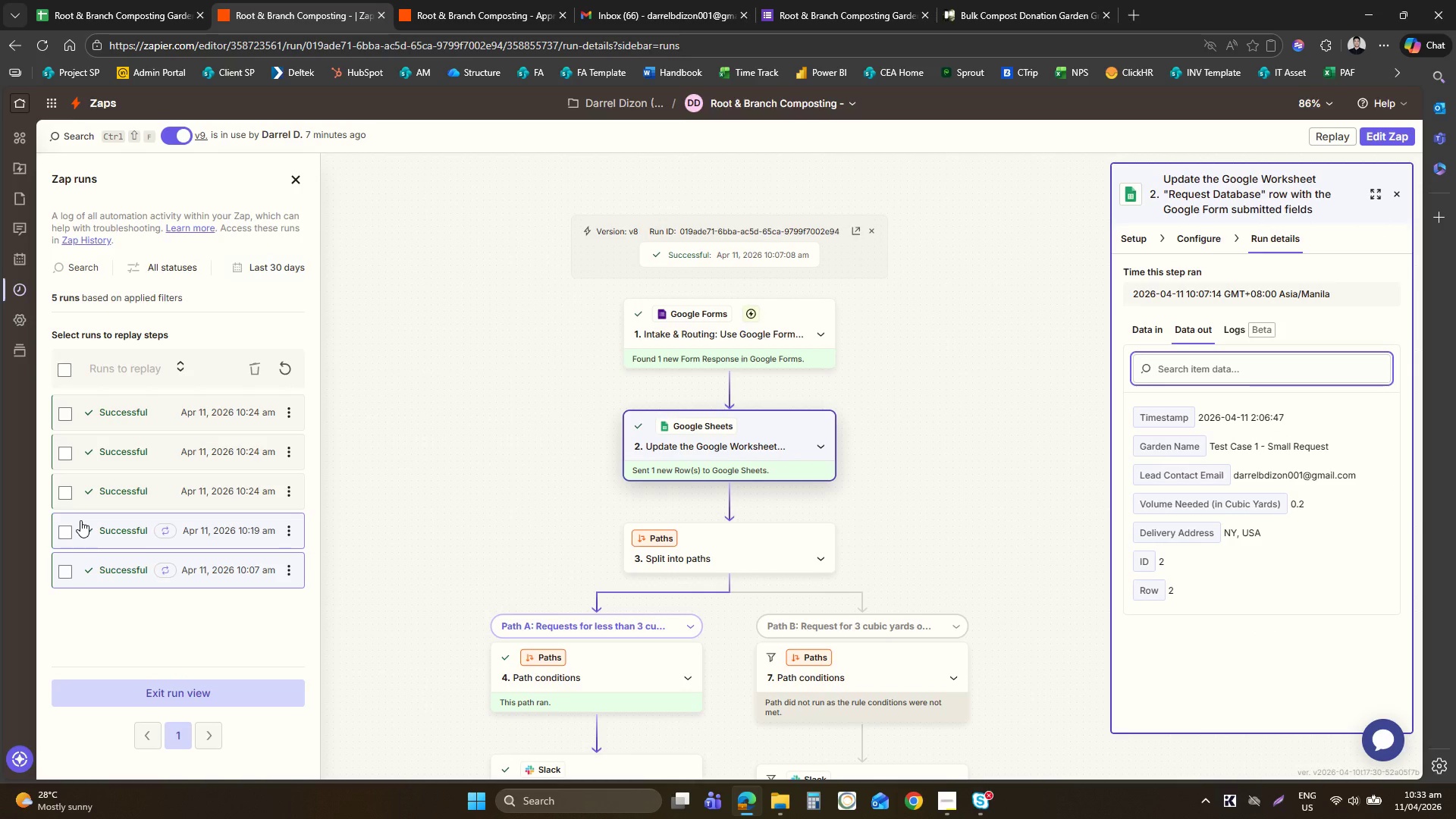 
key(Control+ControlLeft)
 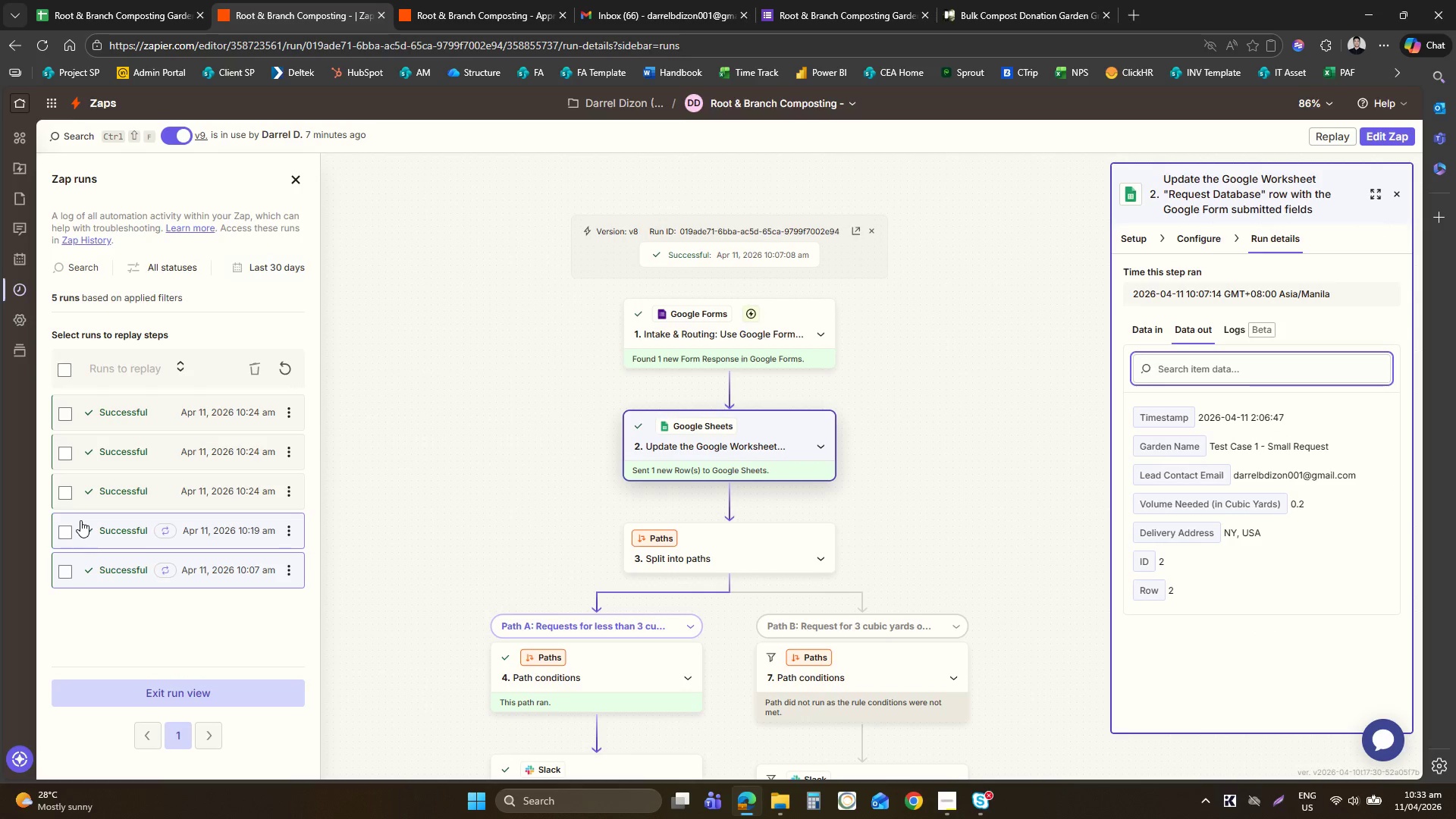 
key(Control+A)
 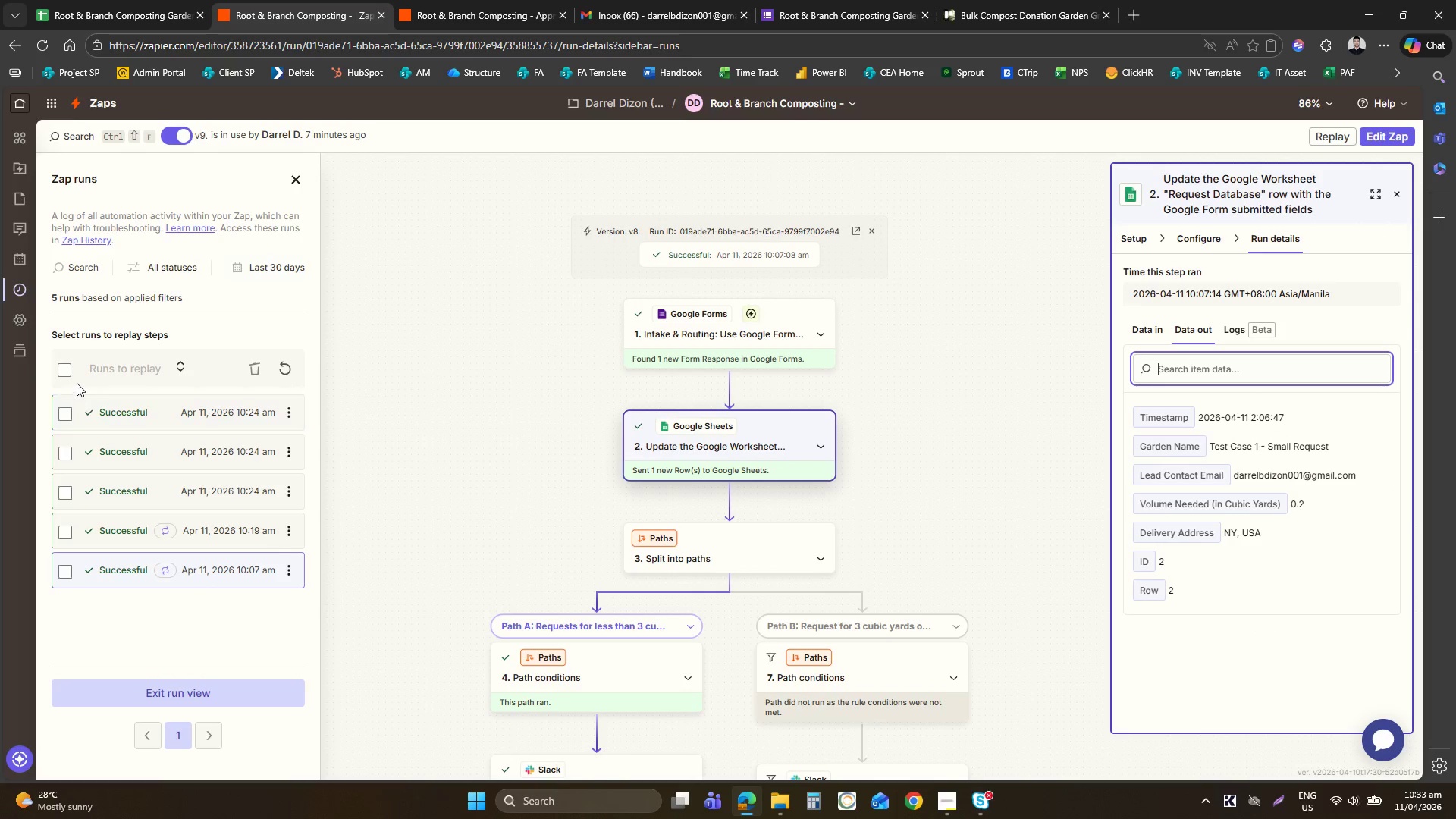 
left_click([71, 367])
 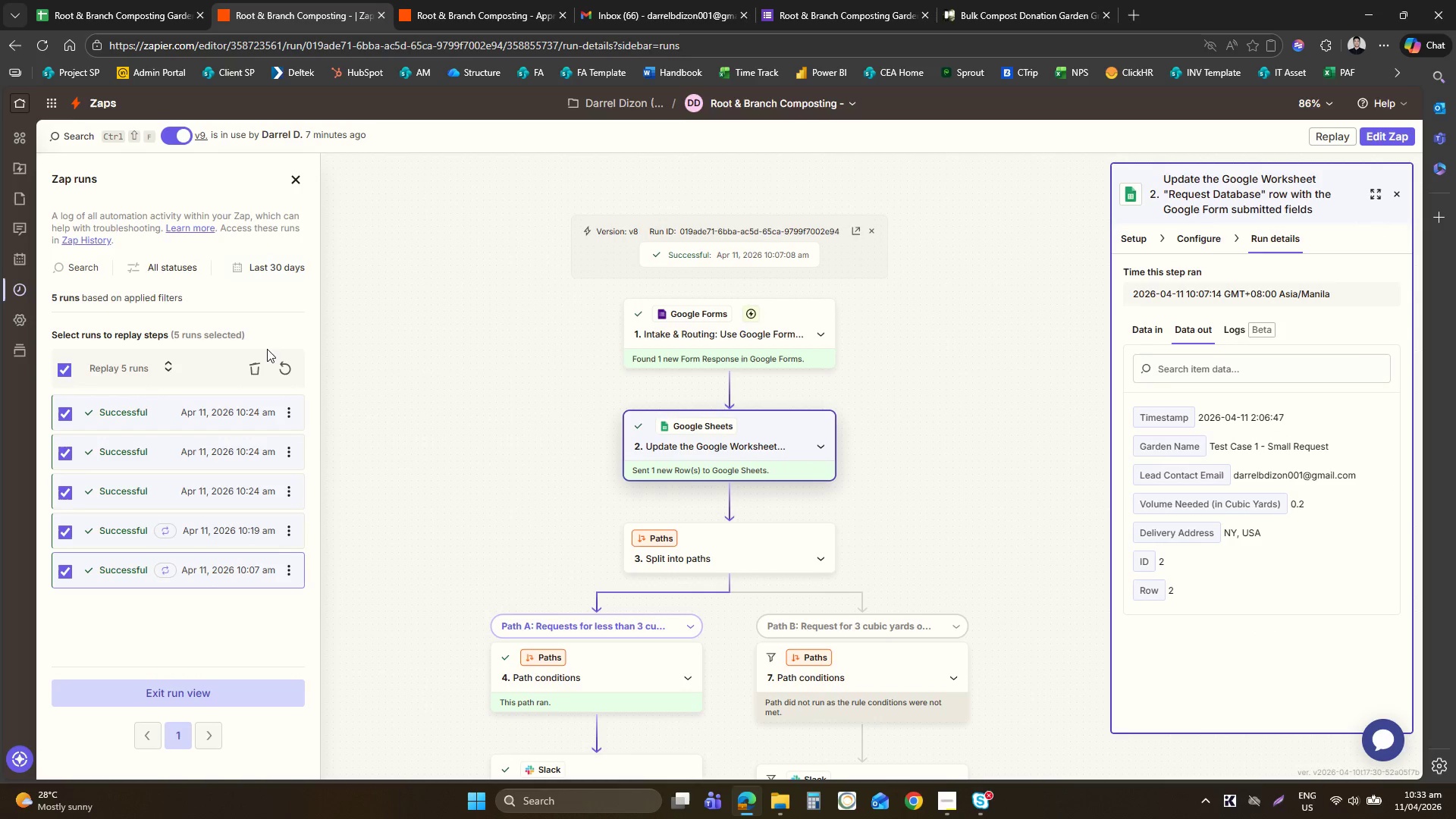 
left_click([259, 369])
 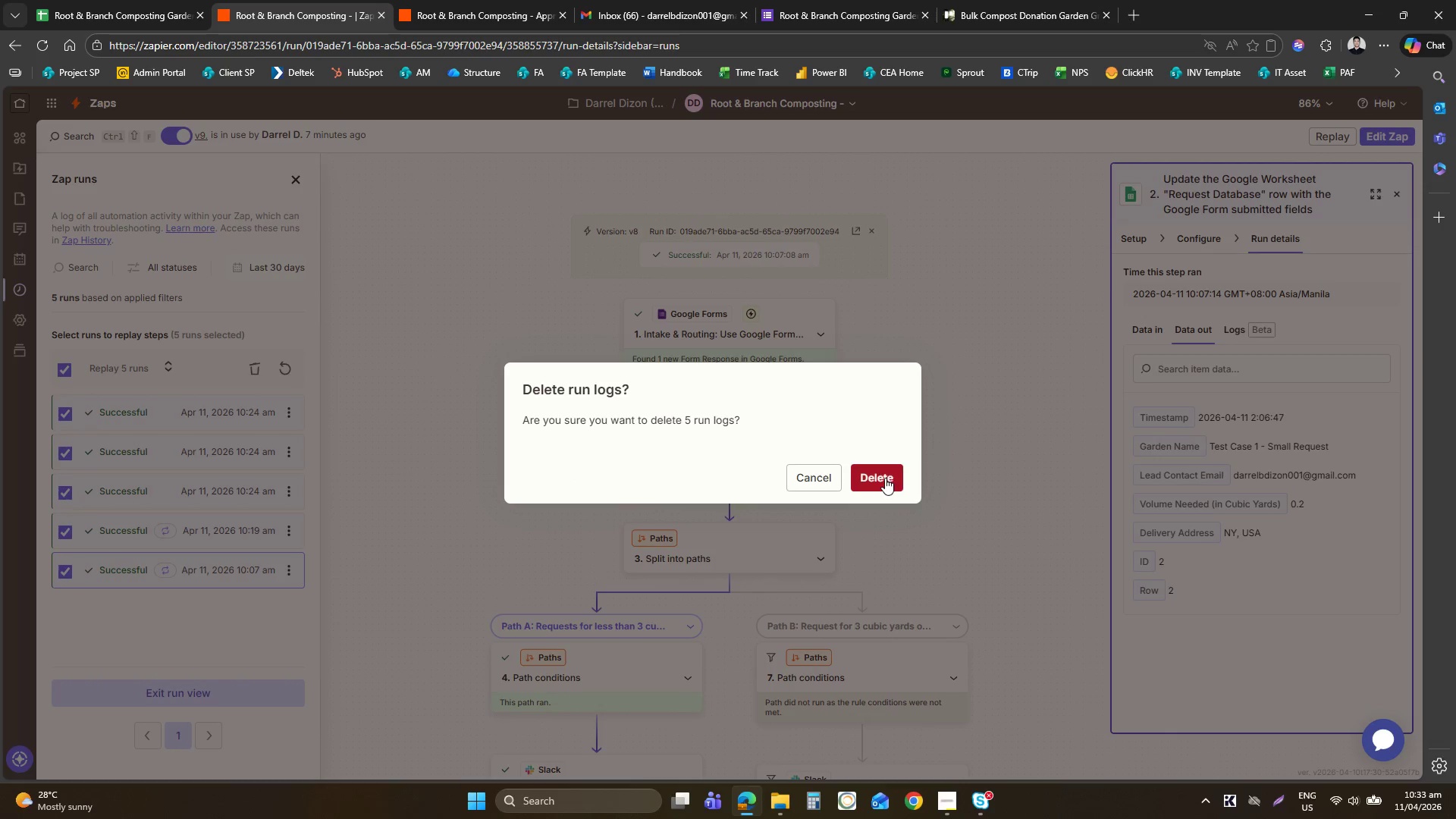 
left_click([882, 477])
 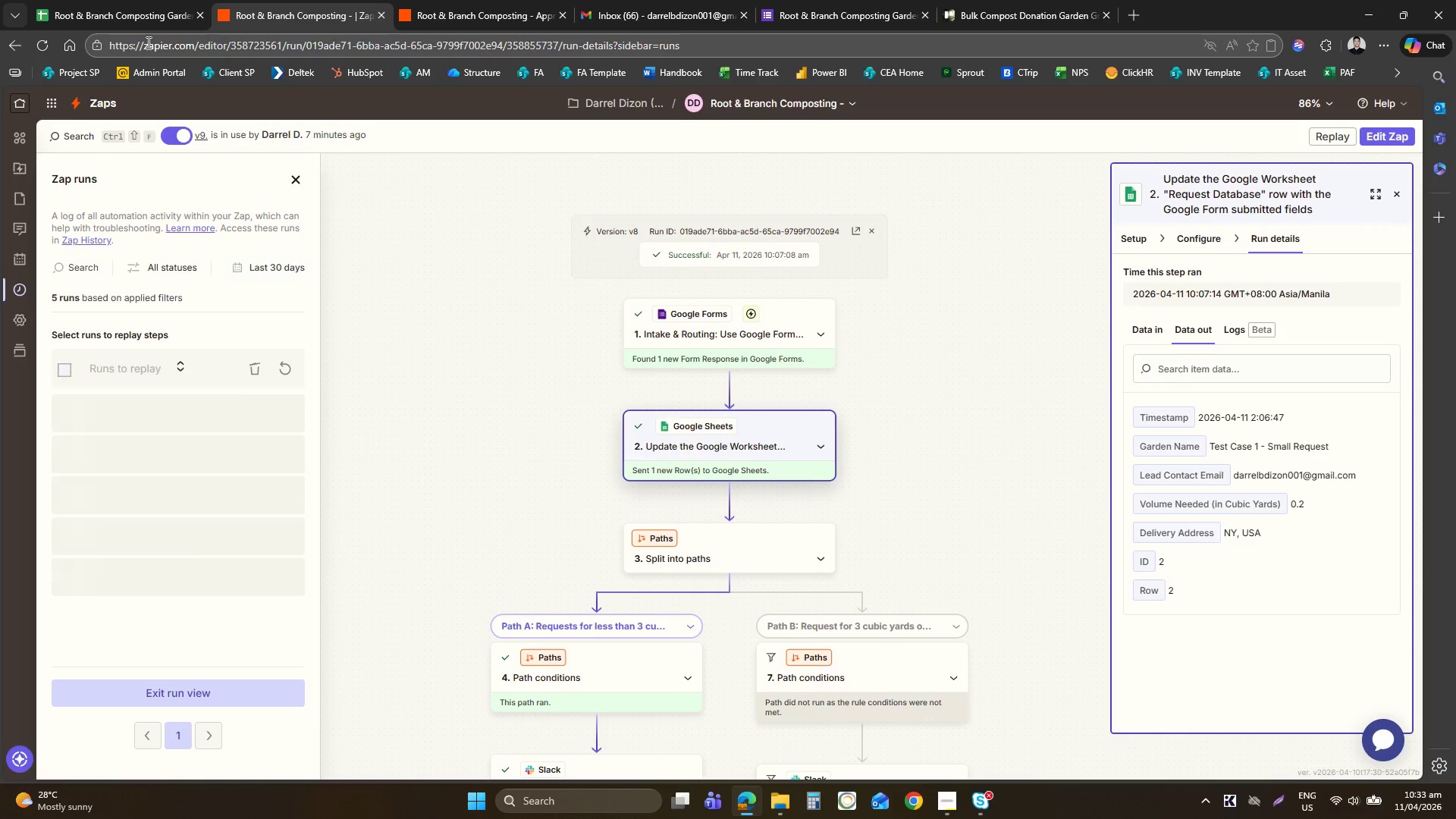 
left_click([42, 36])
 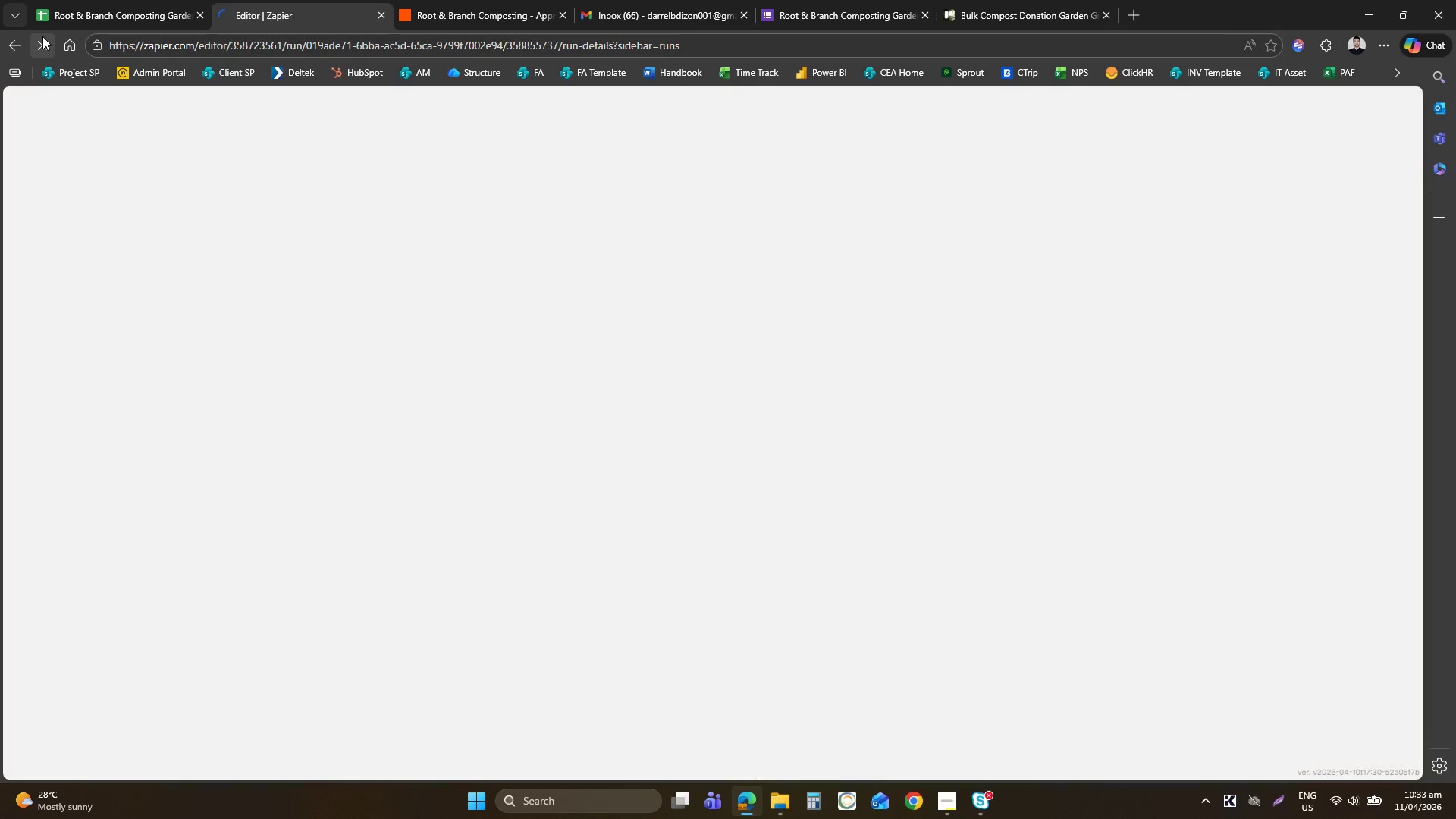 
mouse_move([127, 85])
 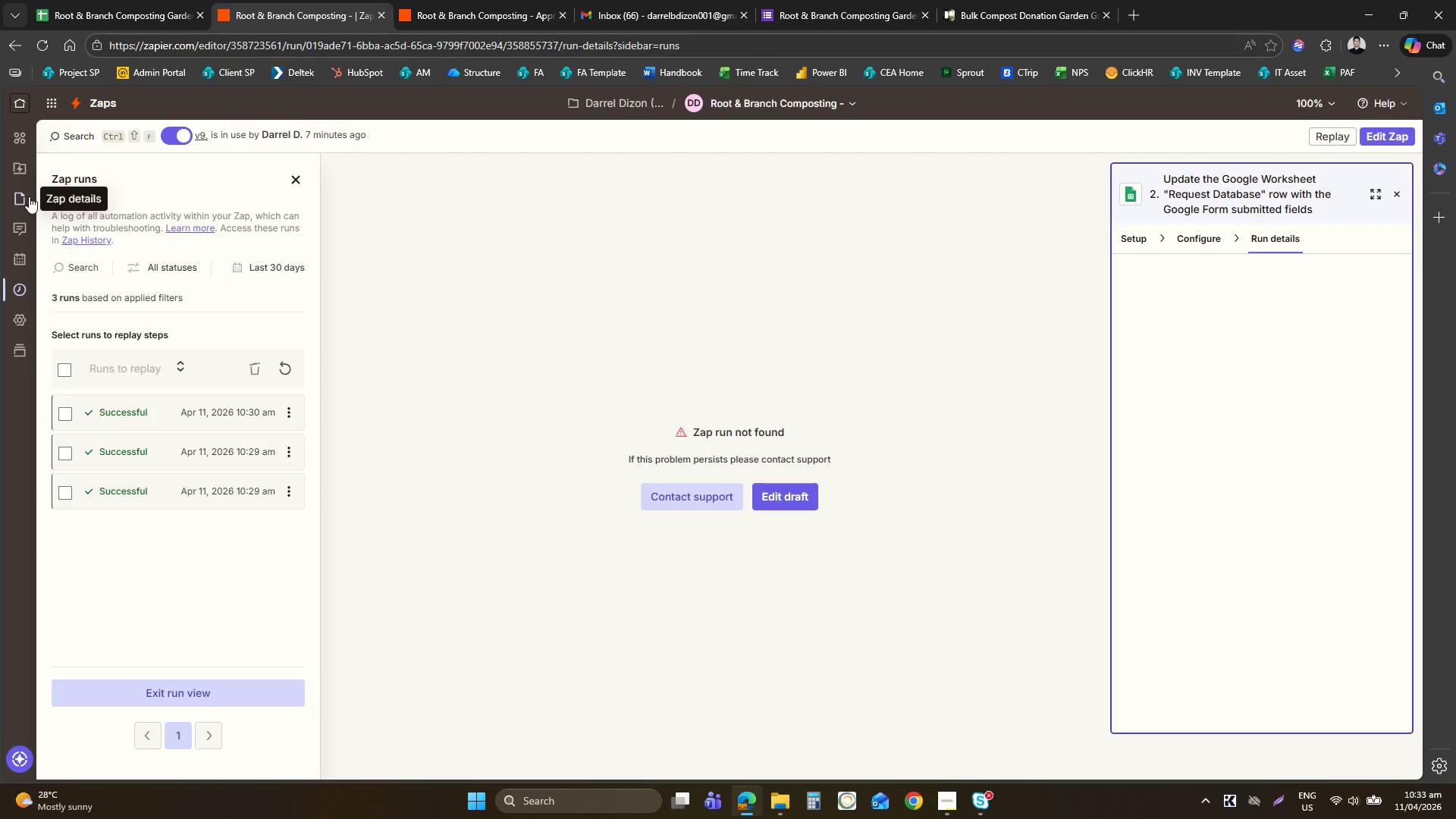 
left_click([31, 190])
 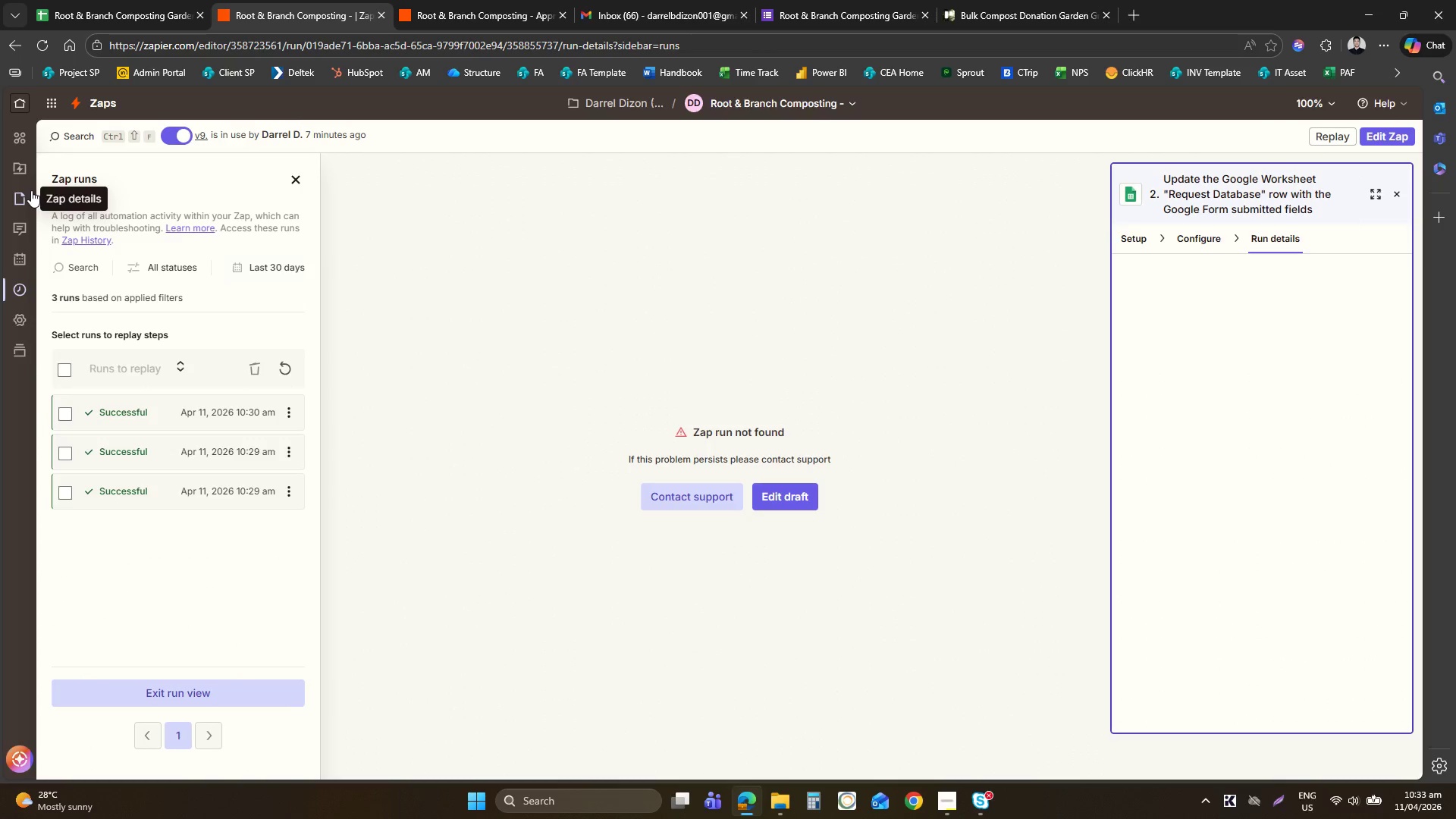 
left_click([27, 174])
 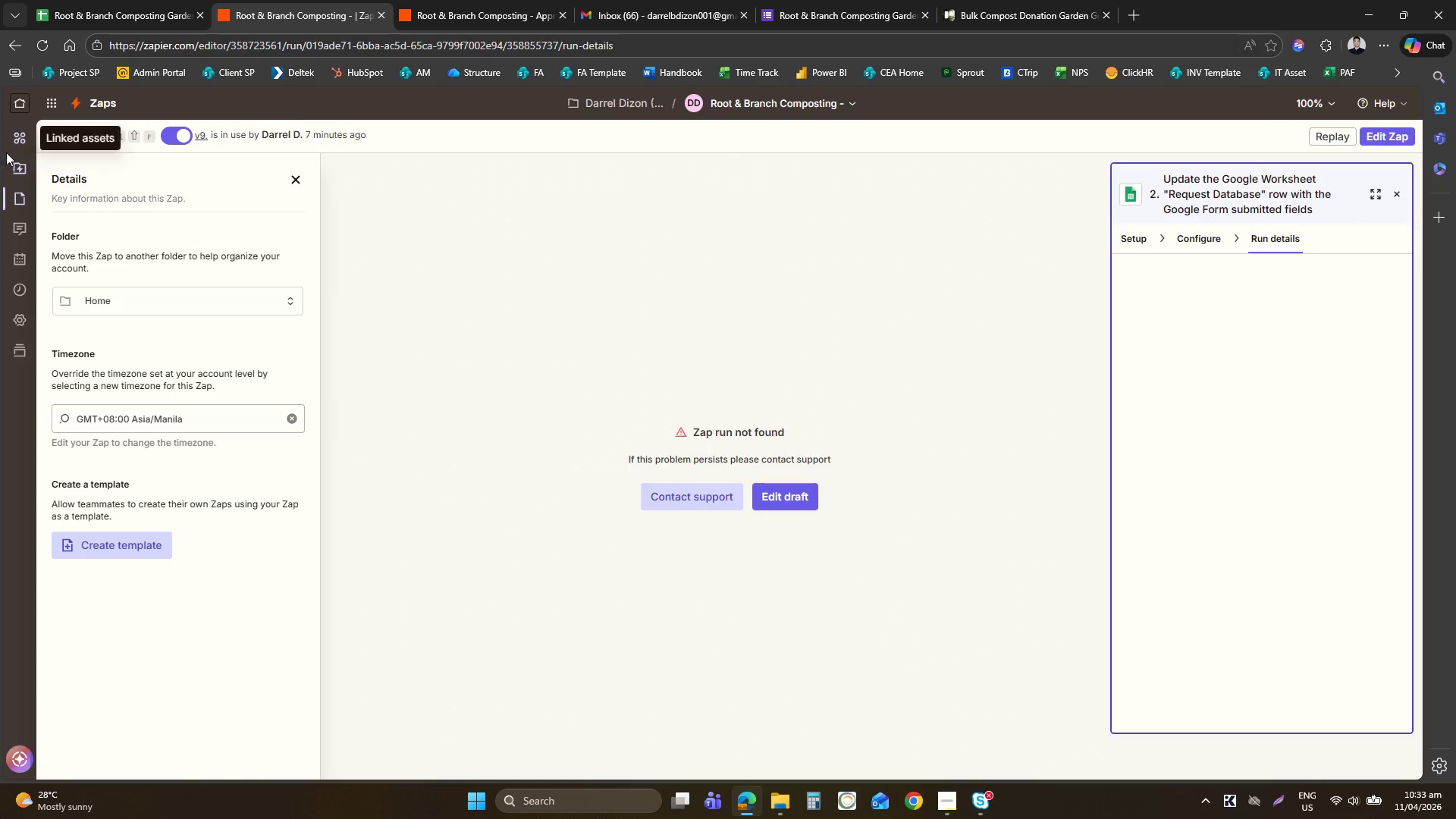 
double_click([16, 165])
 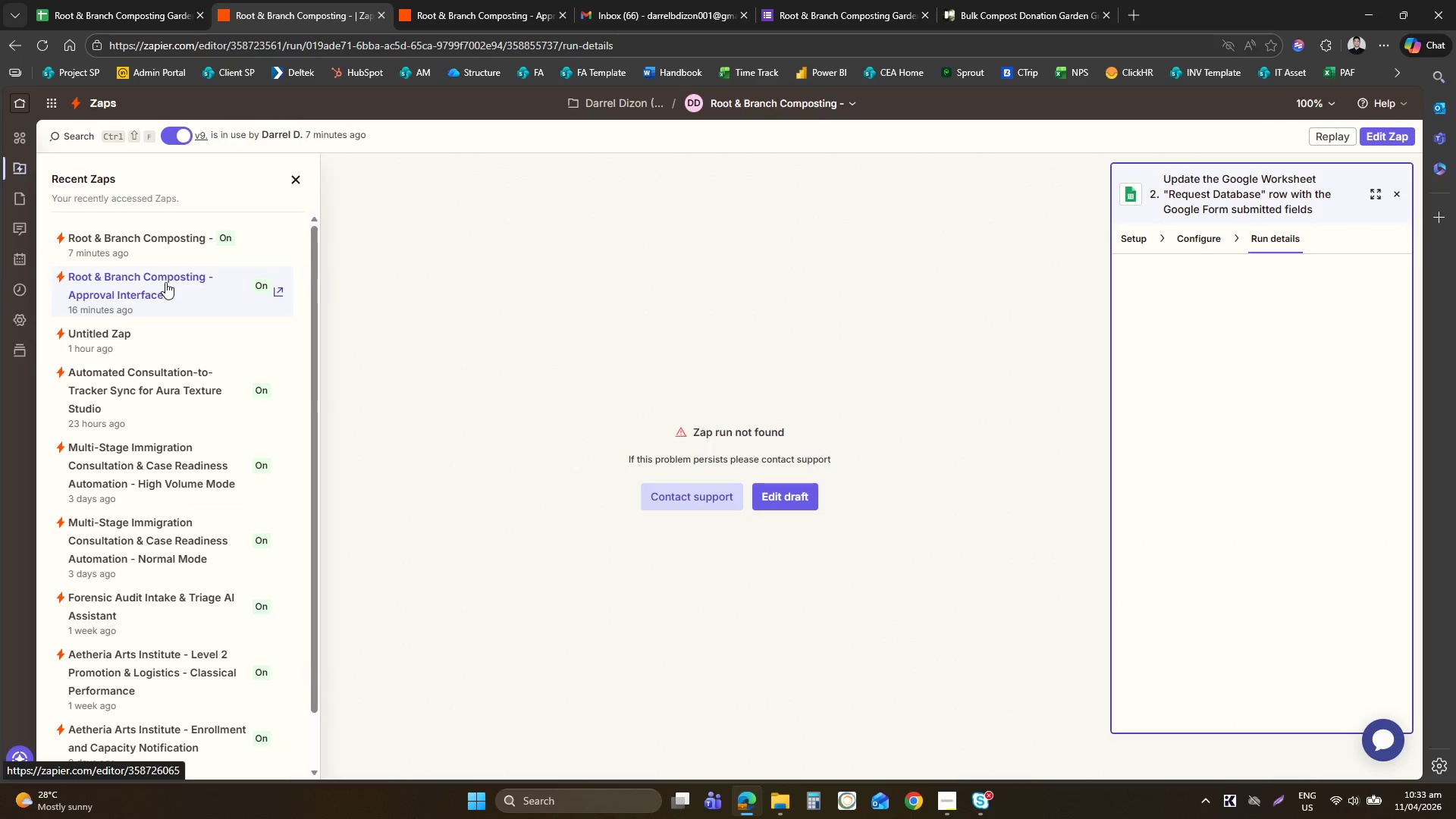 
left_click([173, 279])
 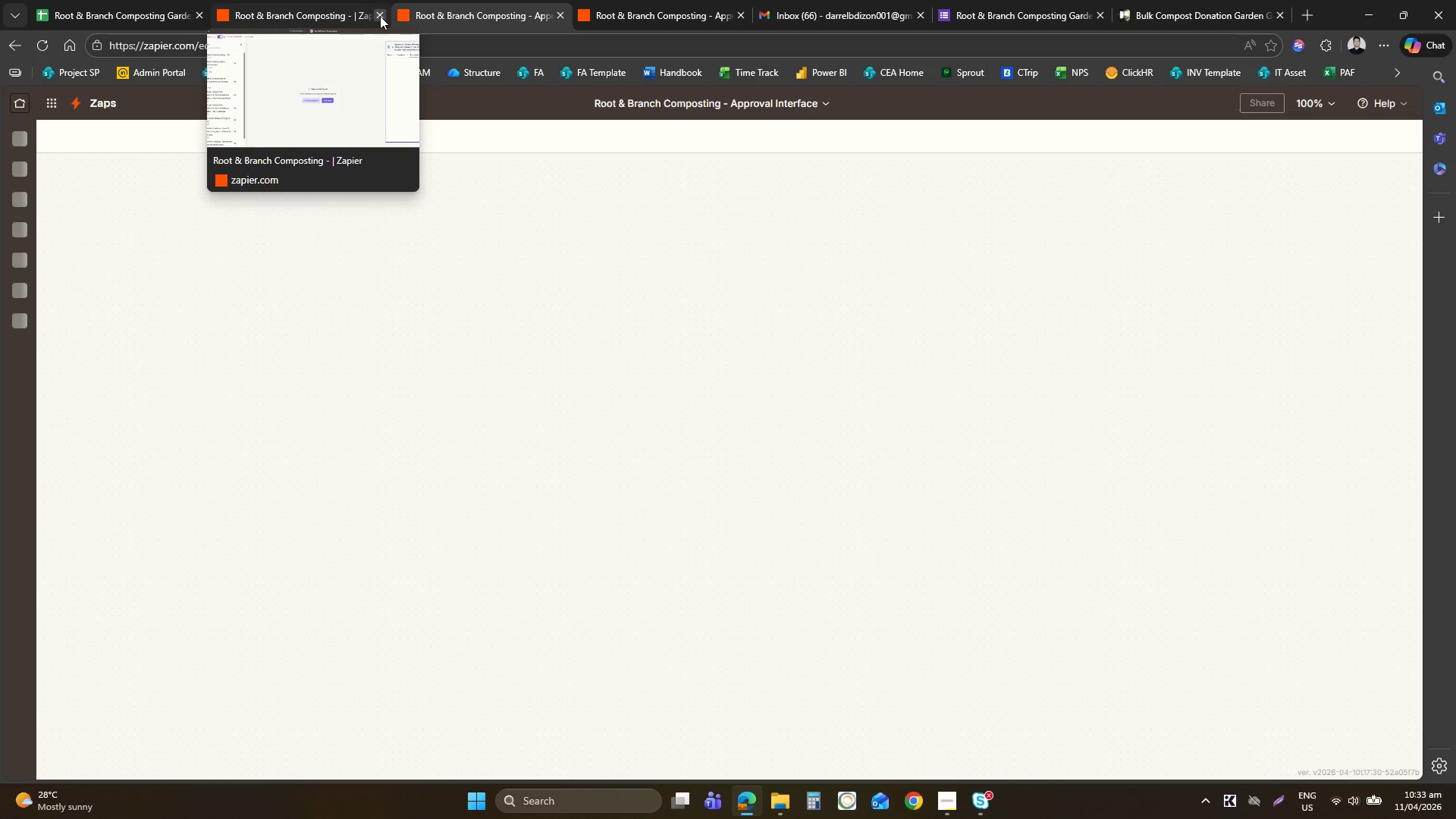 
left_click([349, 0])
 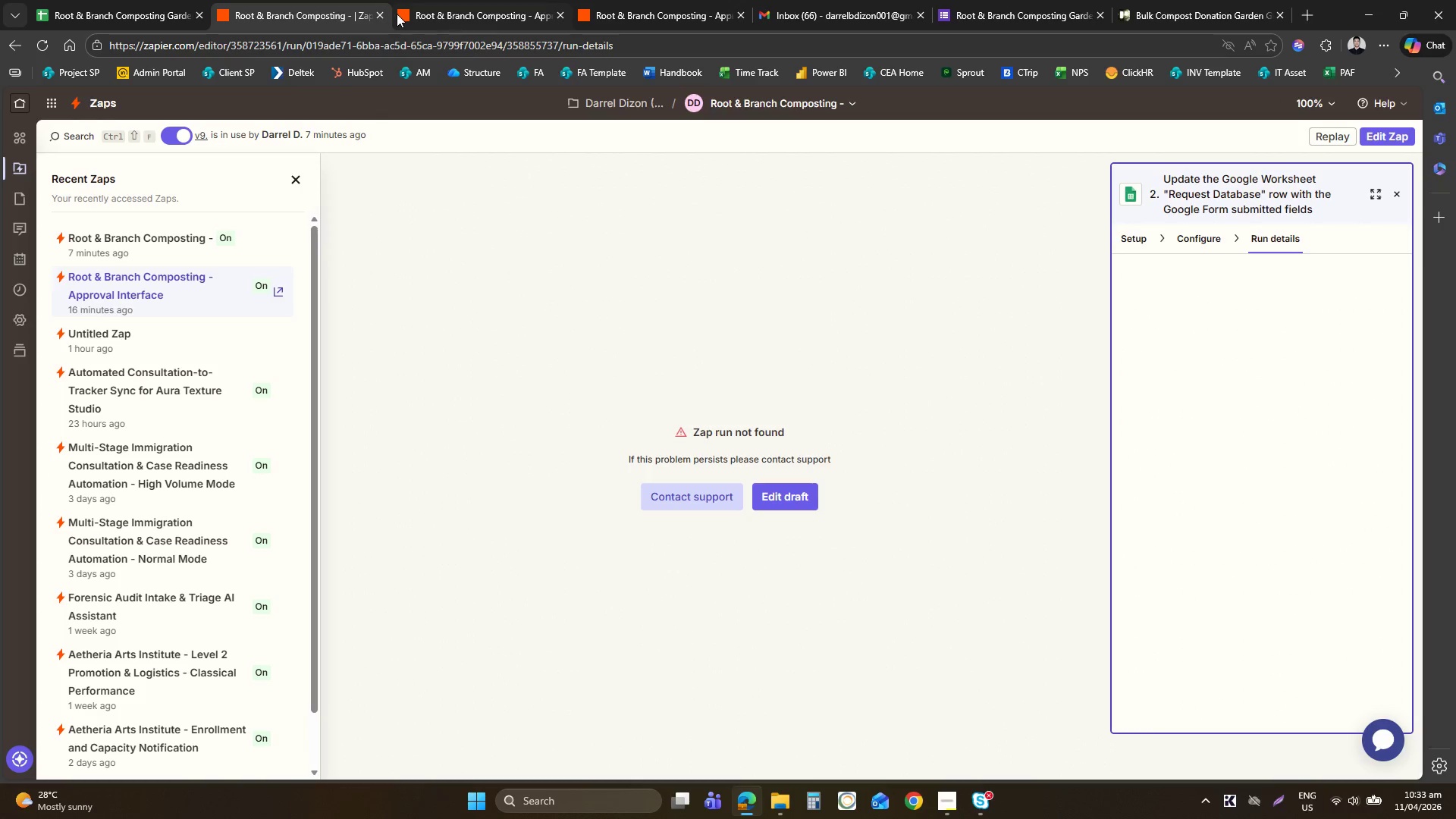 
left_click([387, 12])
 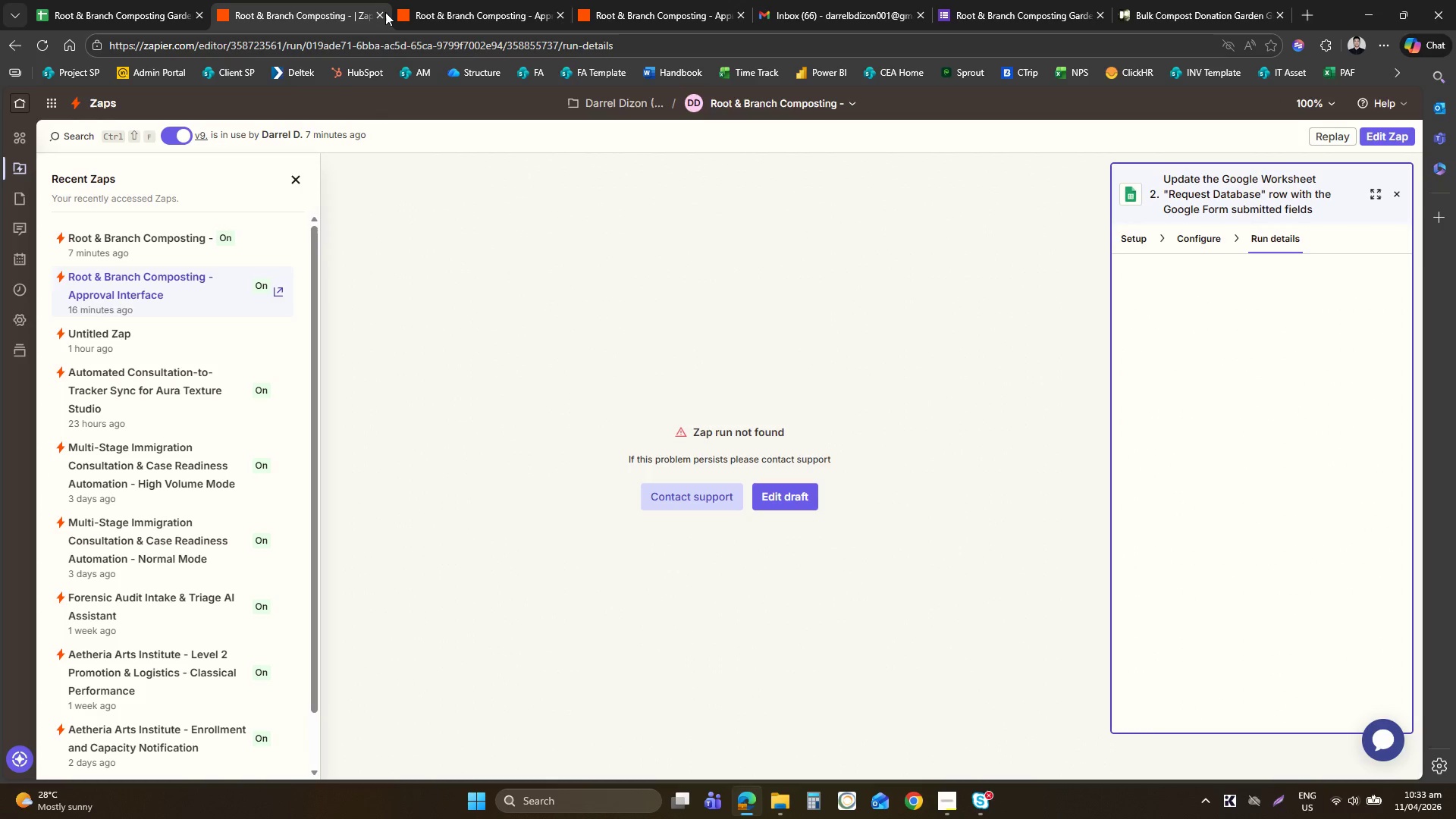 
left_click([384, 12])
 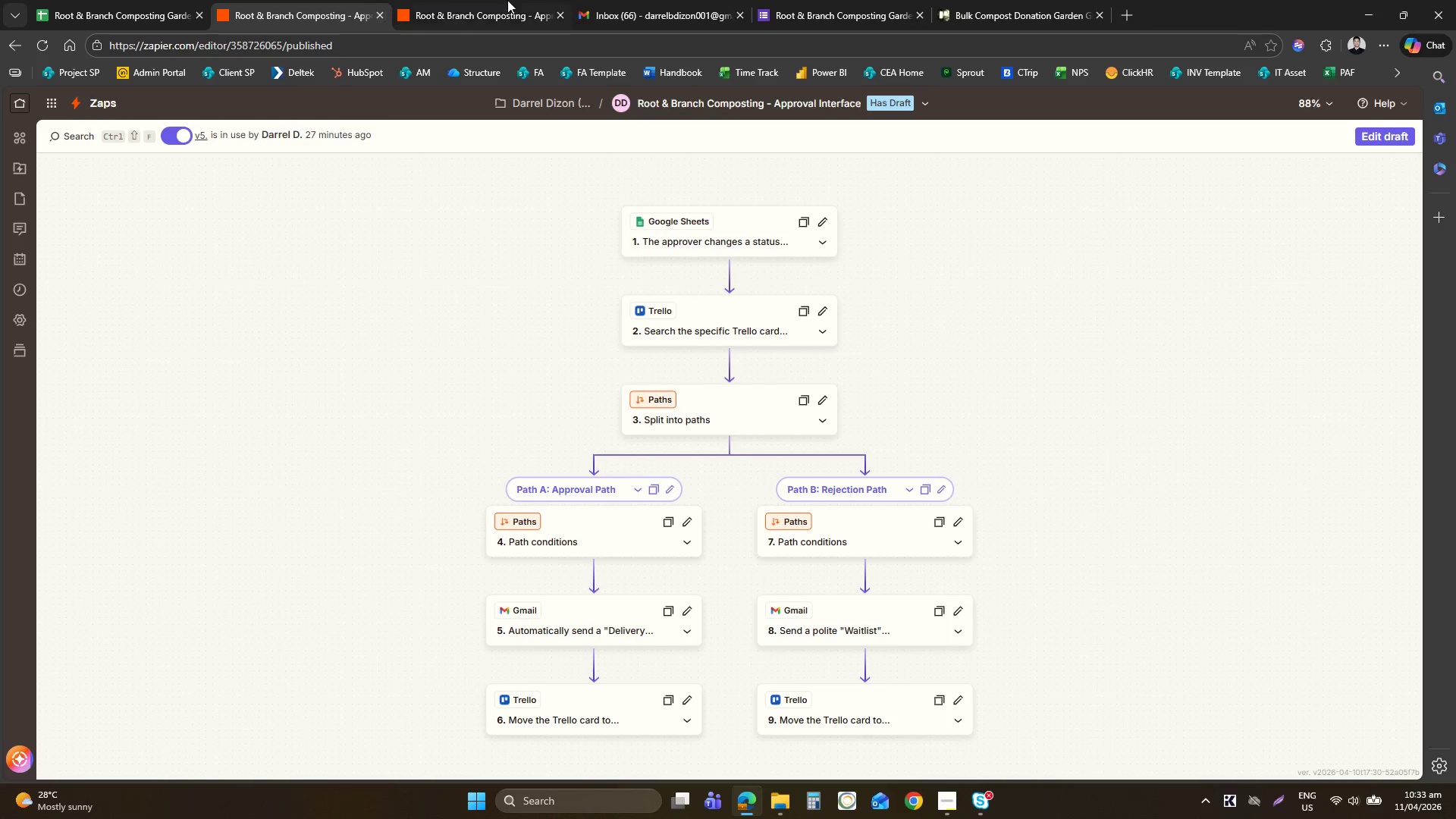 
left_click([515, 0])
 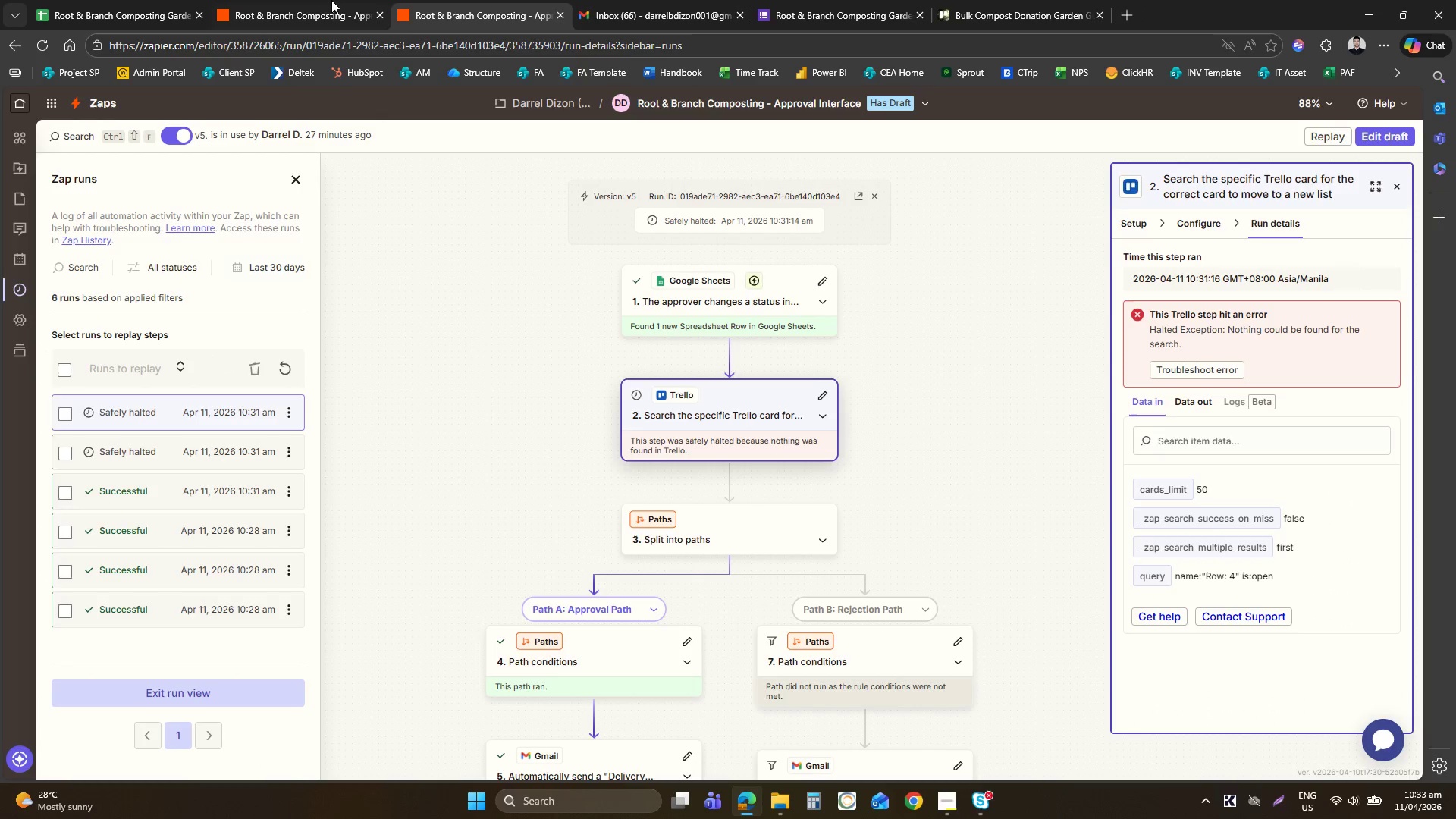 
left_click([330, 0])
 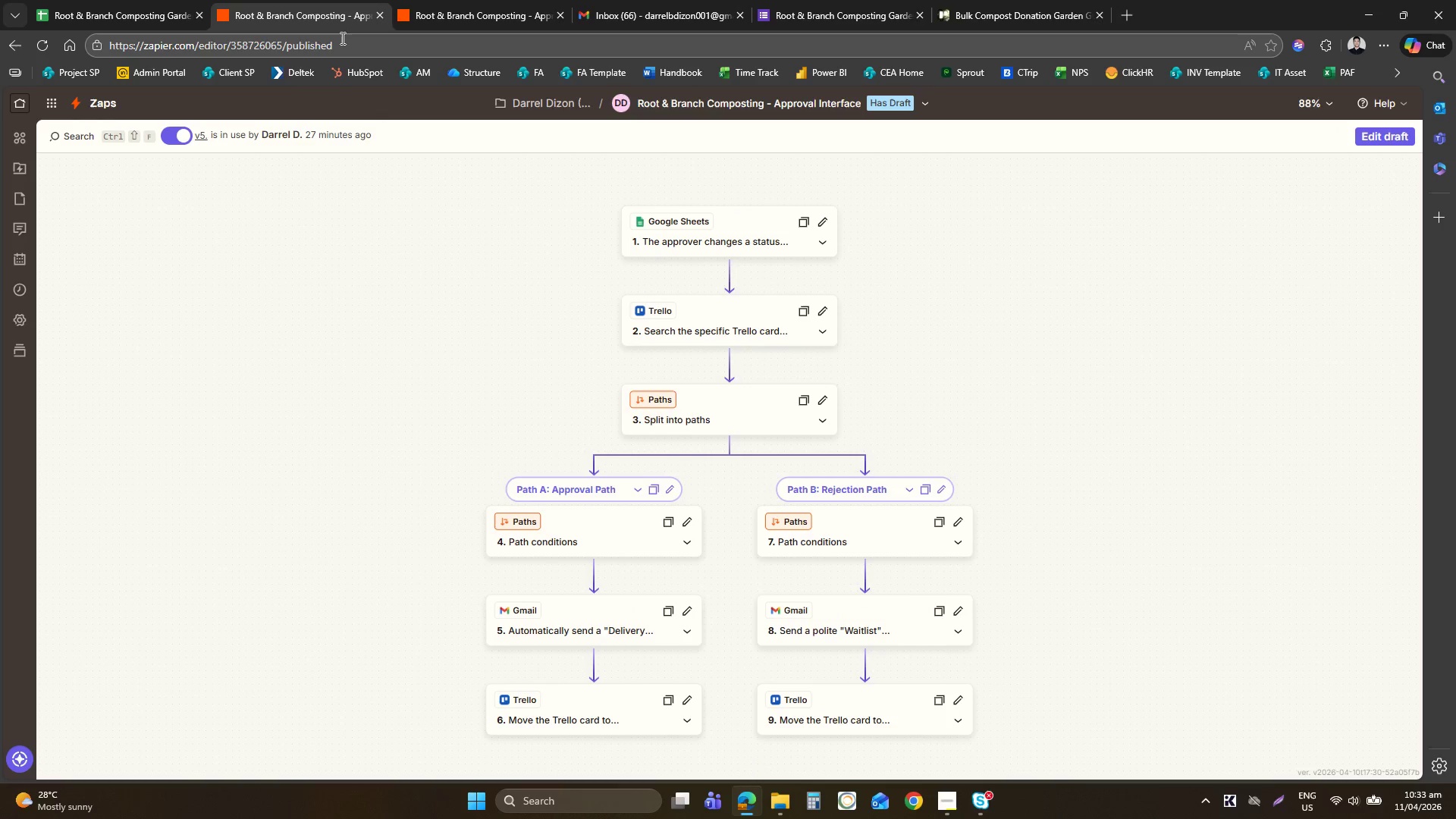 
left_click([419, 0])
 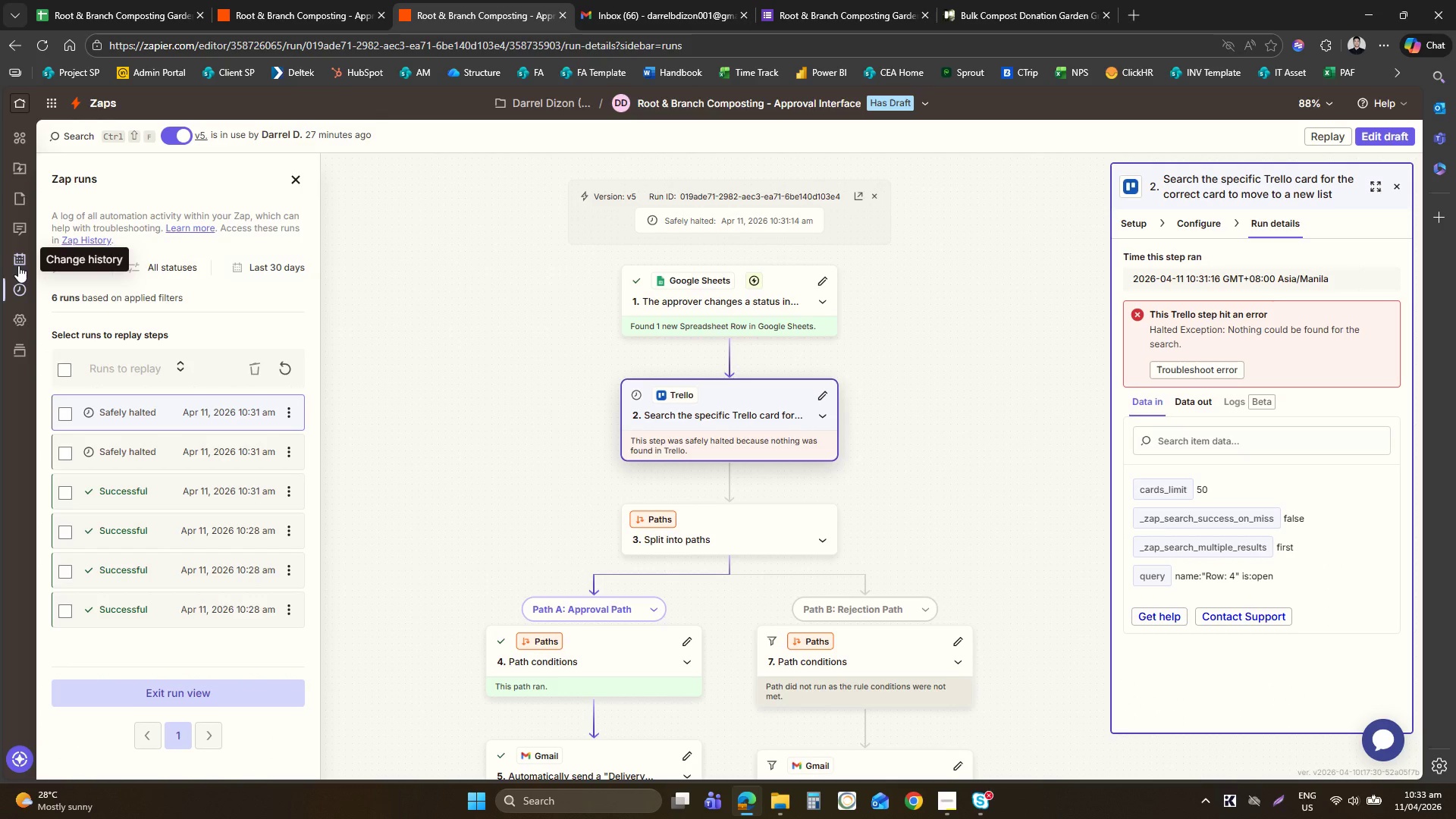 
left_click([16, 174])
 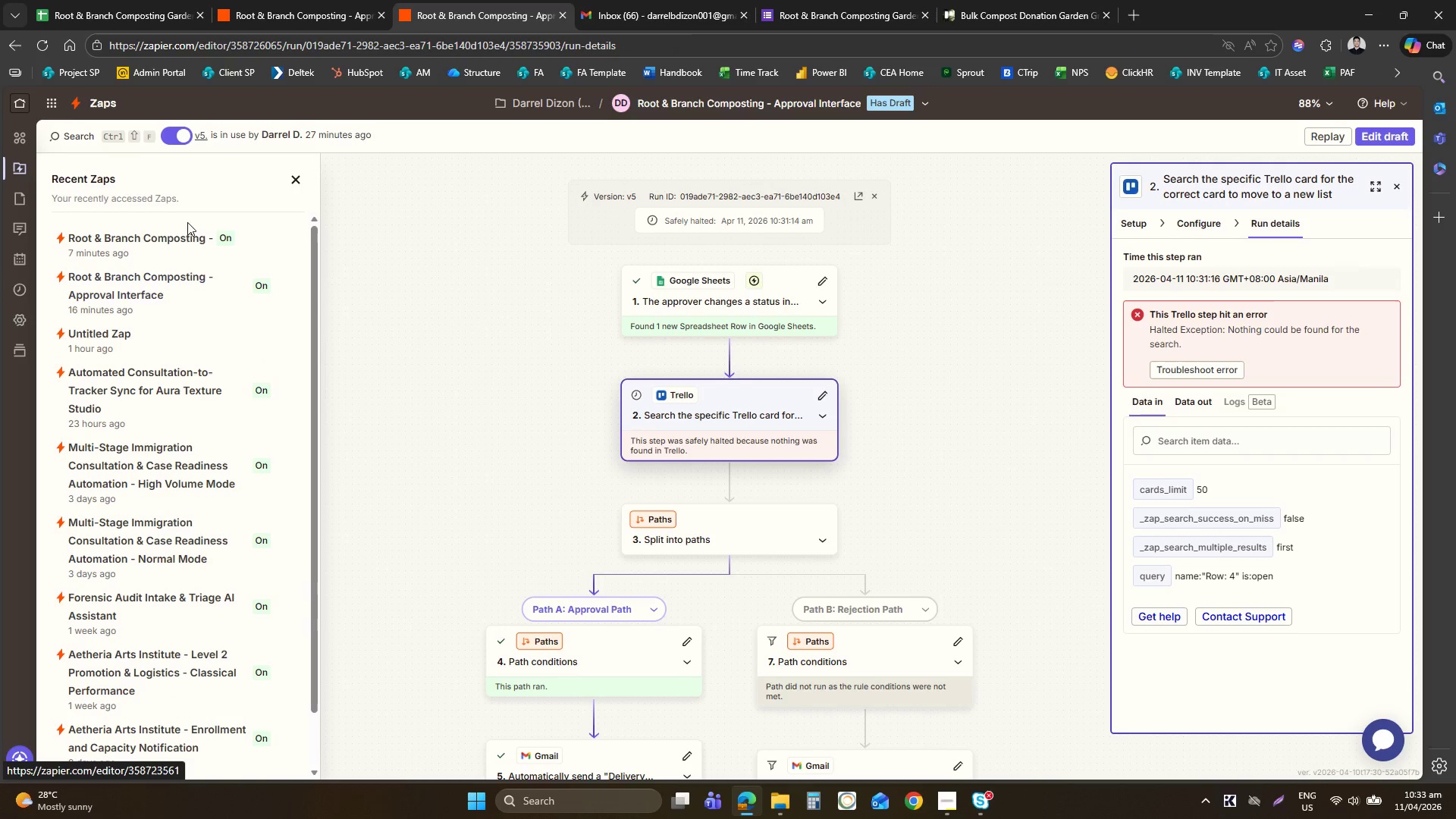 
left_click([188, 234])
 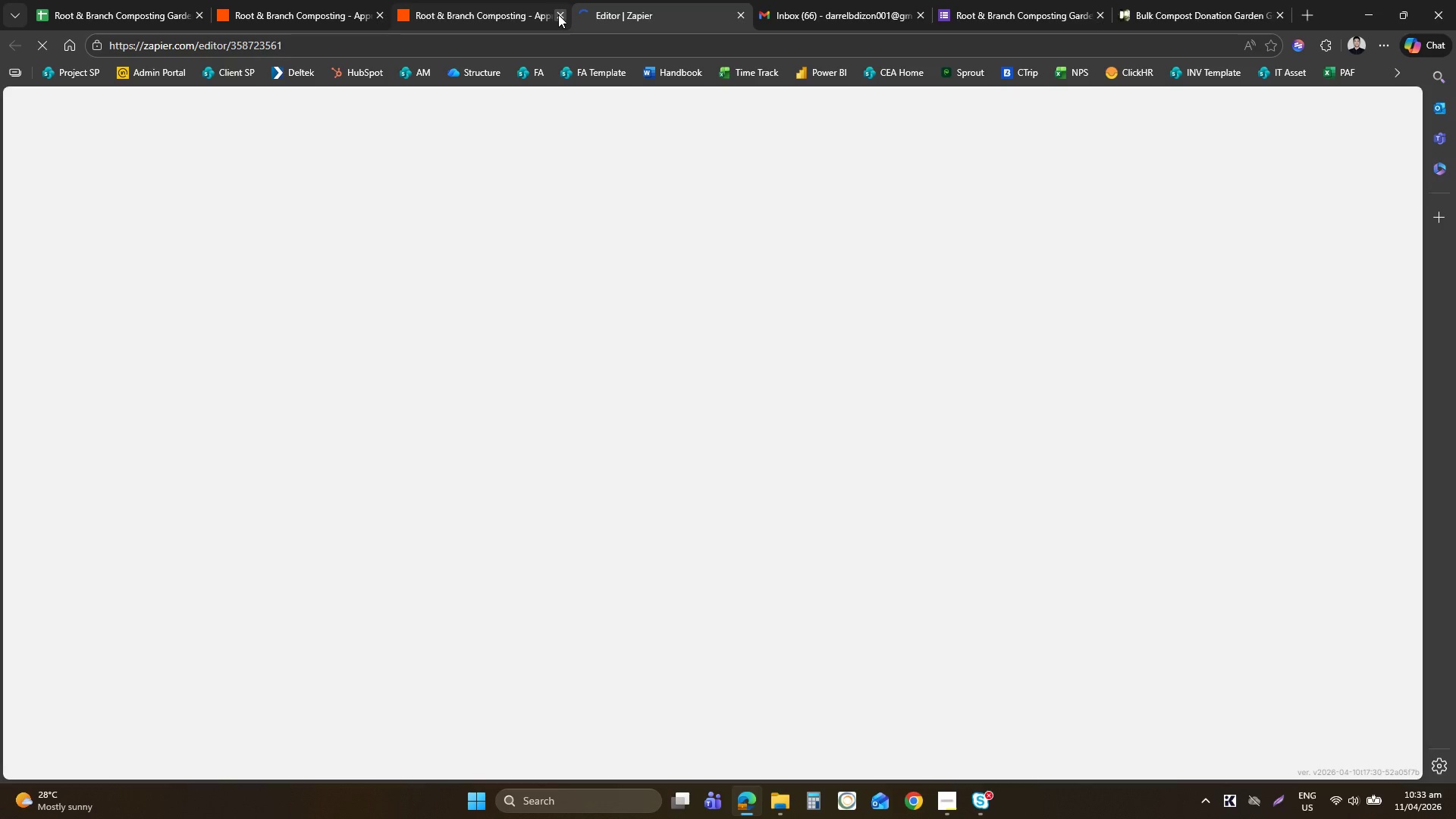 
left_click_drag(start_coordinate=[535, 8], to_coordinate=[342, 3])
 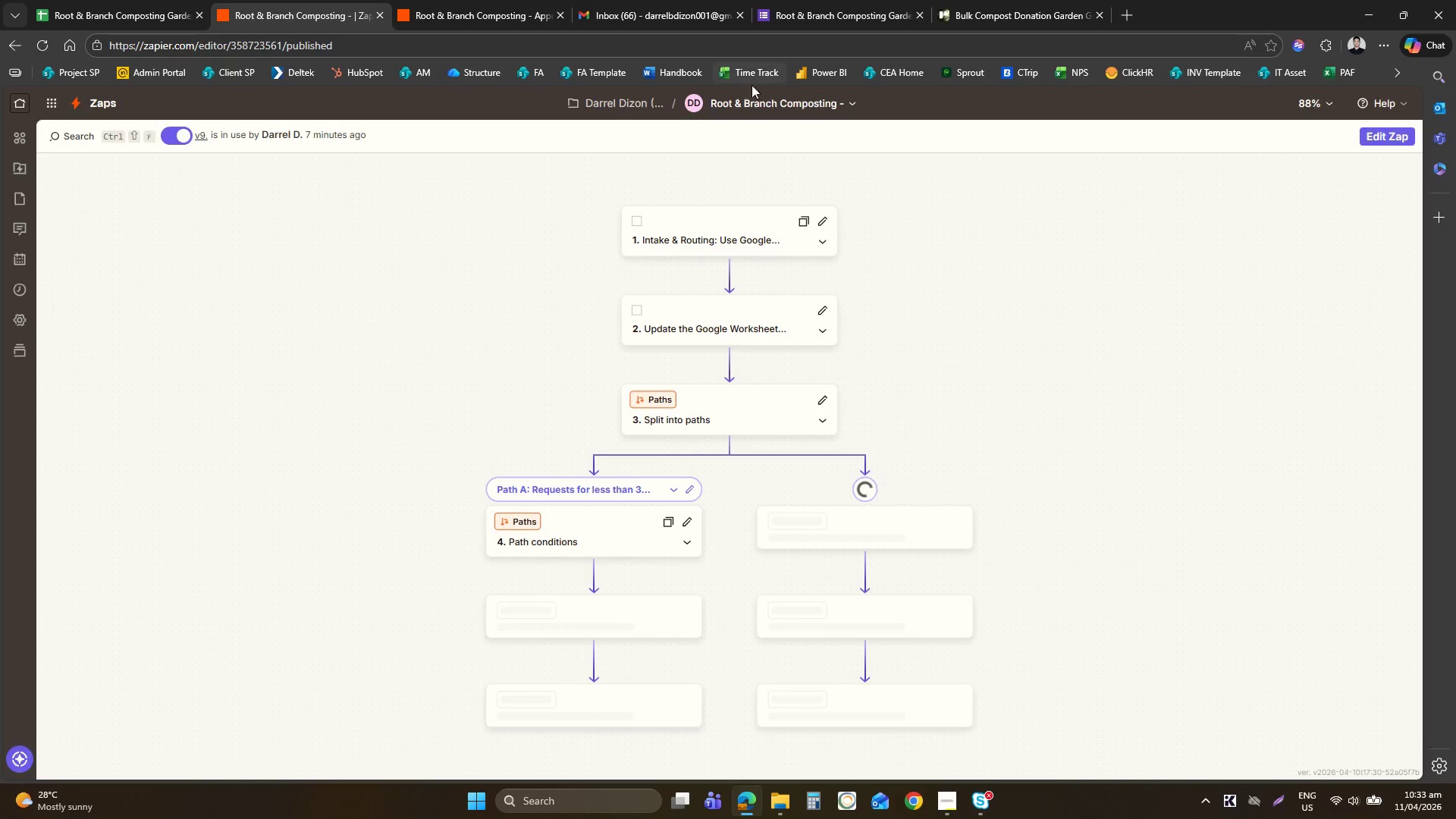 
left_click([765, 103])
 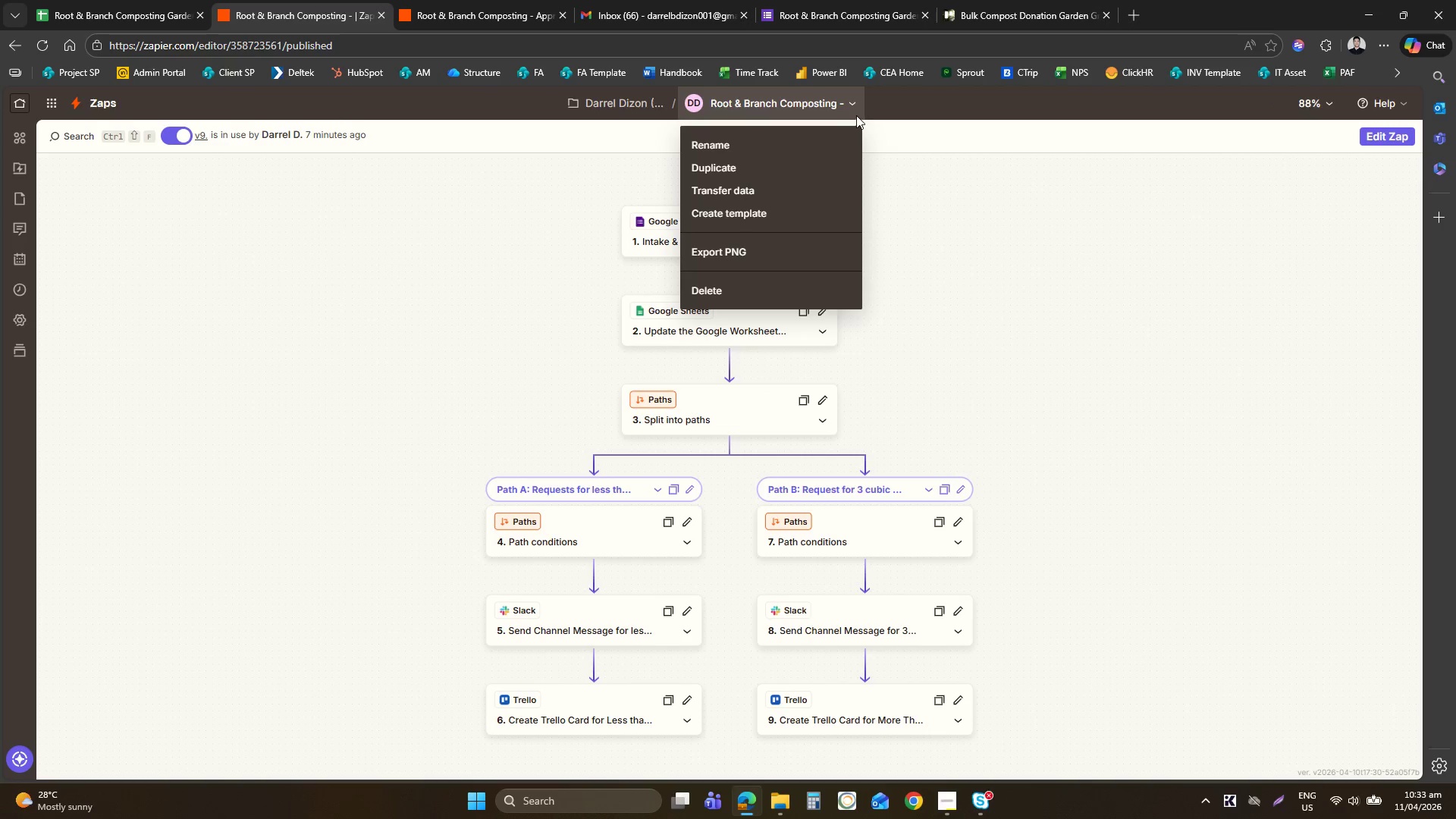 
left_click([857, 110])
 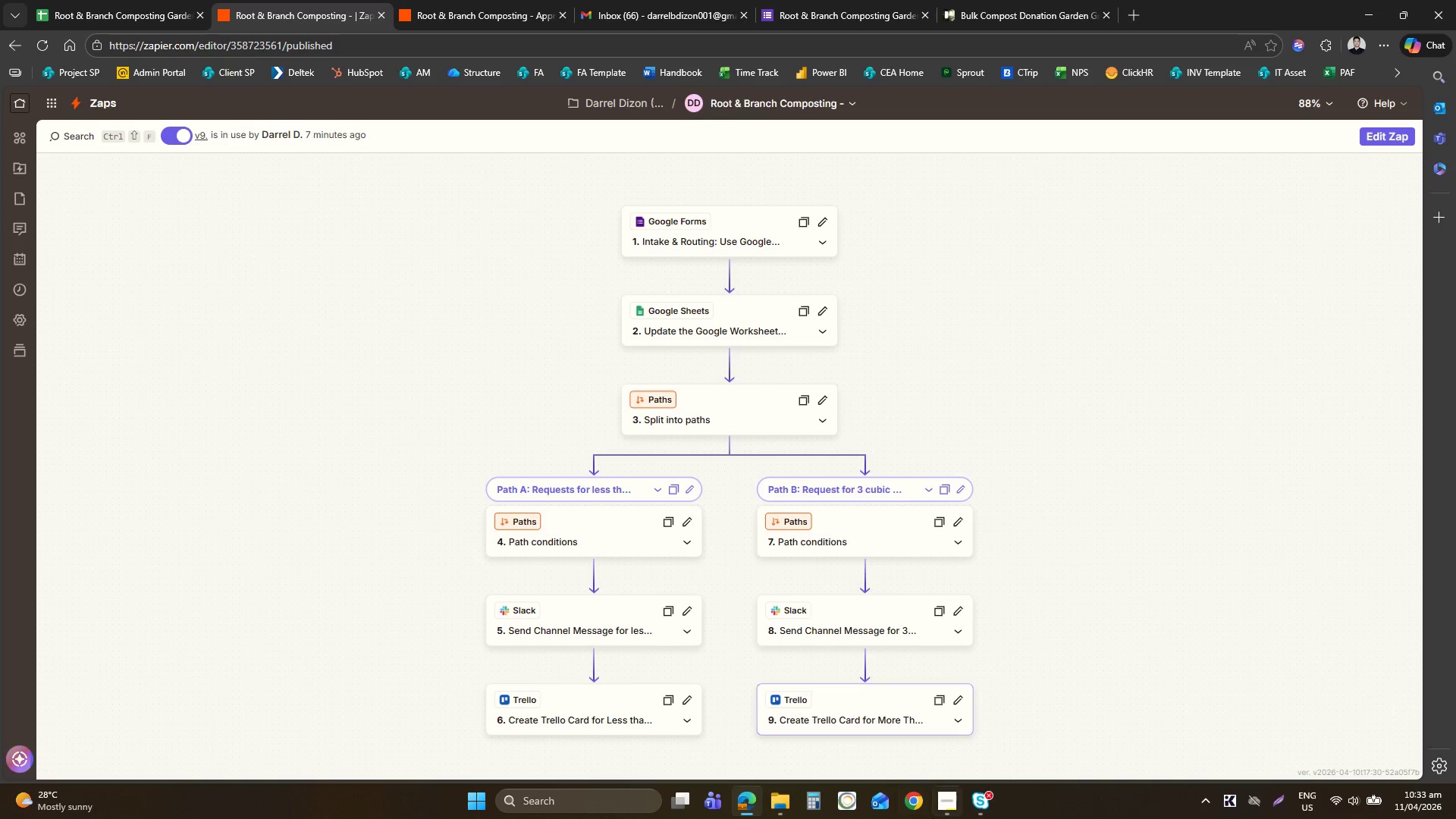 
left_click([941, 814])